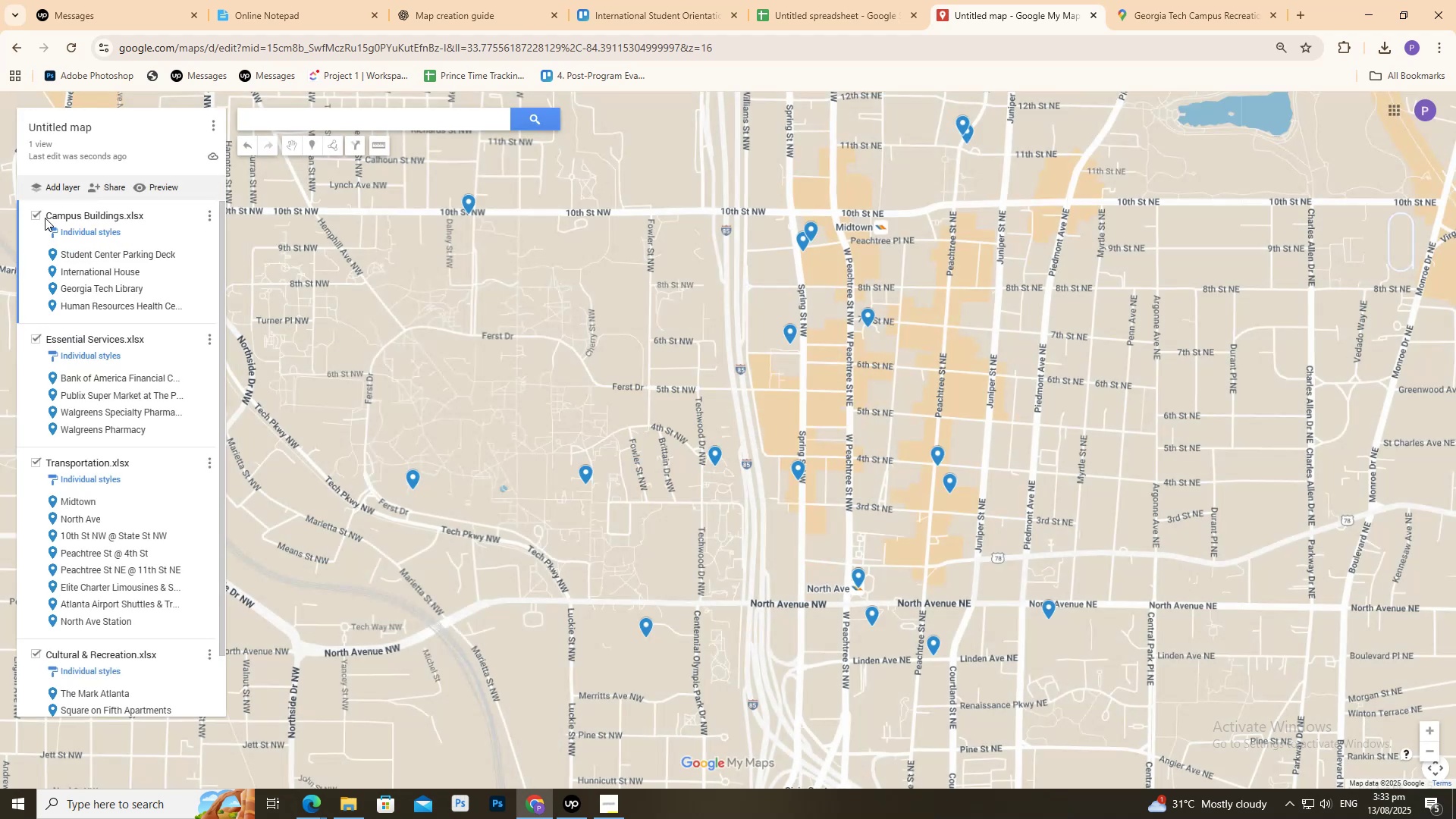 
left_click([46, 212])
 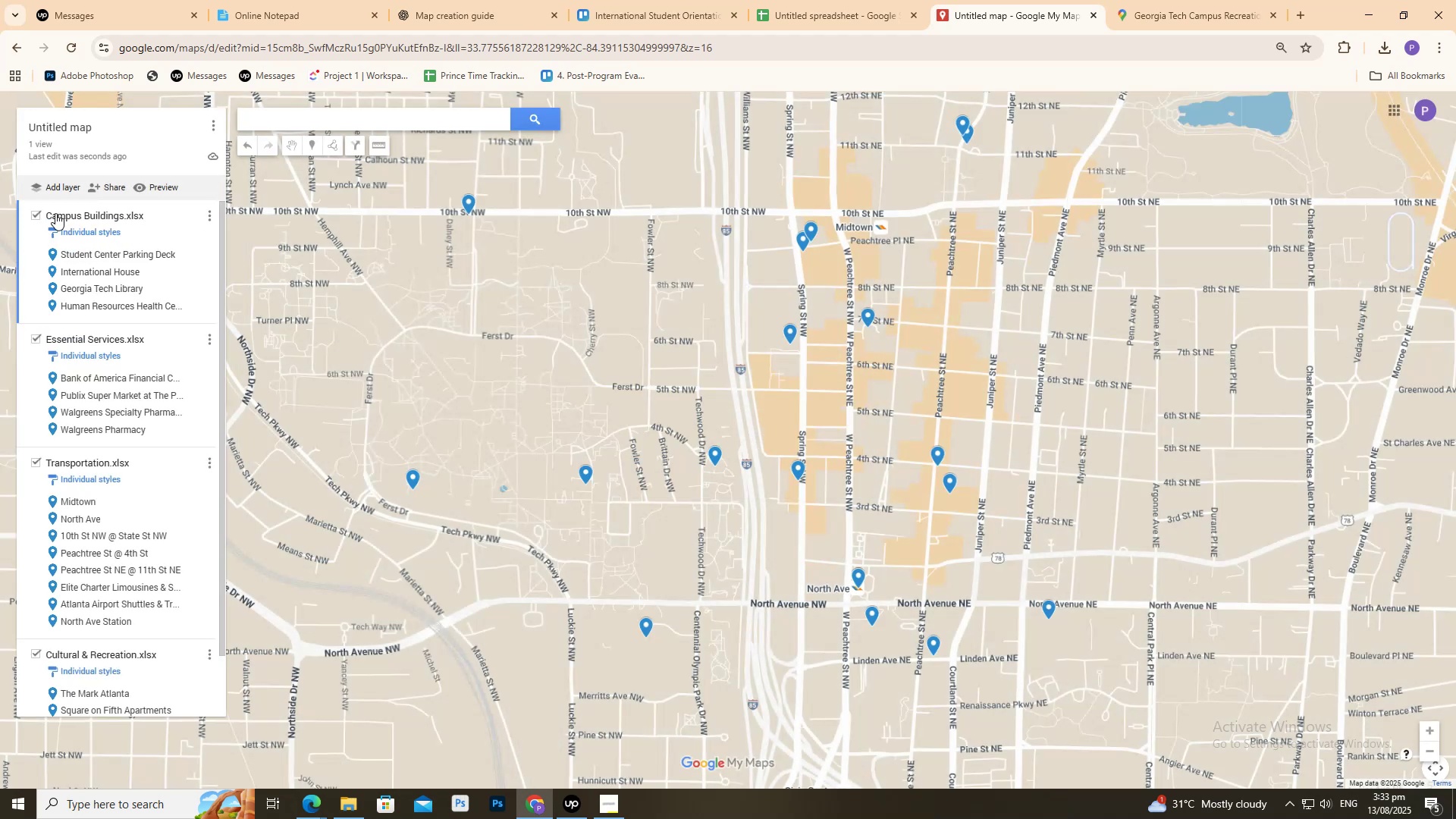 
double_click([55, 213])
 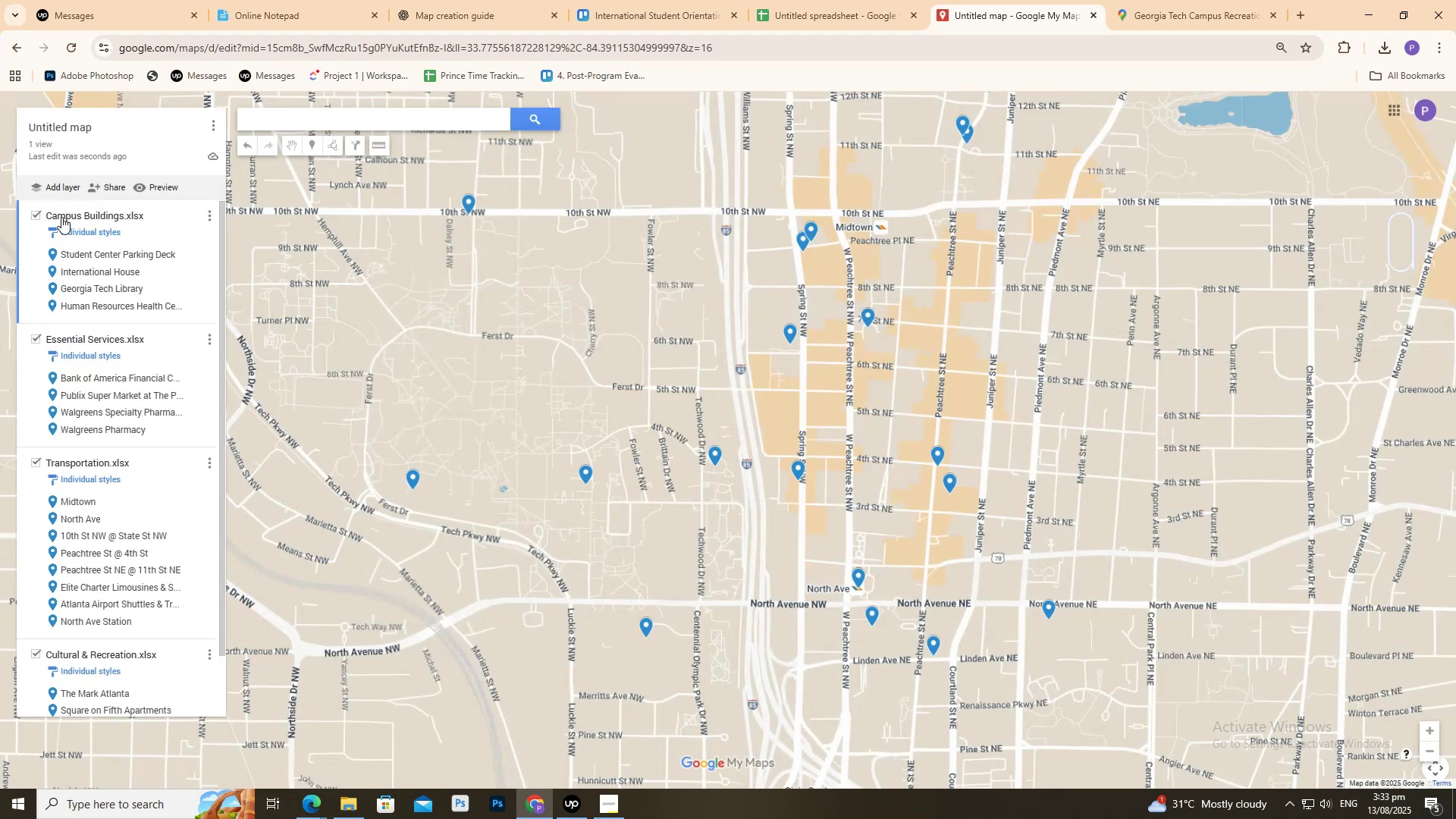 
double_click([61, 217])
 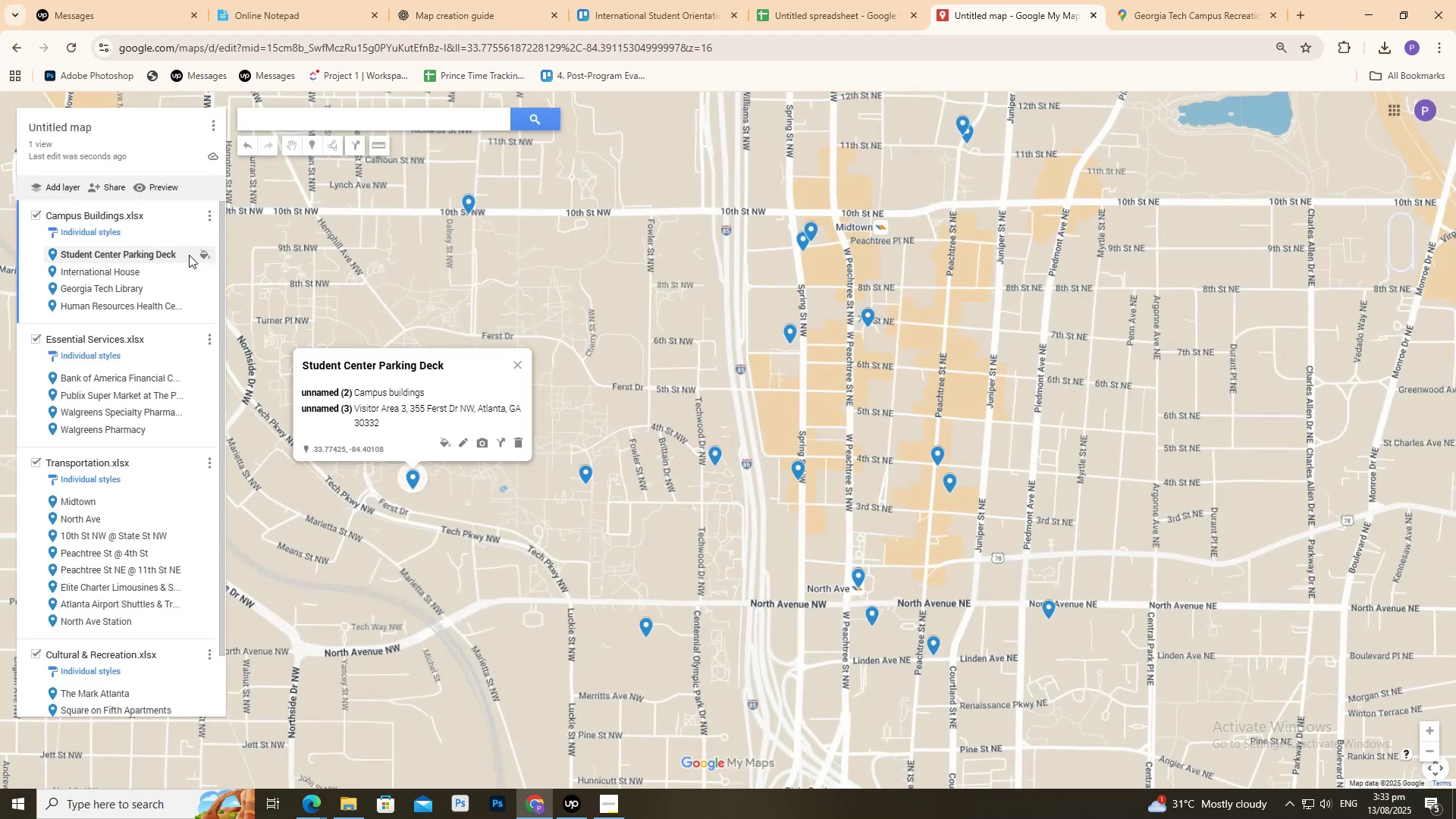 
hold_key(key=ShiftLeft, duration=1.53)
left_click([168, 271])
 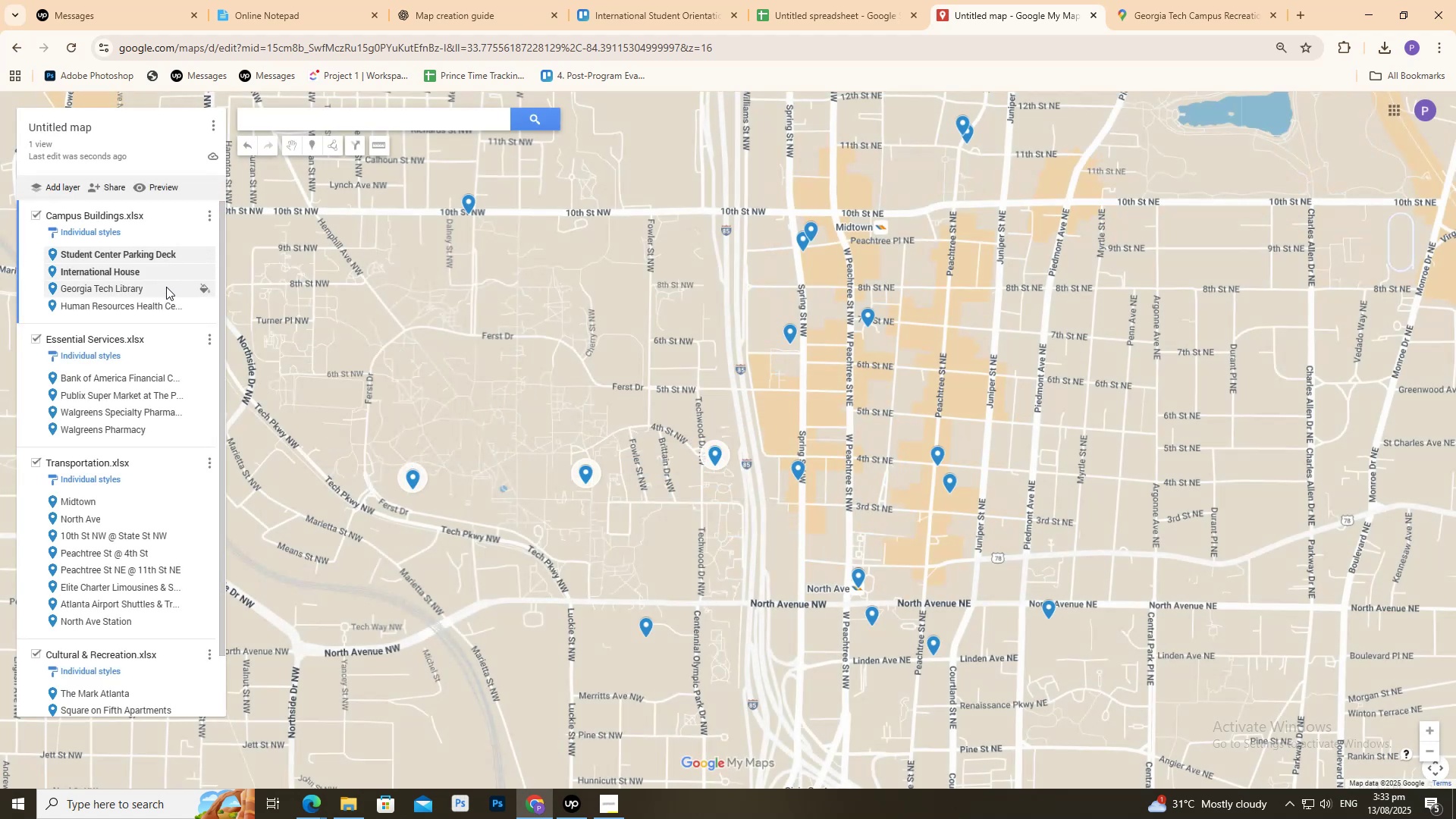 
double_click([166, 287])
 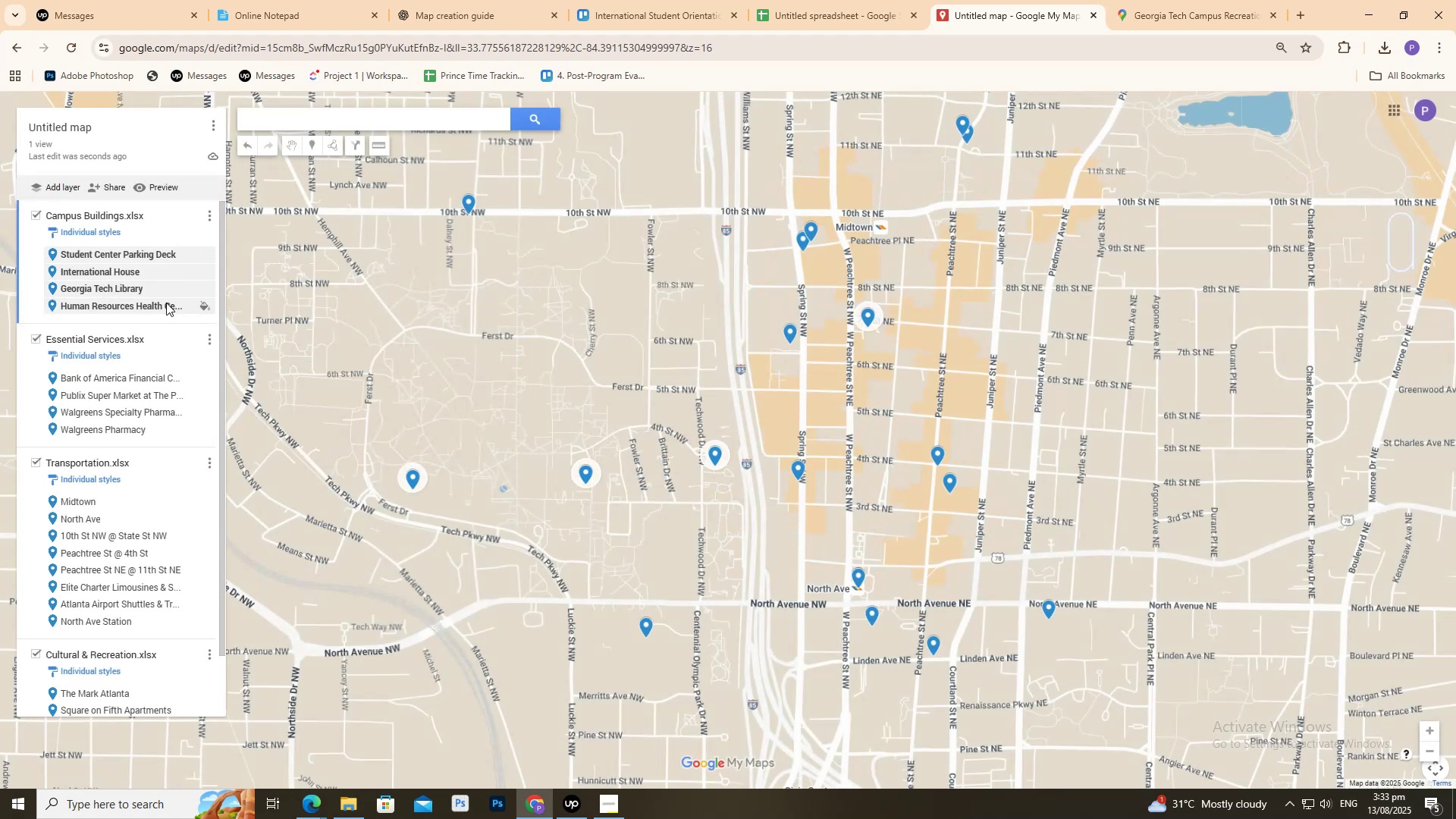 
hold_key(key=ShiftLeft, duration=0.31)
 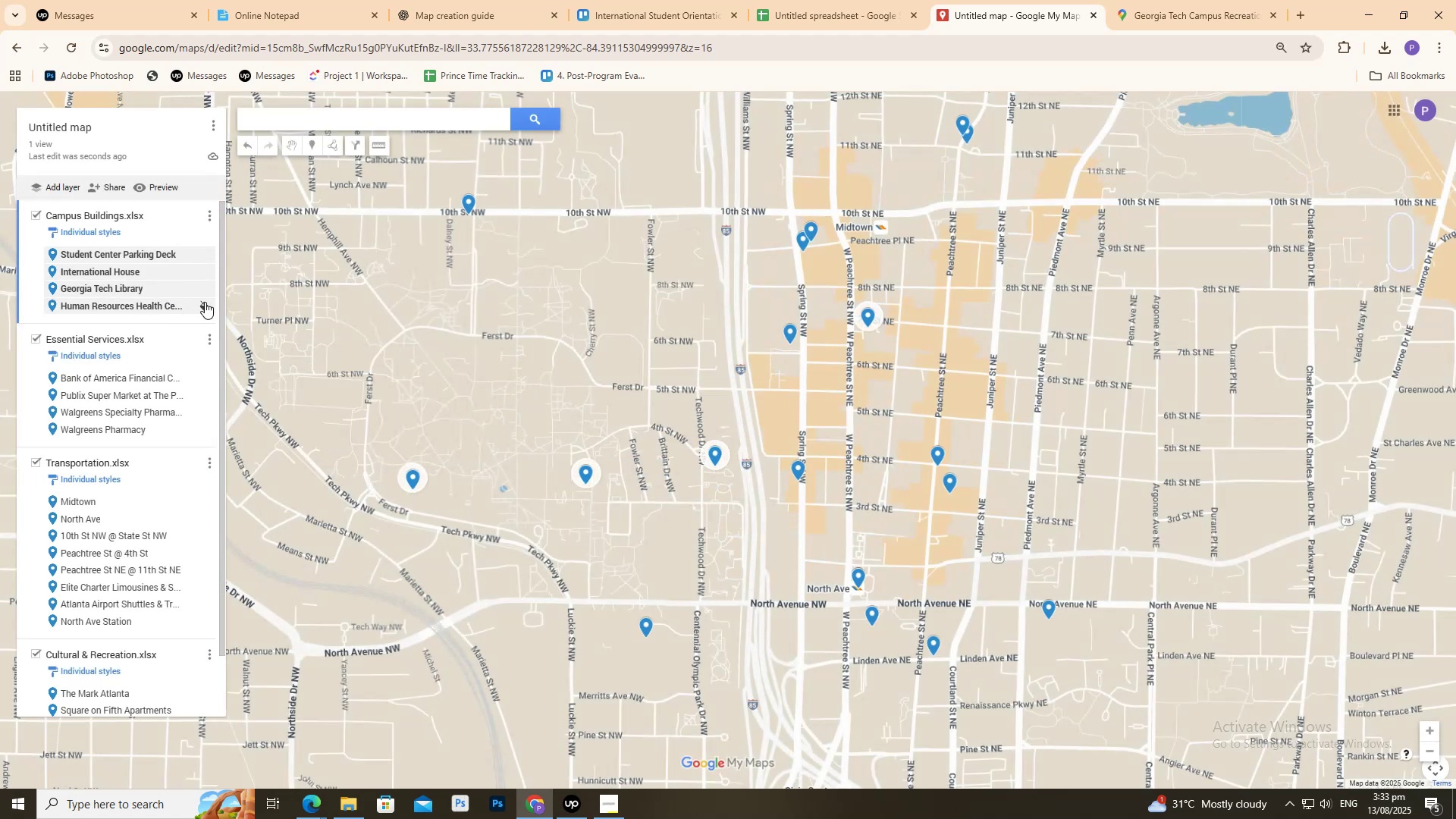 
left_click([205, 301])
 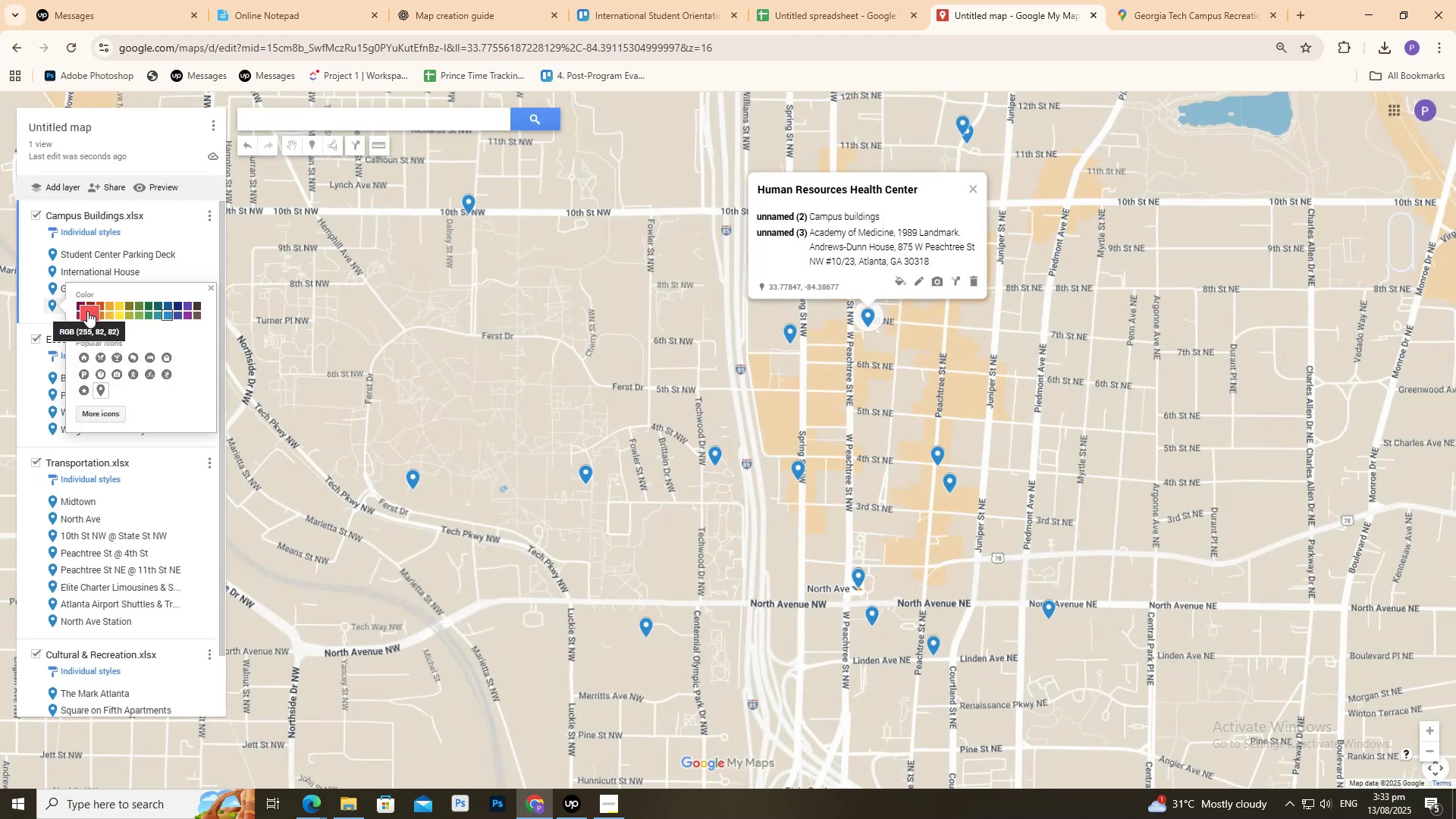 
left_click([87, 311])
 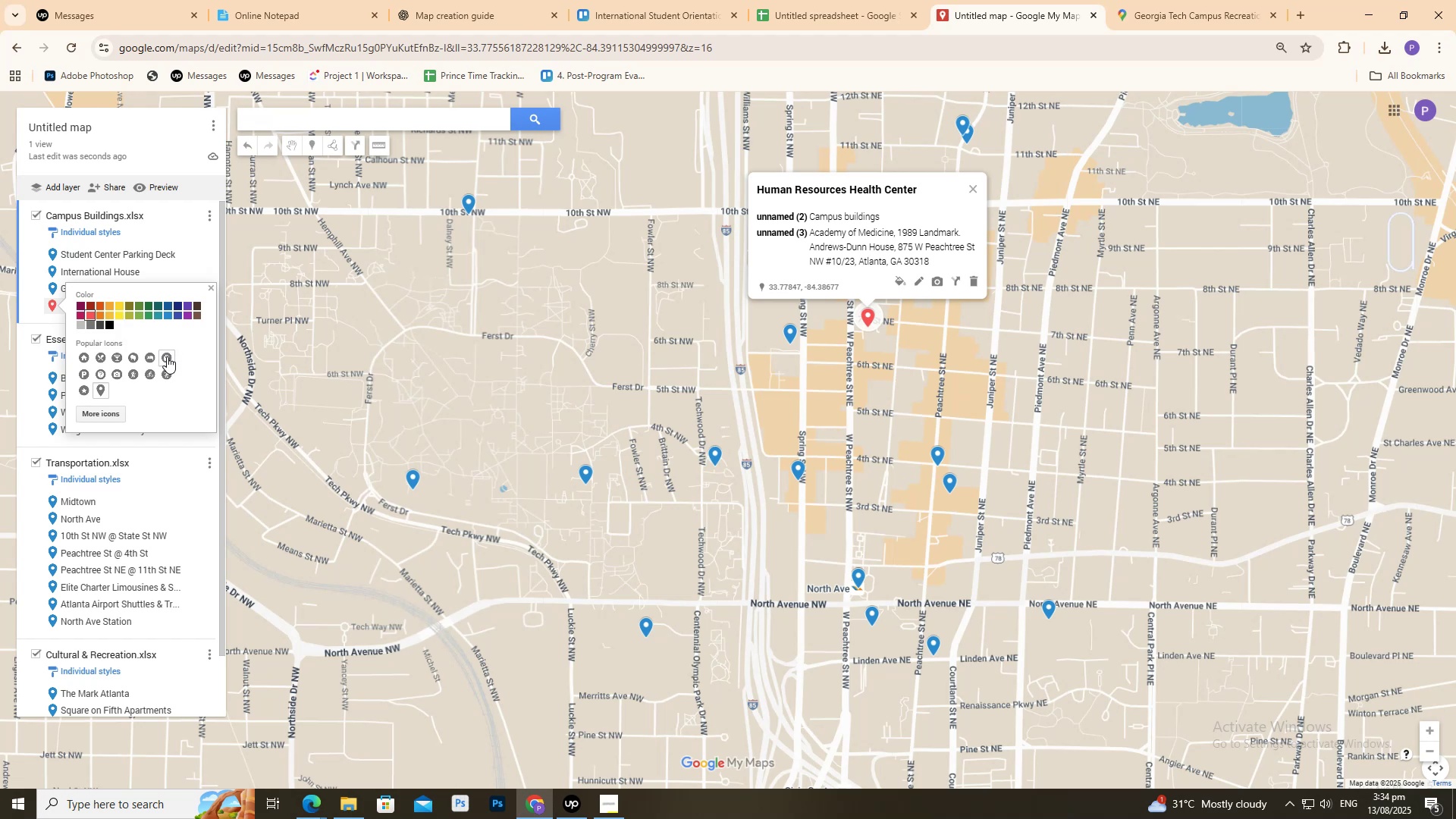 
wait(7.1)
 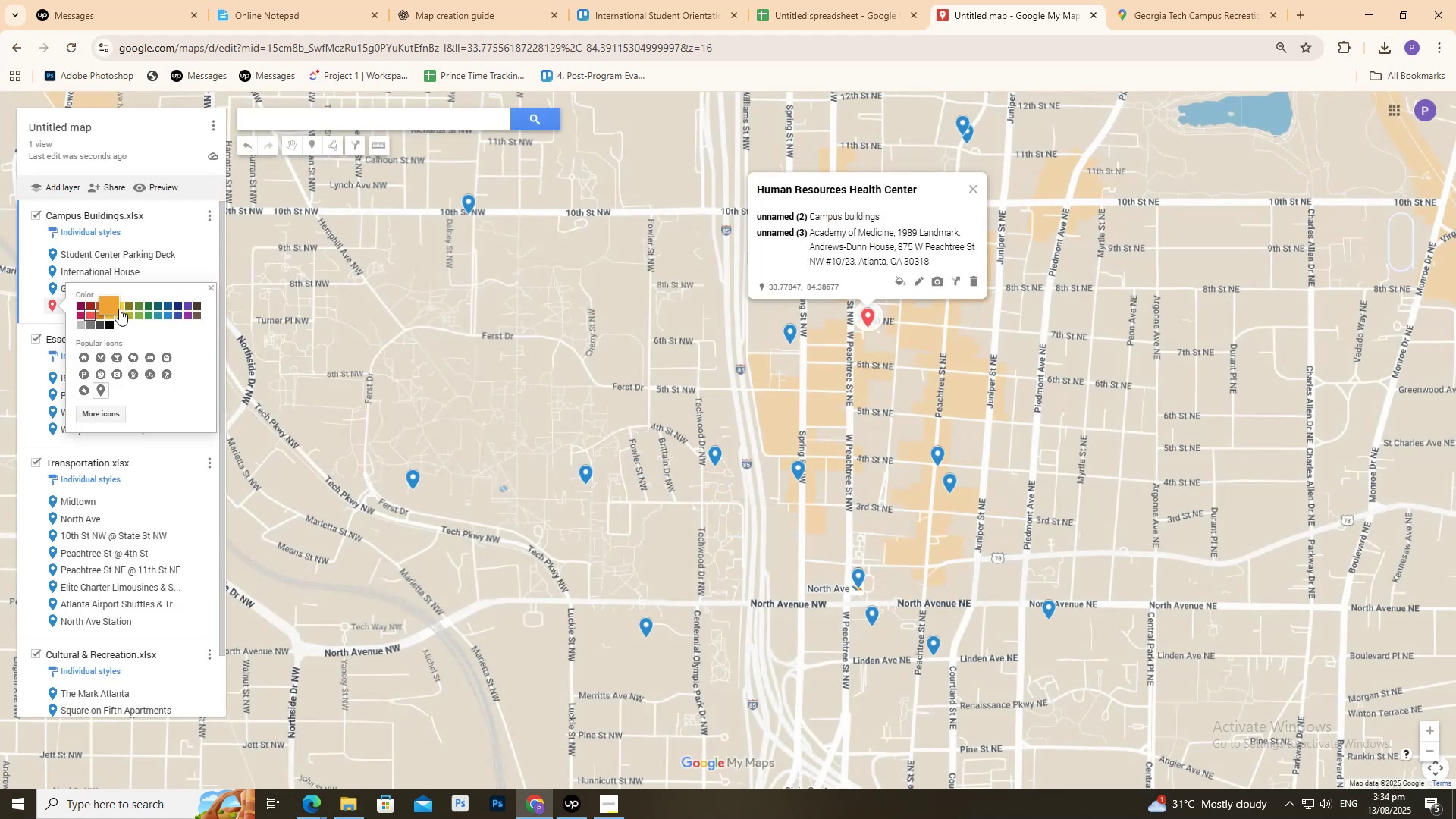 
left_click([161, 355])
 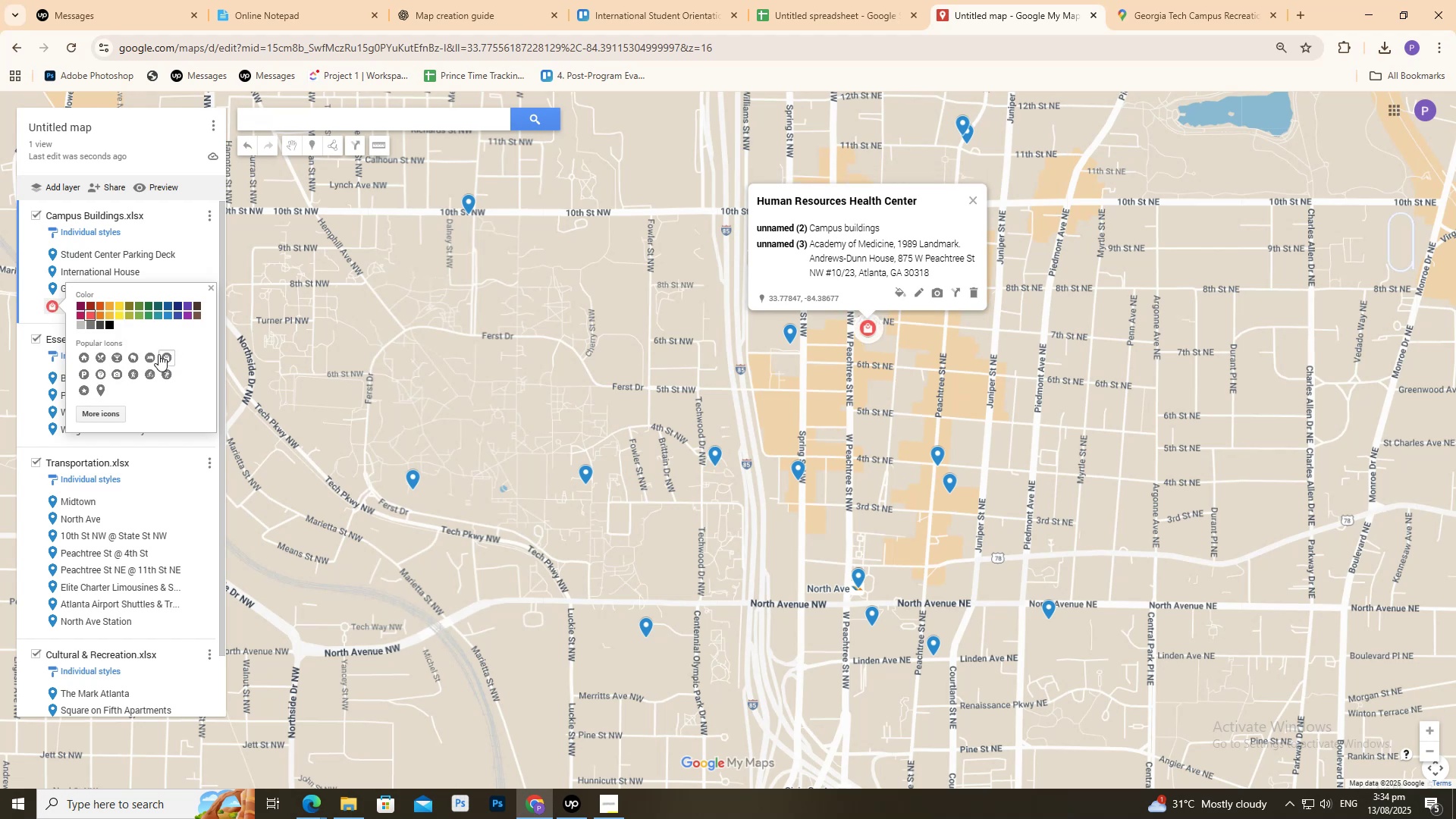 
left_click([137, 356])
 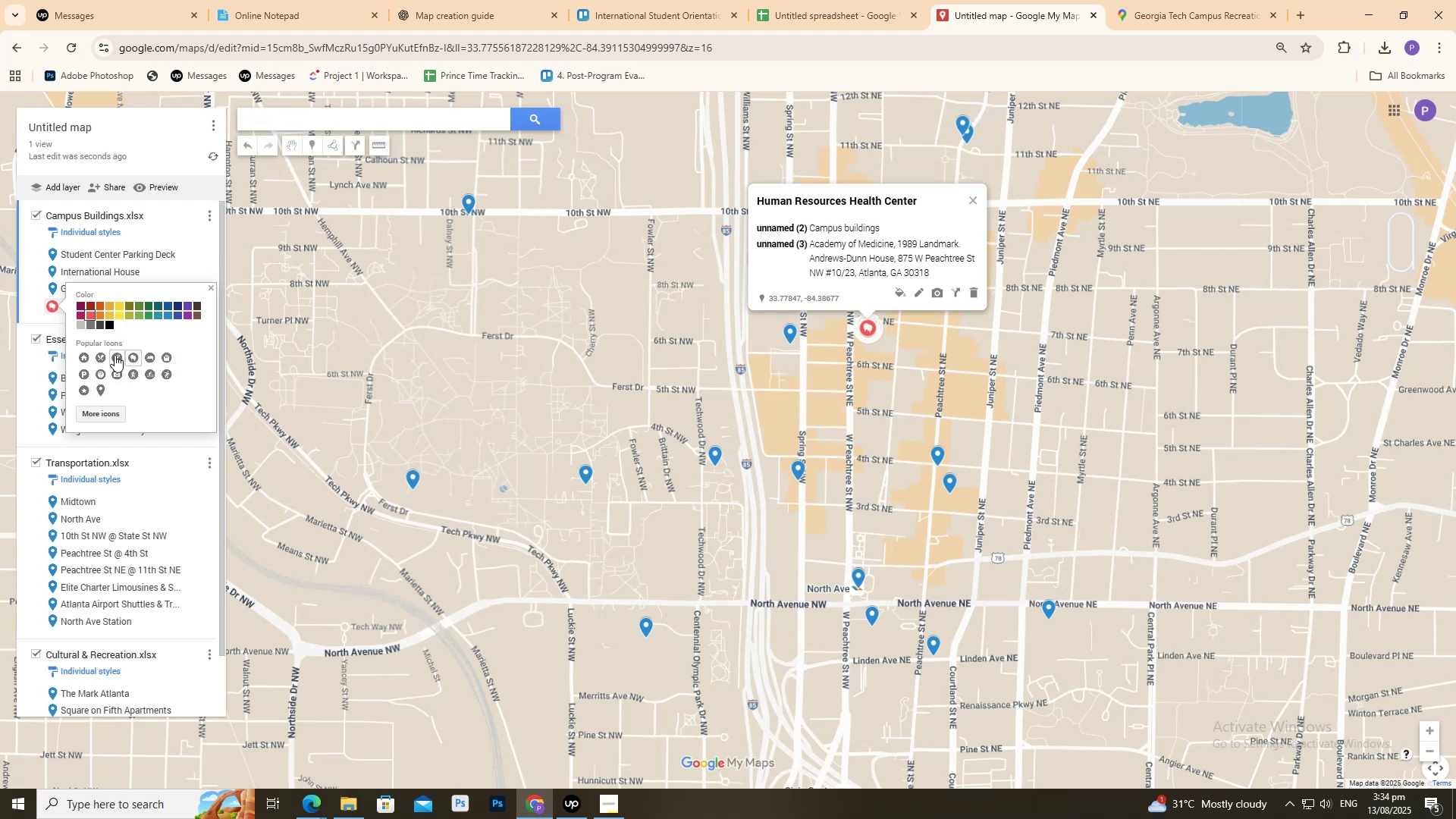 
double_click([115, 354])
 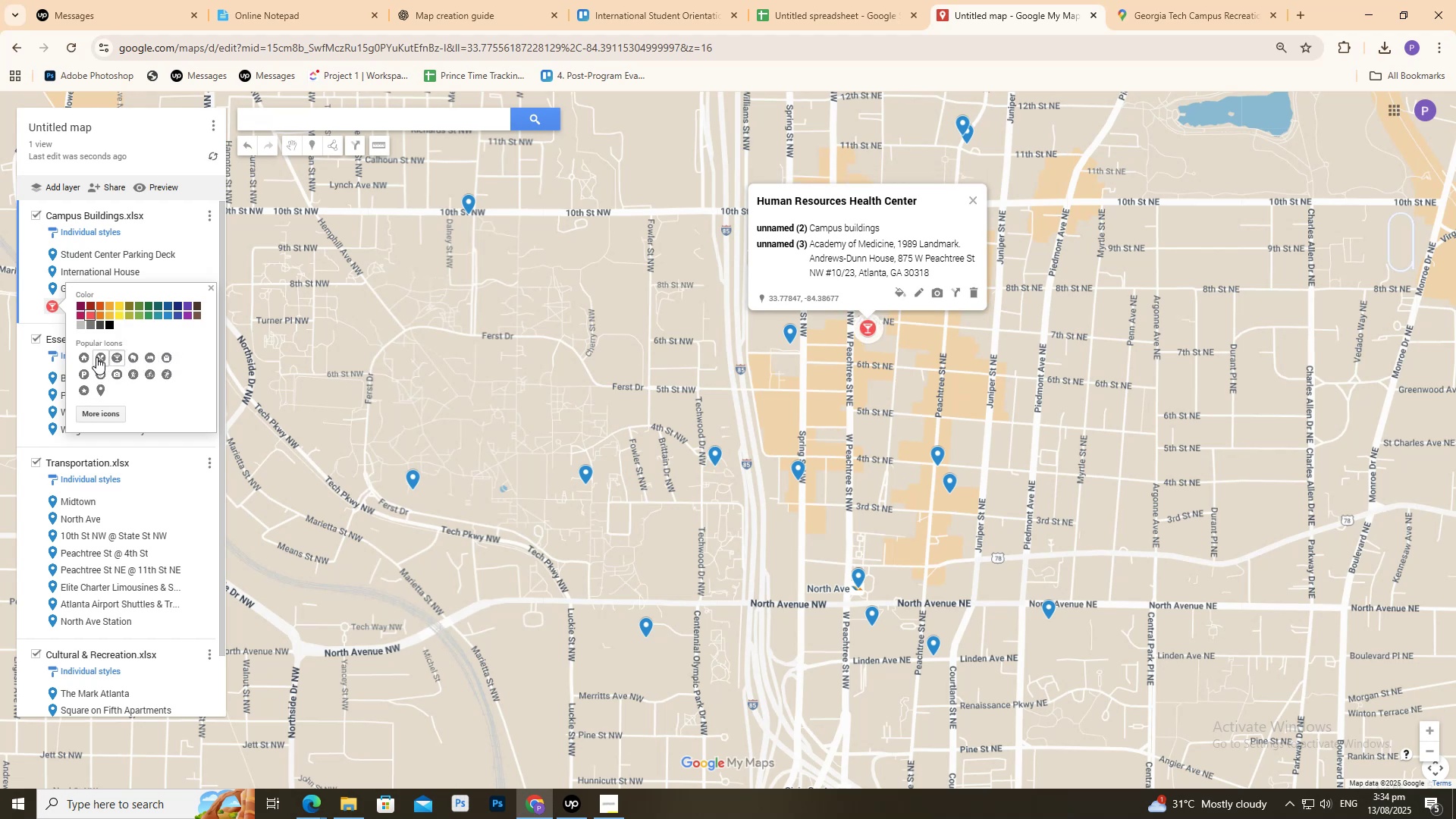 
triple_click([96, 357])
 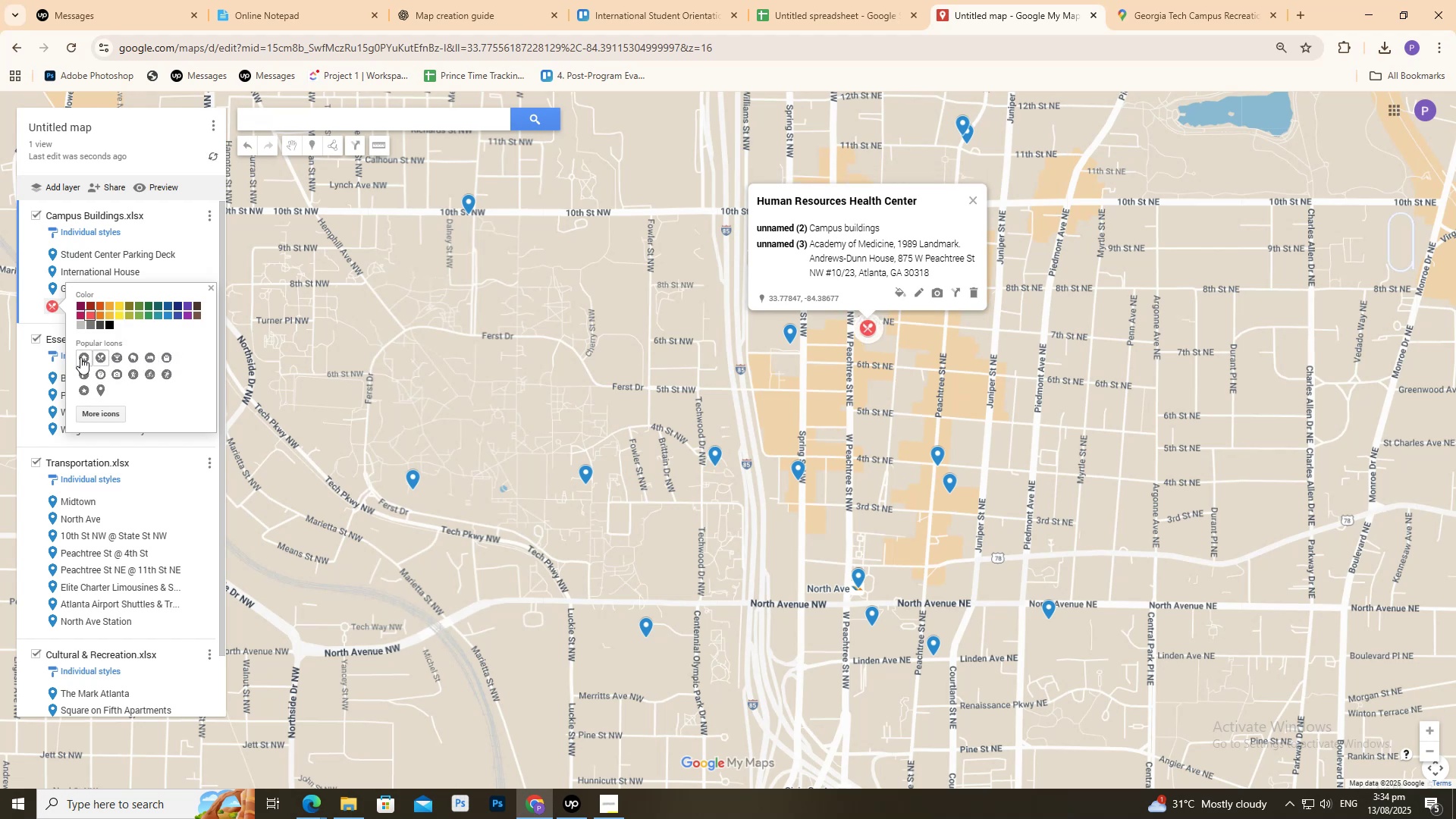 
triple_click([80, 357])
 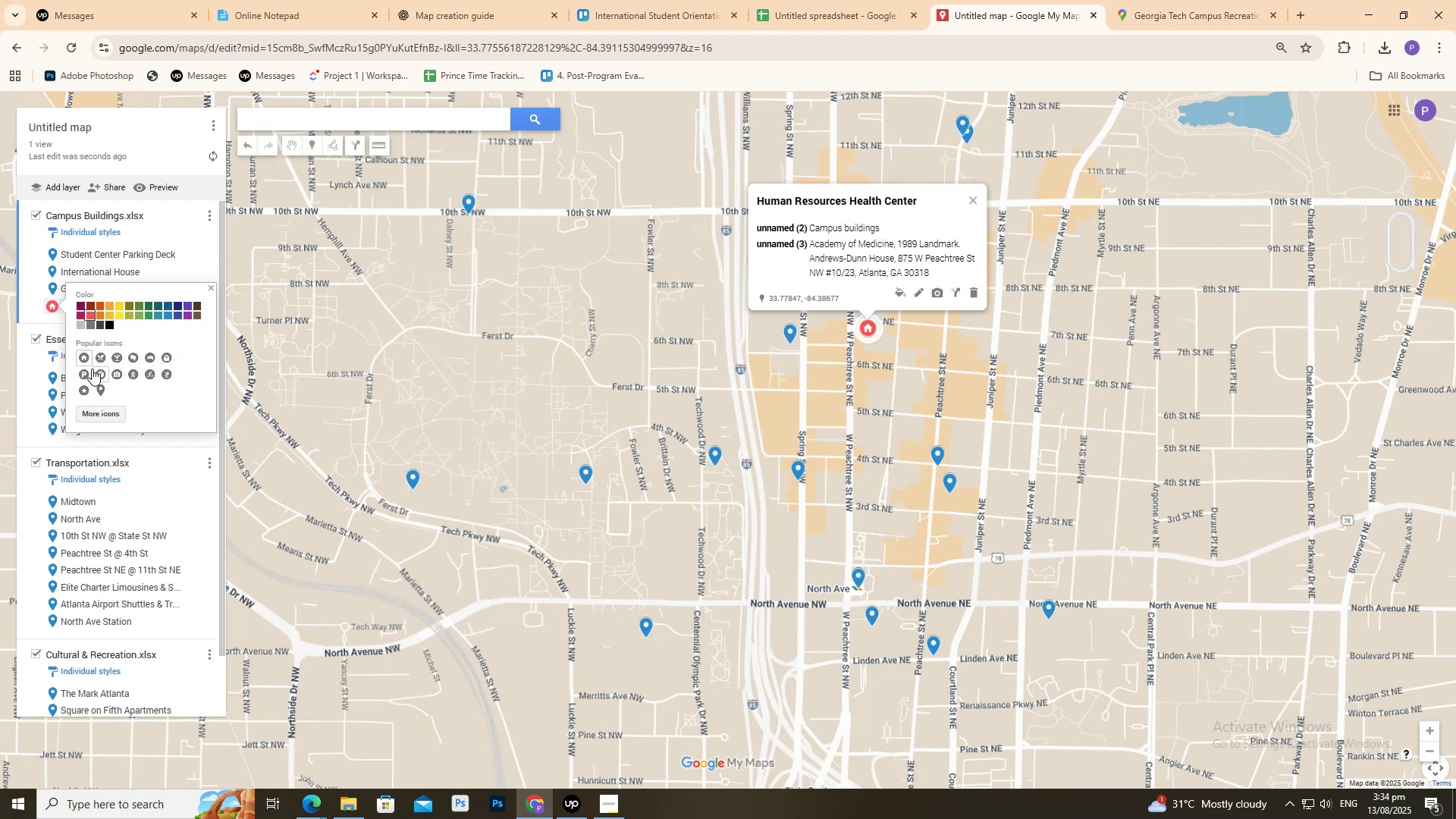 
triple_click([92, 369])
 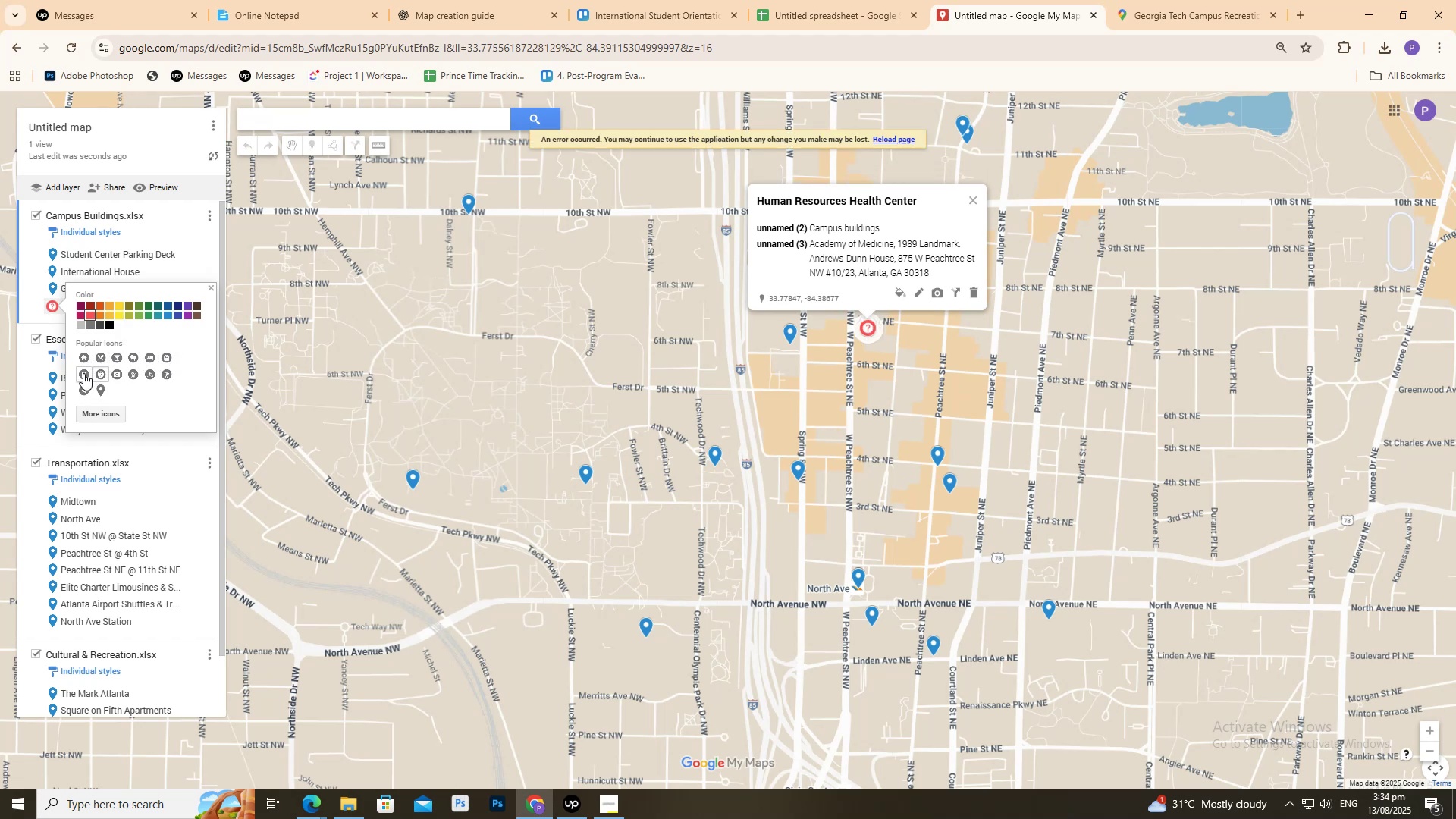 
triple_click([83, 373])
 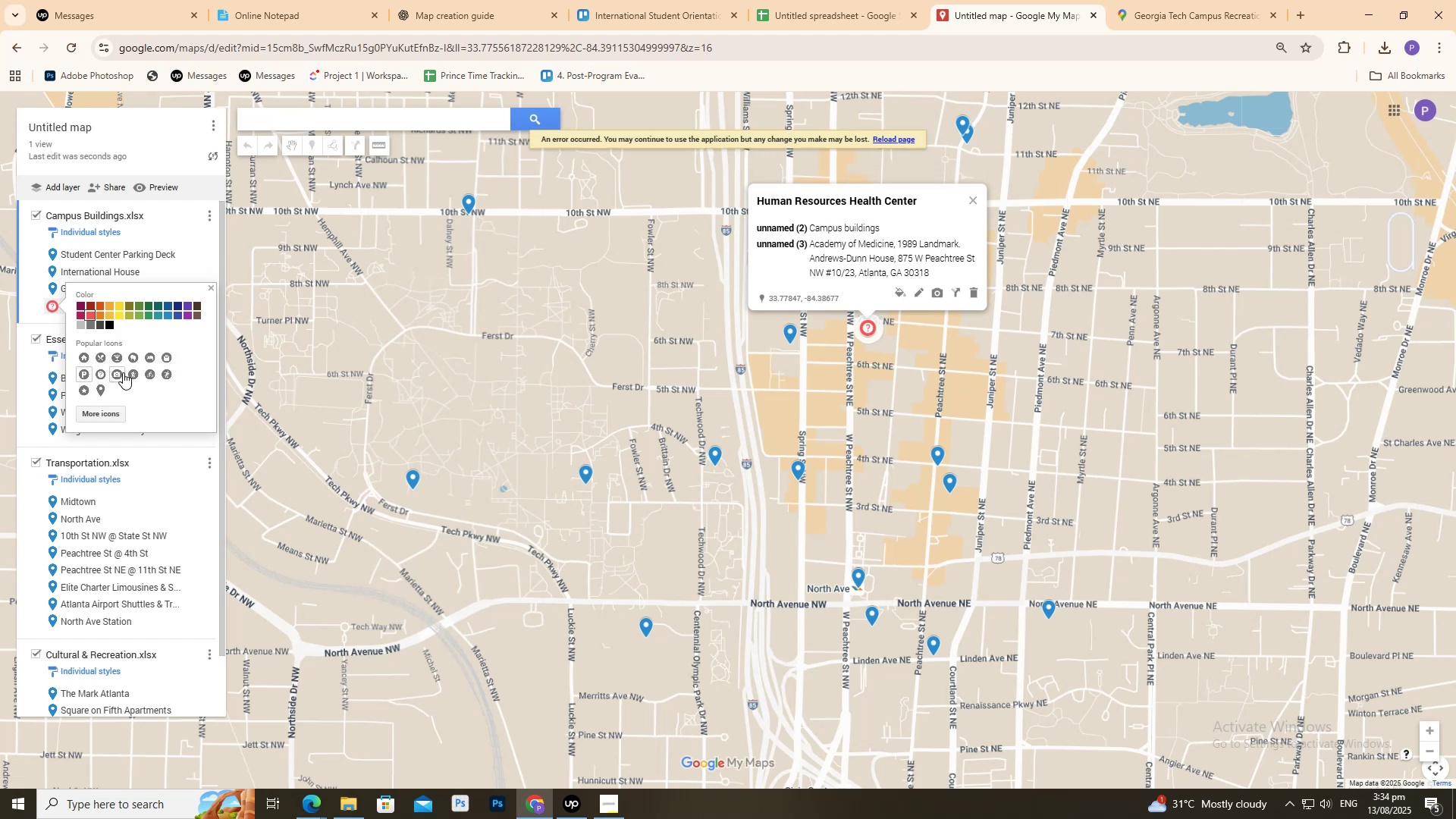 
left_click([124, 372])
 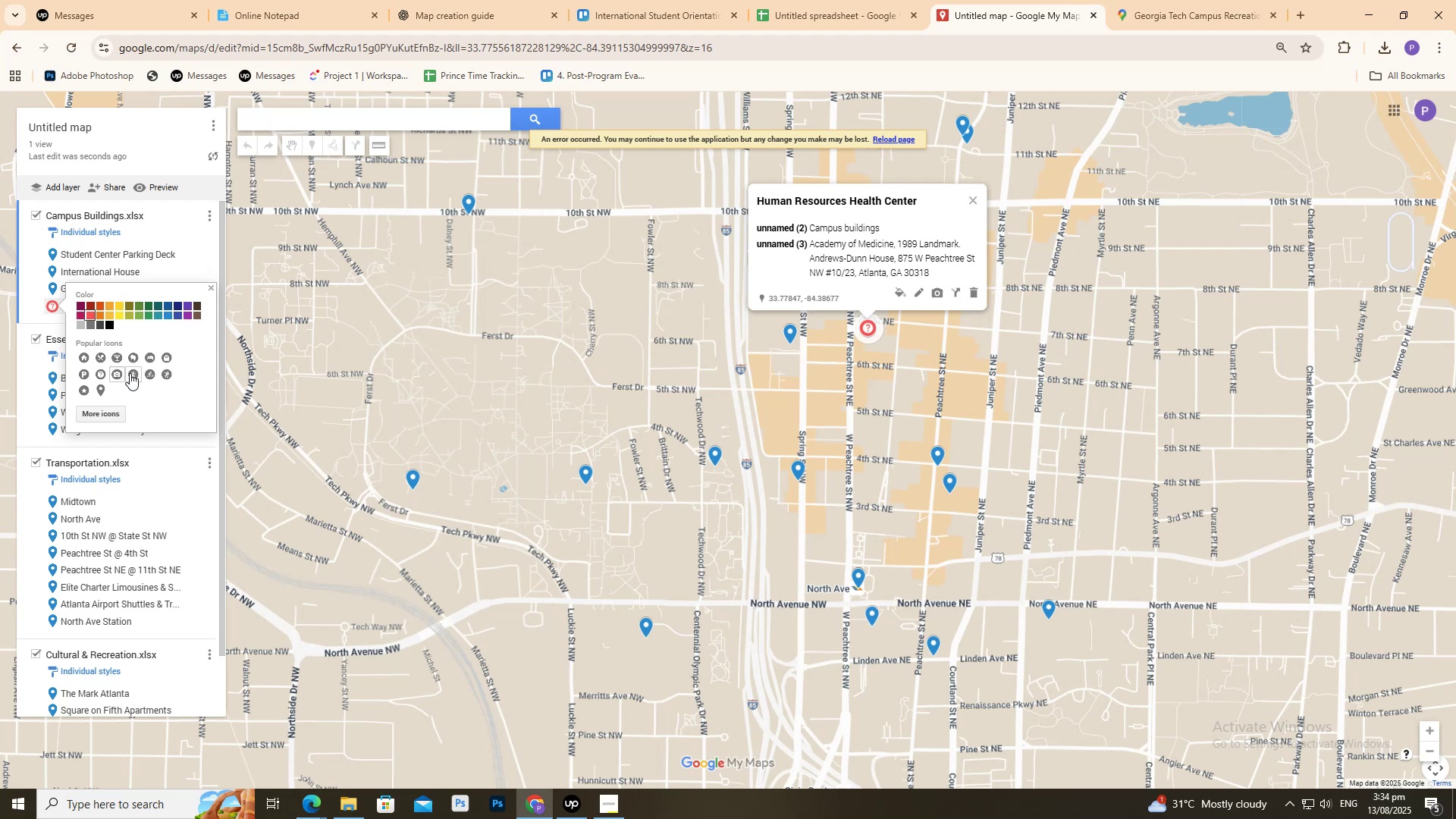 
double_click([132, 373])
 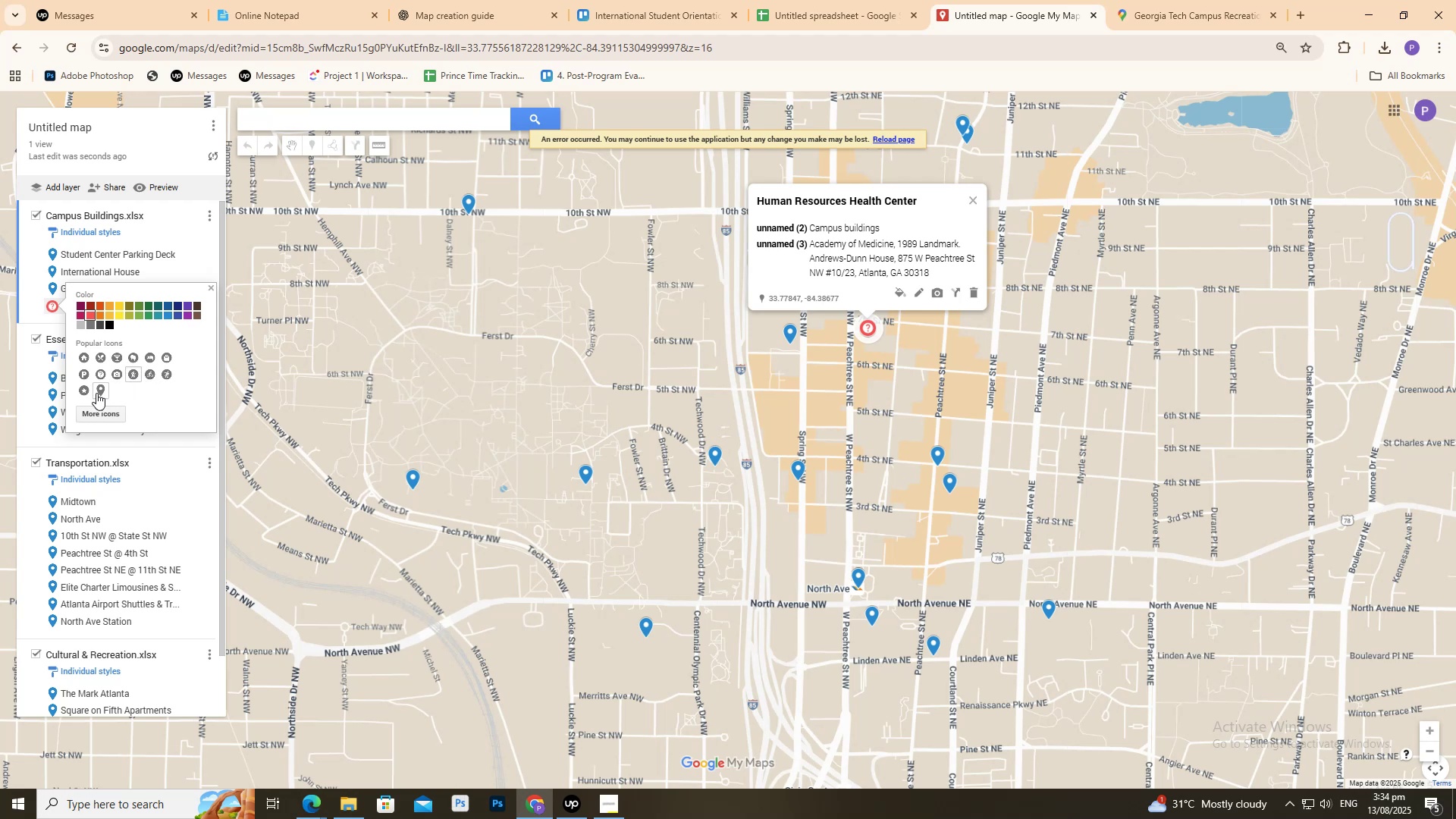 
left_click([97, 393])
 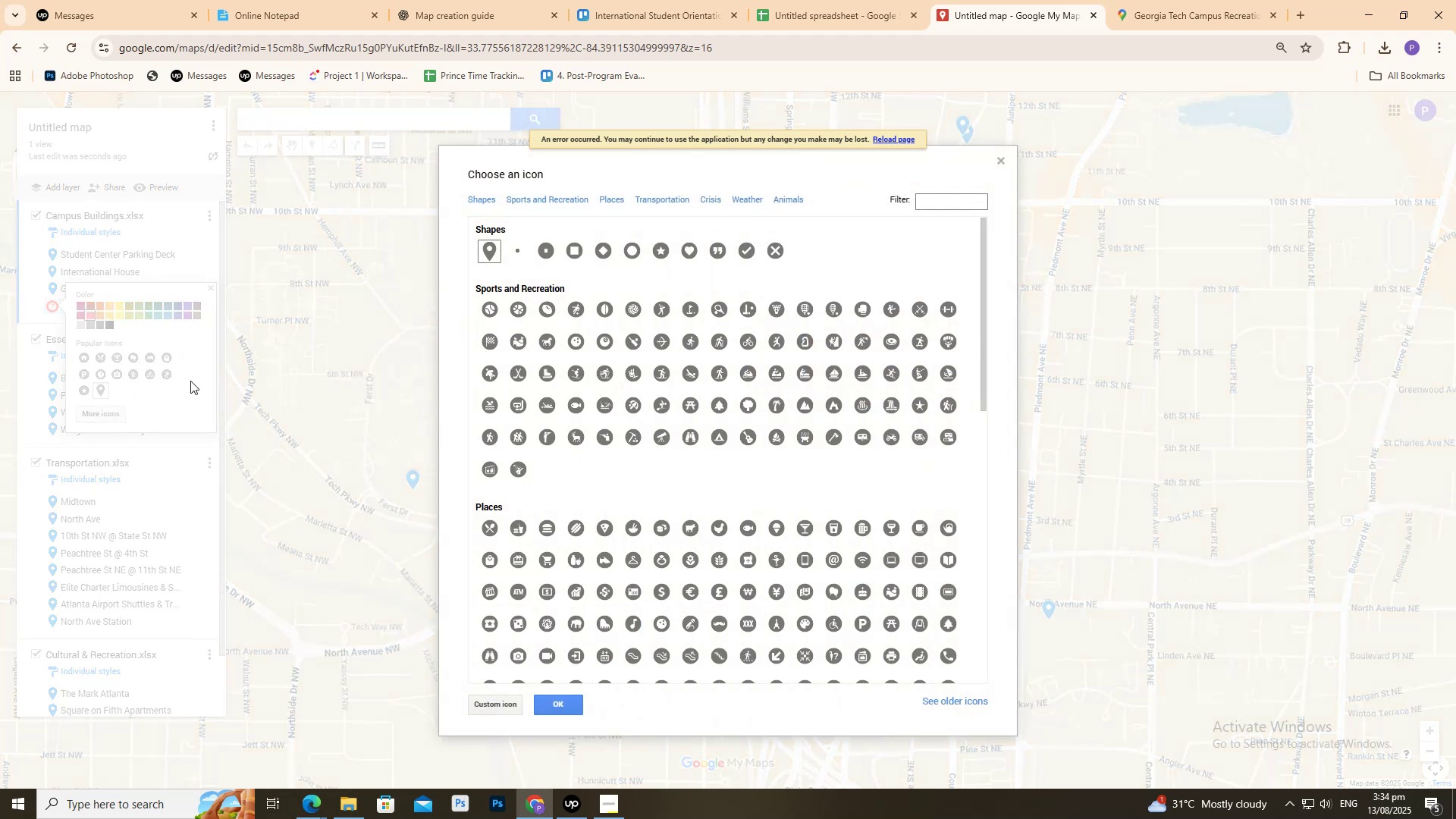 
scroll: coordinate [553, 352], scroll_direction: down, amount: 12.0
 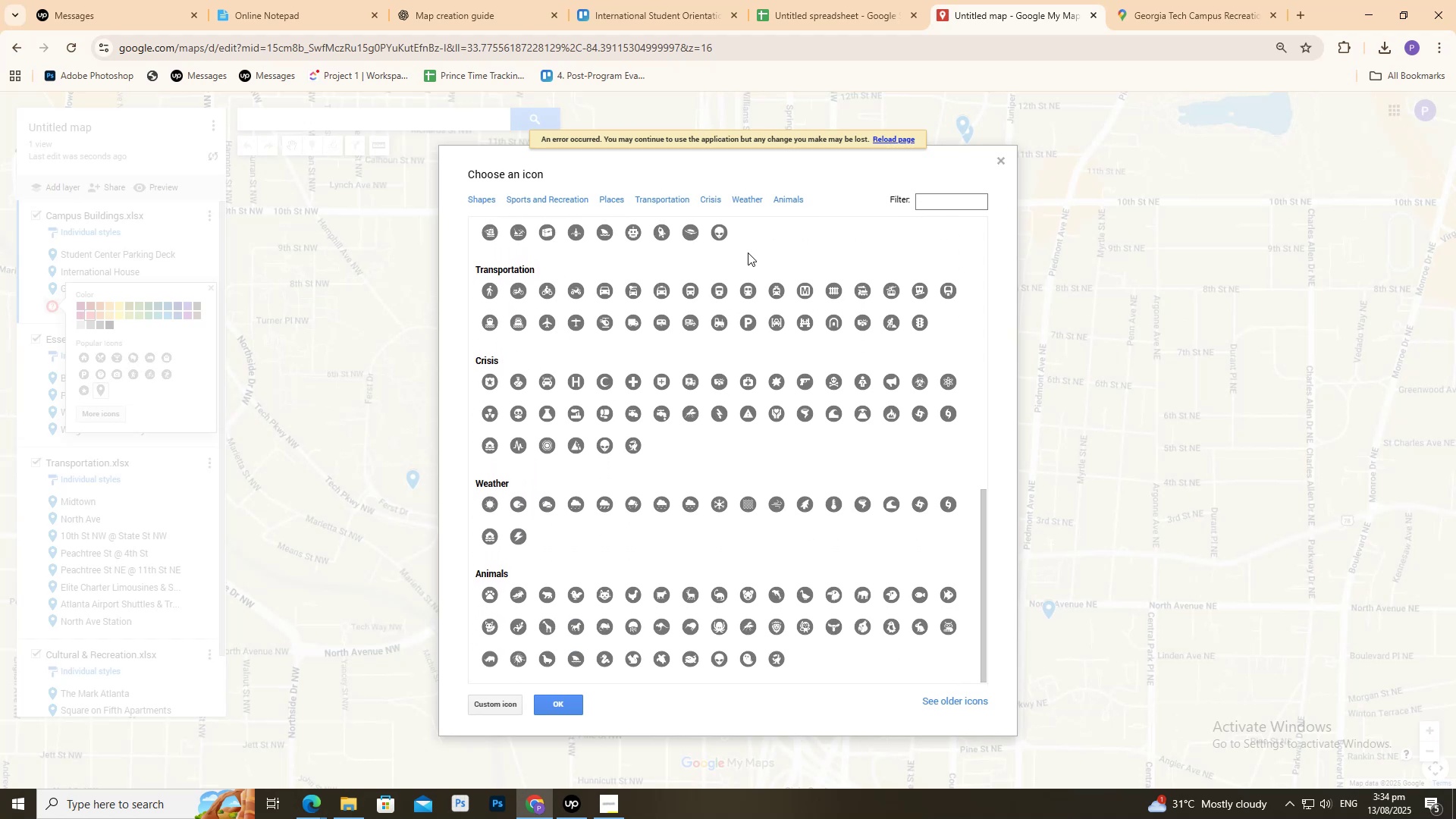 
wait(5.57)
 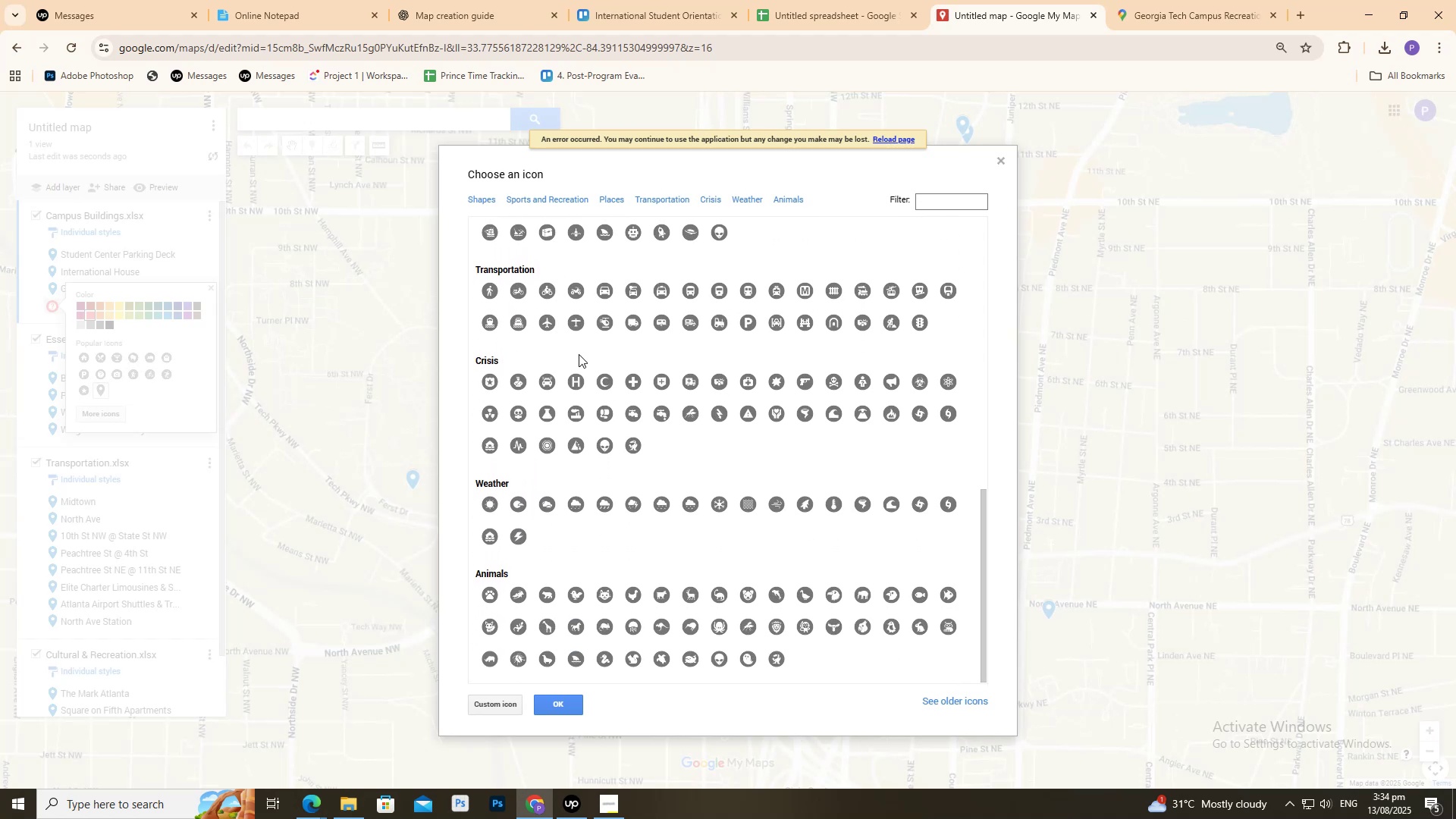 
scroll: coordinate [731, 348], scroll_direction: up, amount: 9.0
 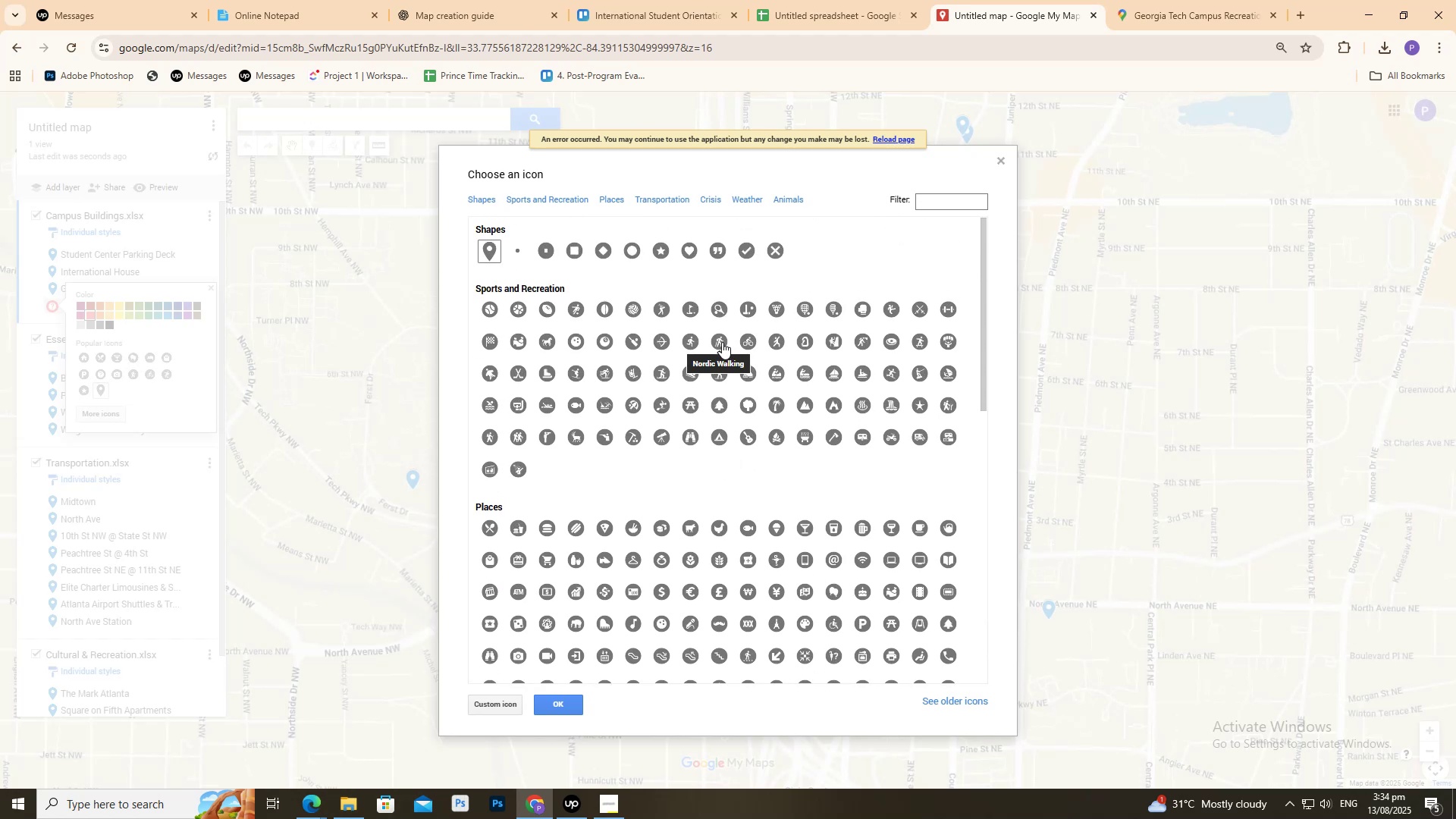 
scroll: coordinate [720, 342], scroll_direction: down, amount: 2.0
 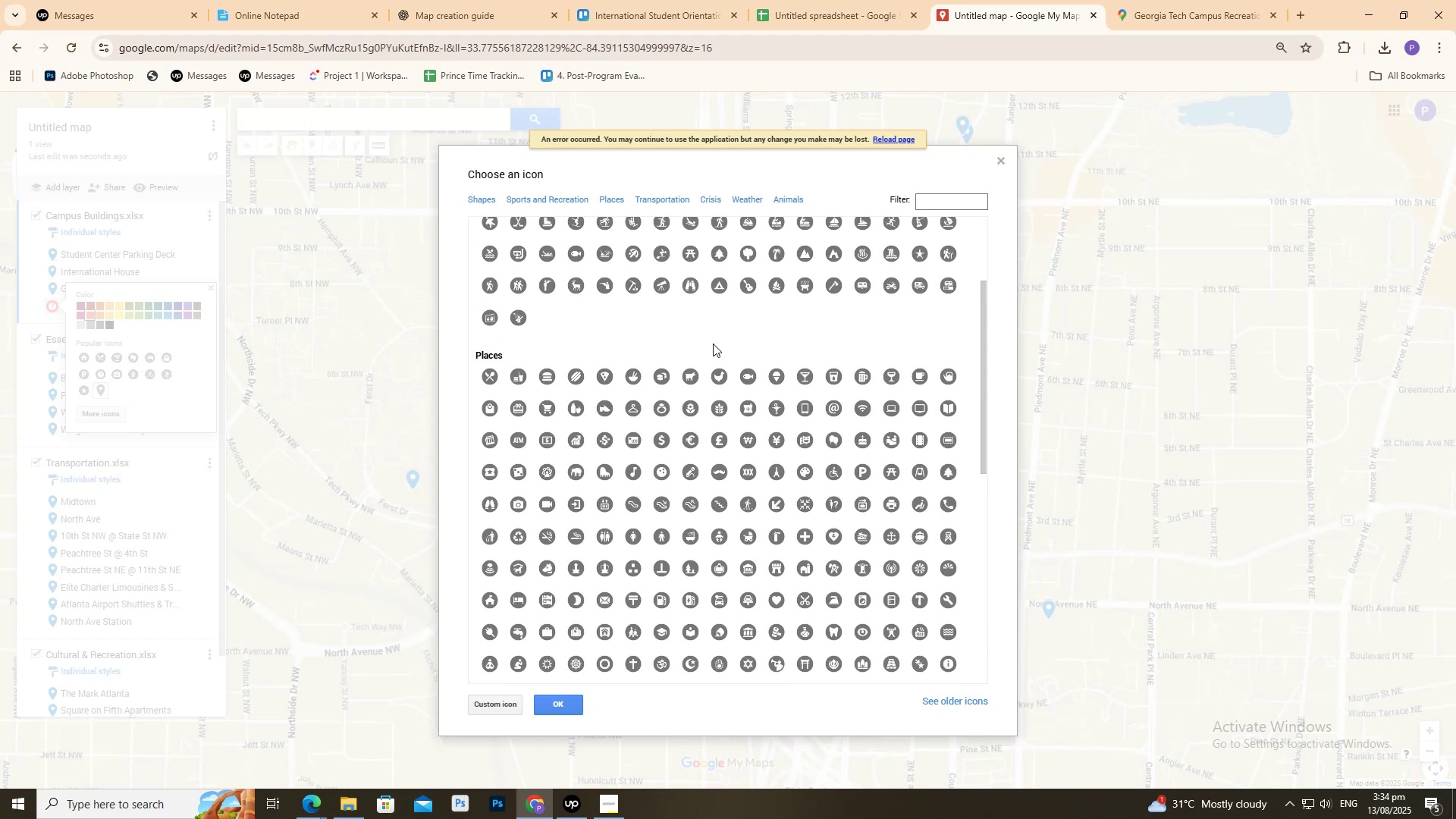 
wait(7.84)
 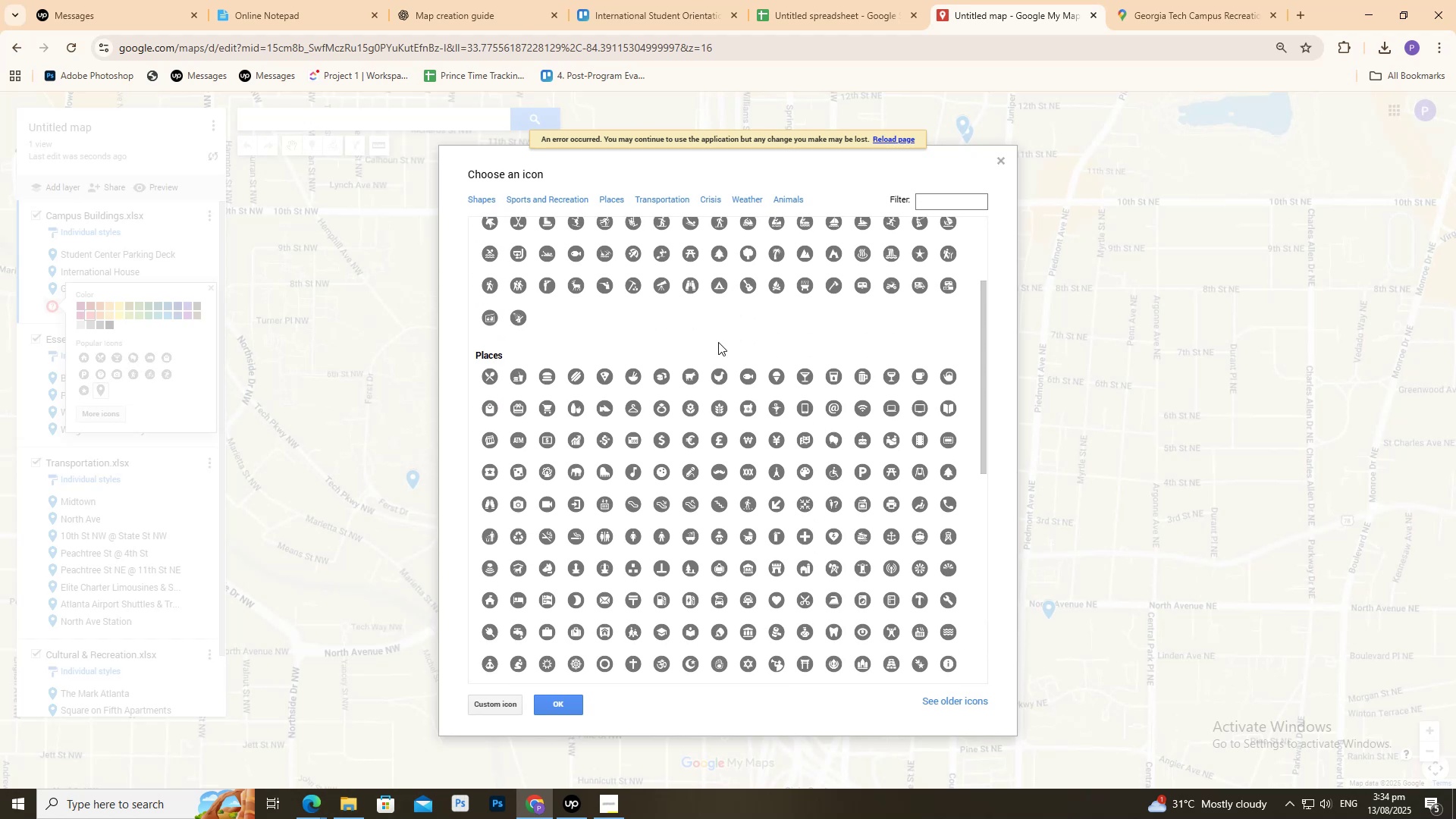 
hold_key(key=ControlLeft, duration=0.9)
scroll: coordinate [677, 429], scroll_direction: up, amount: 1.0
 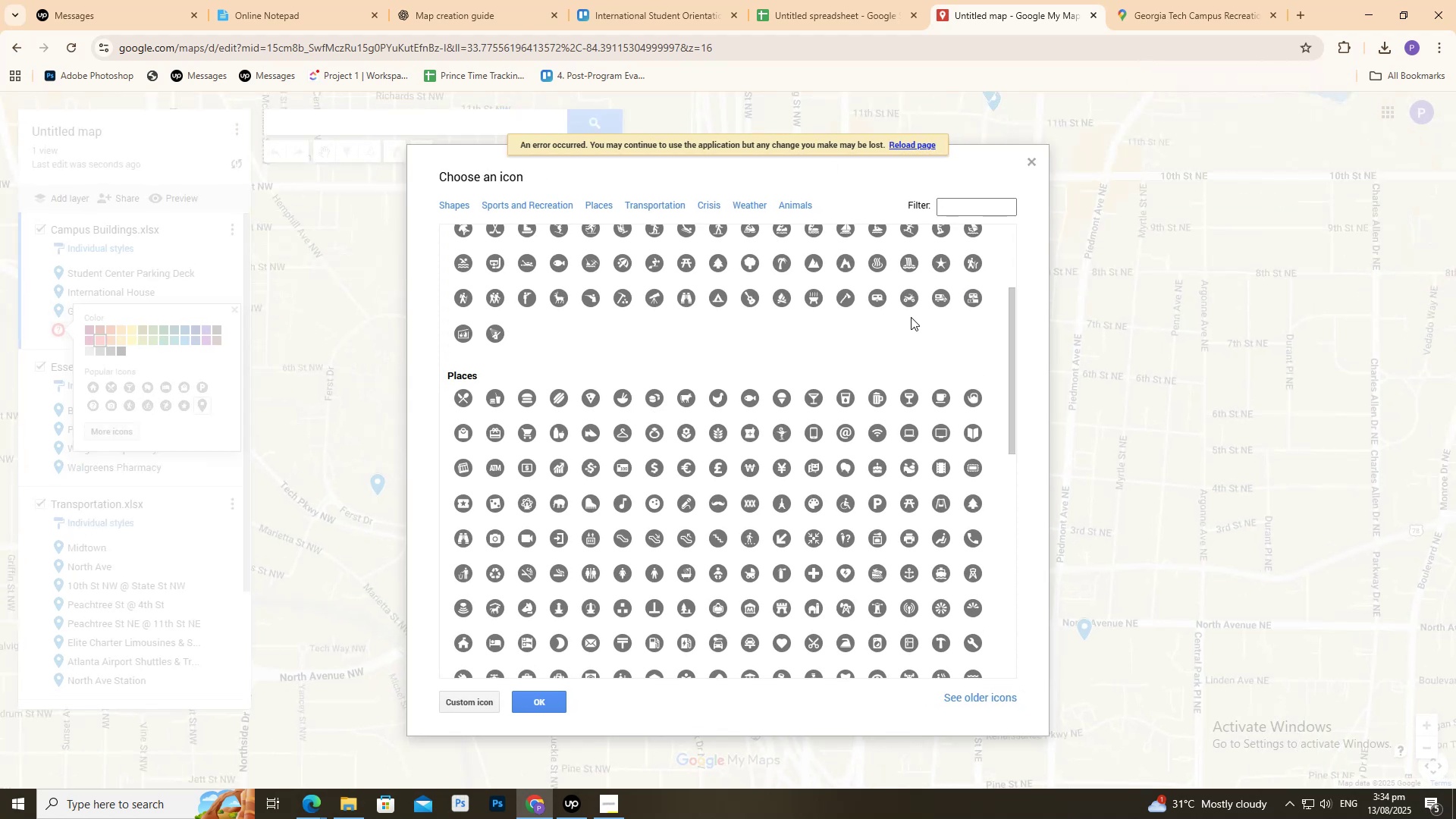 
left_click([1034, 166])
 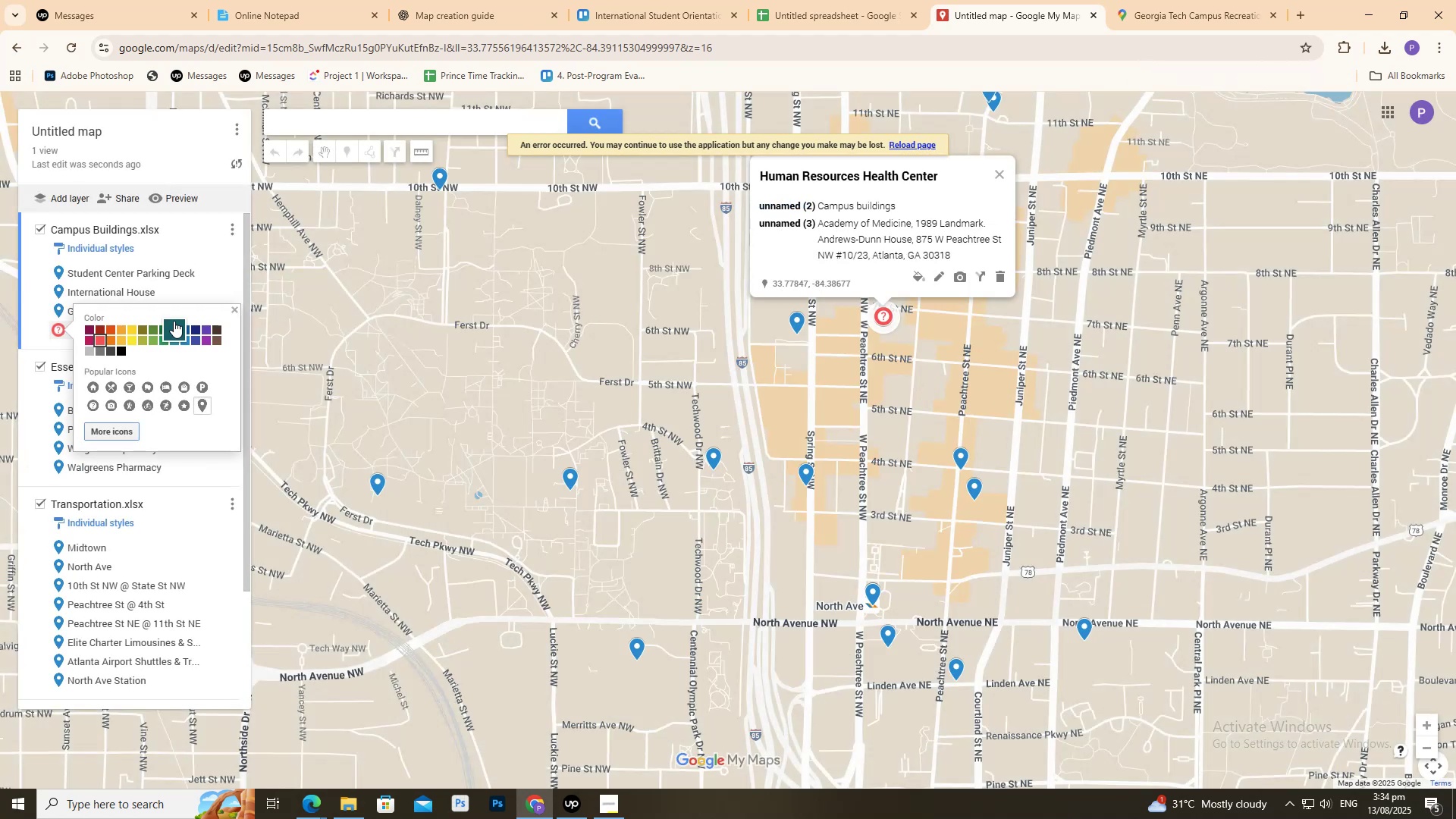 
left_click([176, 271])
 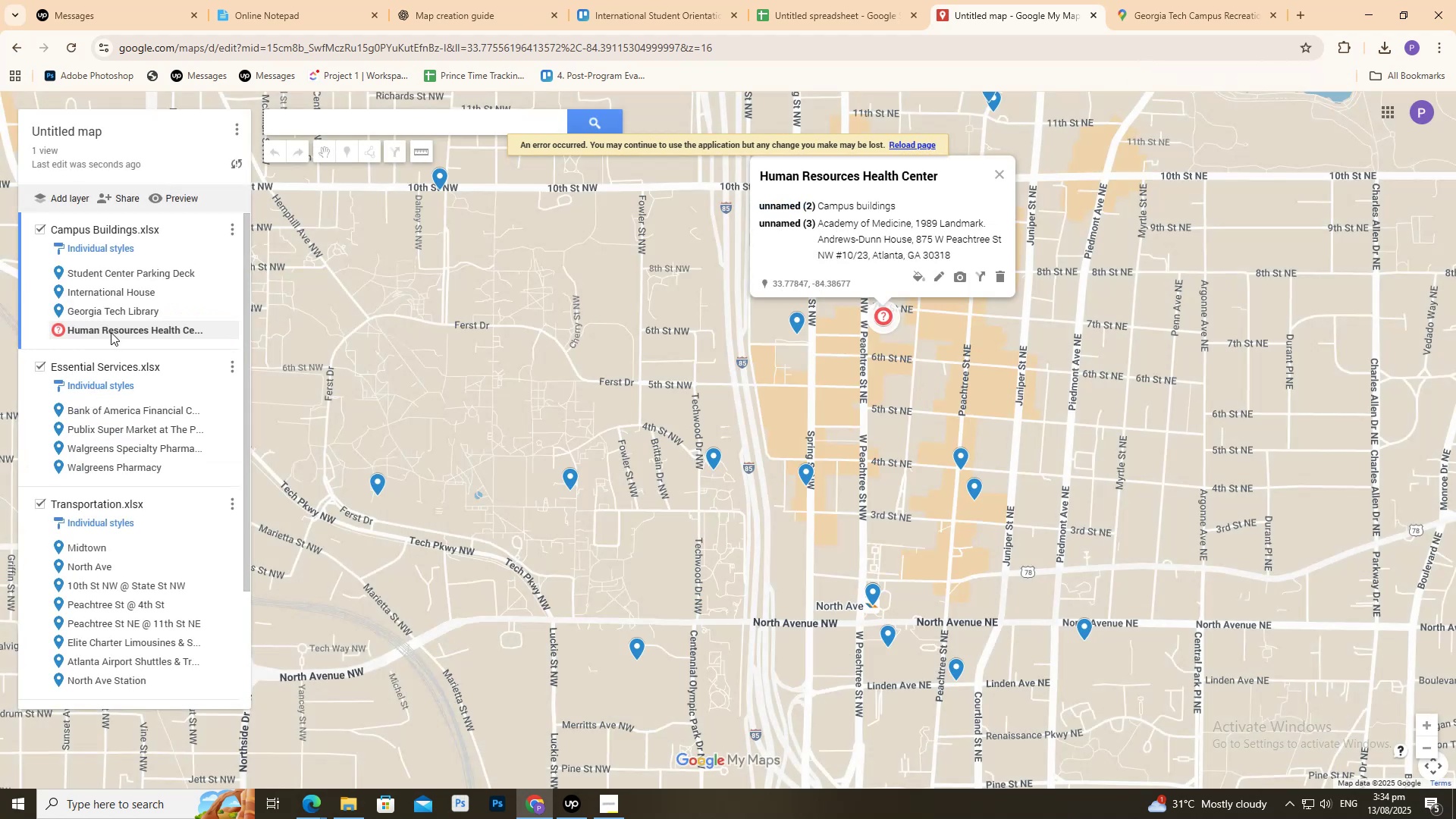 
left_click([109, 332])
 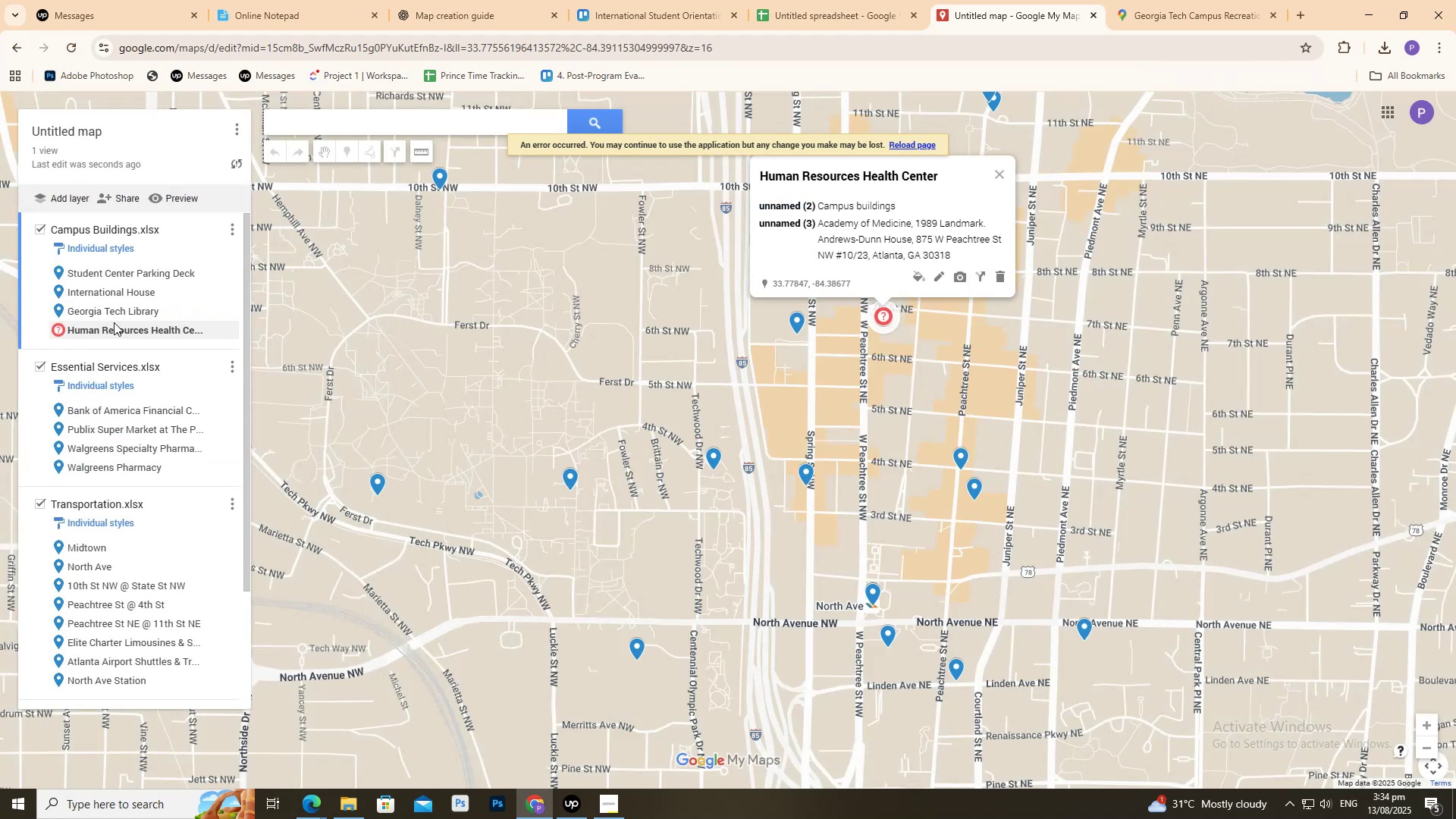 
scroll: coordinate [119, 322], scroll_direction: up, amount: 1.0
 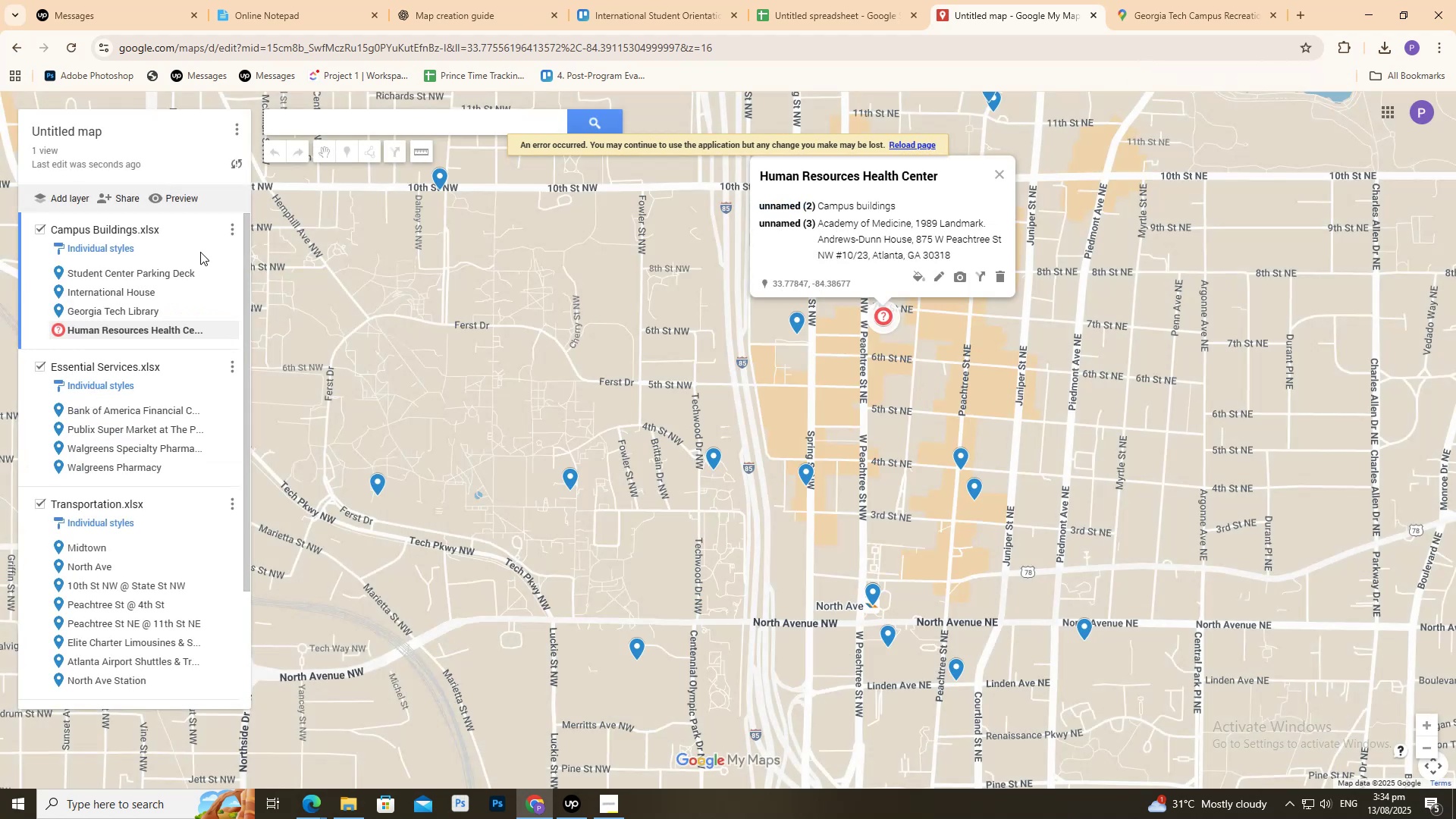 
left_click([238, 225])
 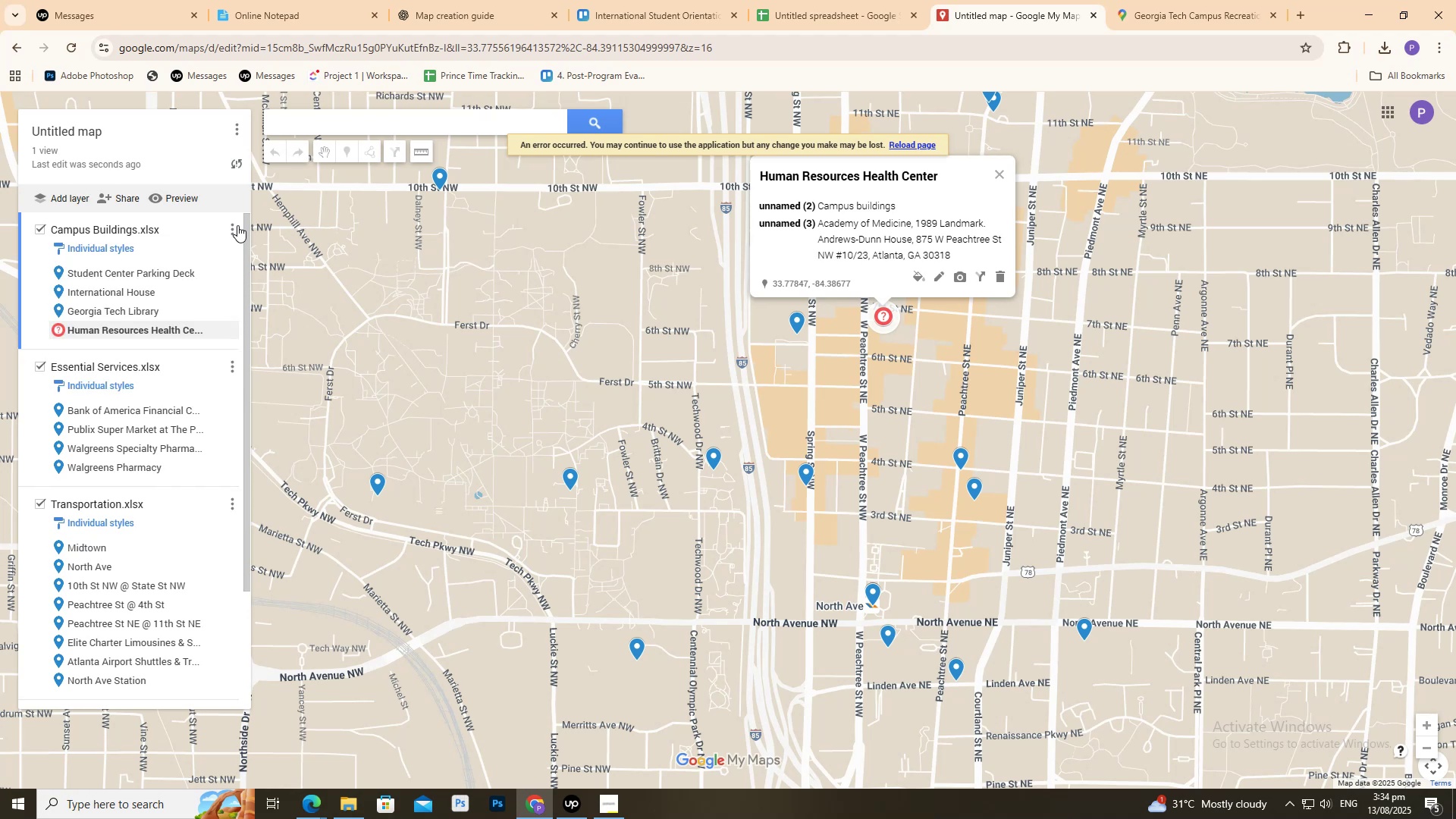 
double_click([172, 234])
 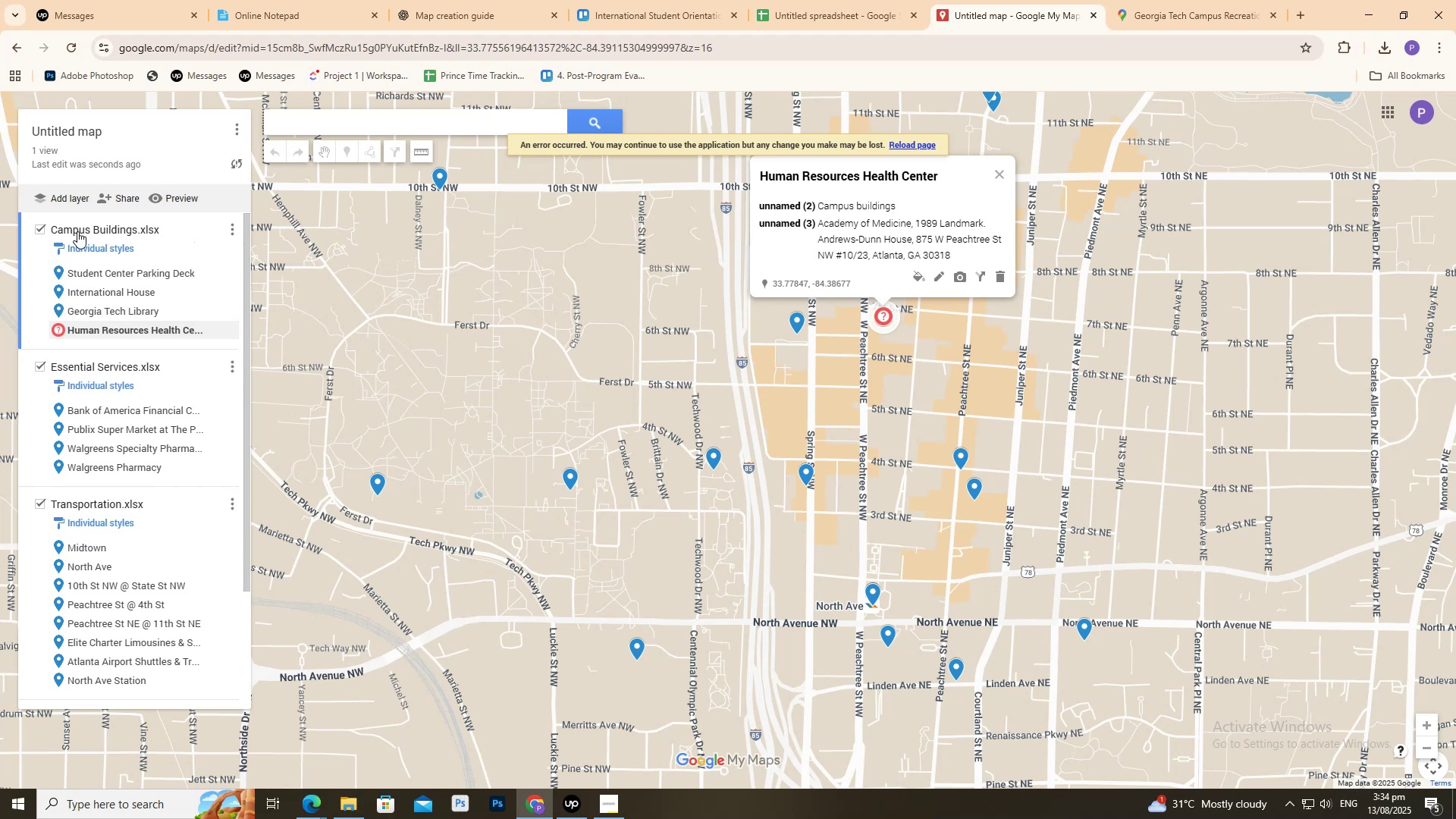 
left_click([77, 231])
 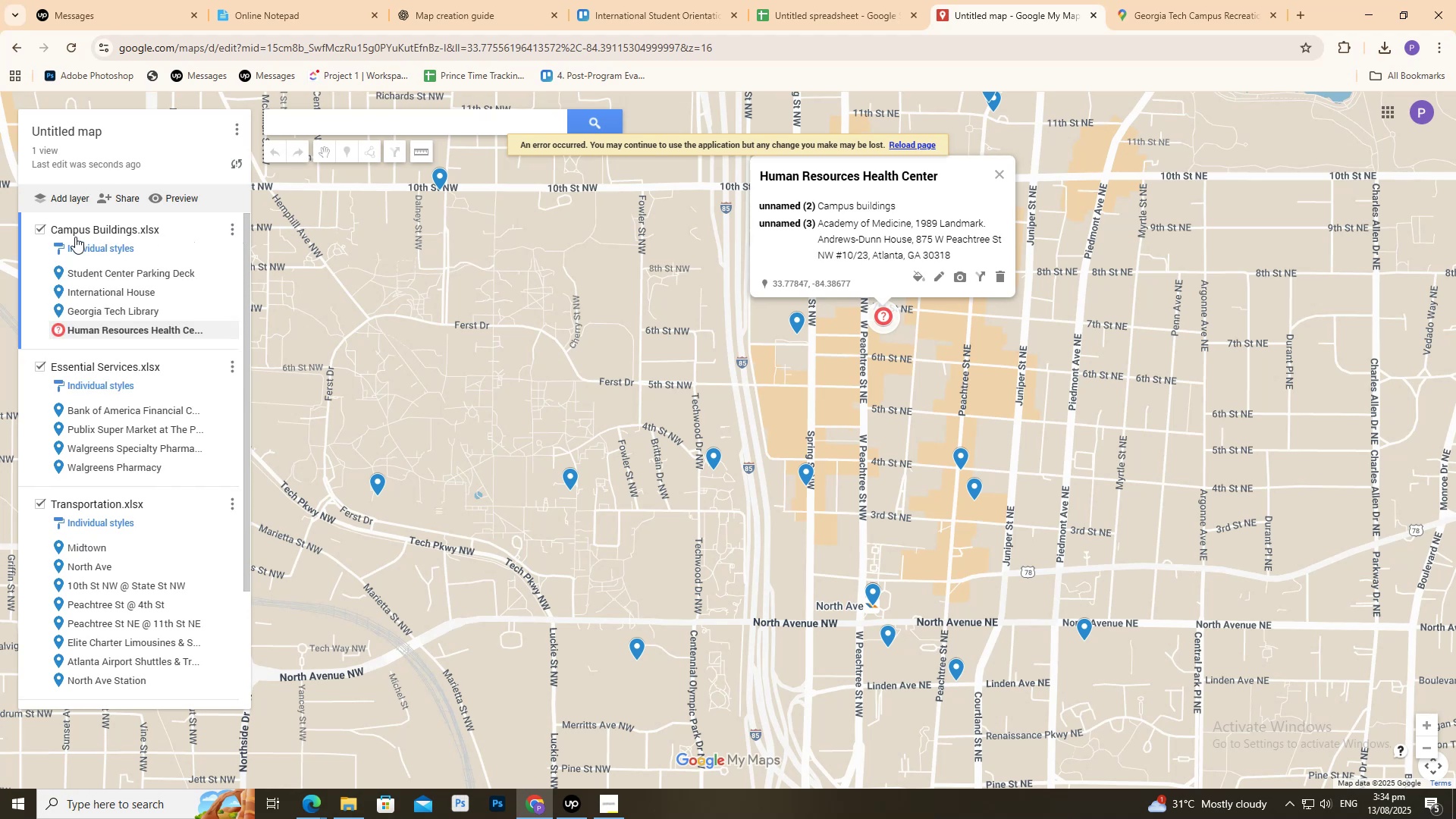 
mouse_move([98, 251])
 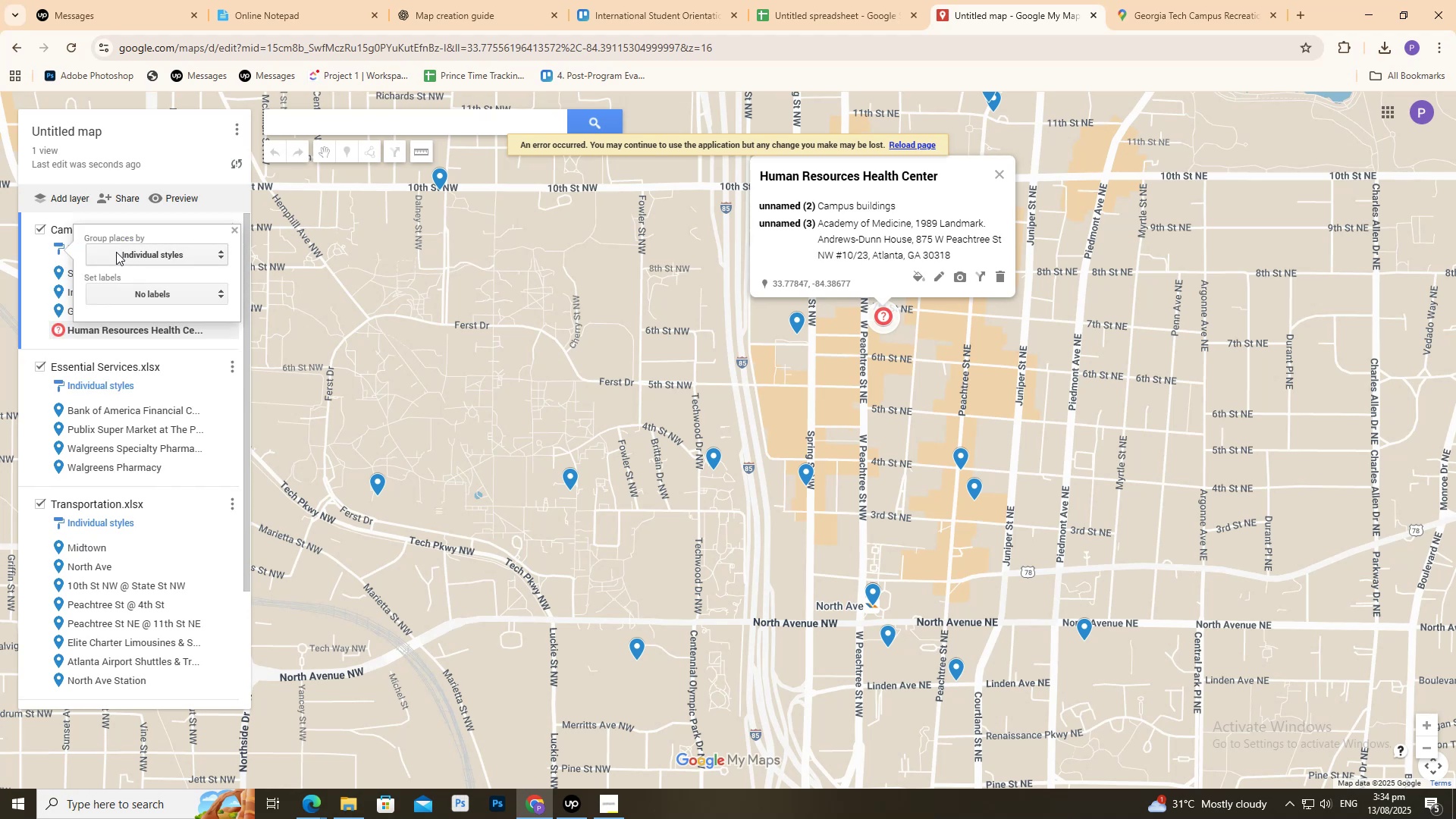 
left_click([116, 252])
 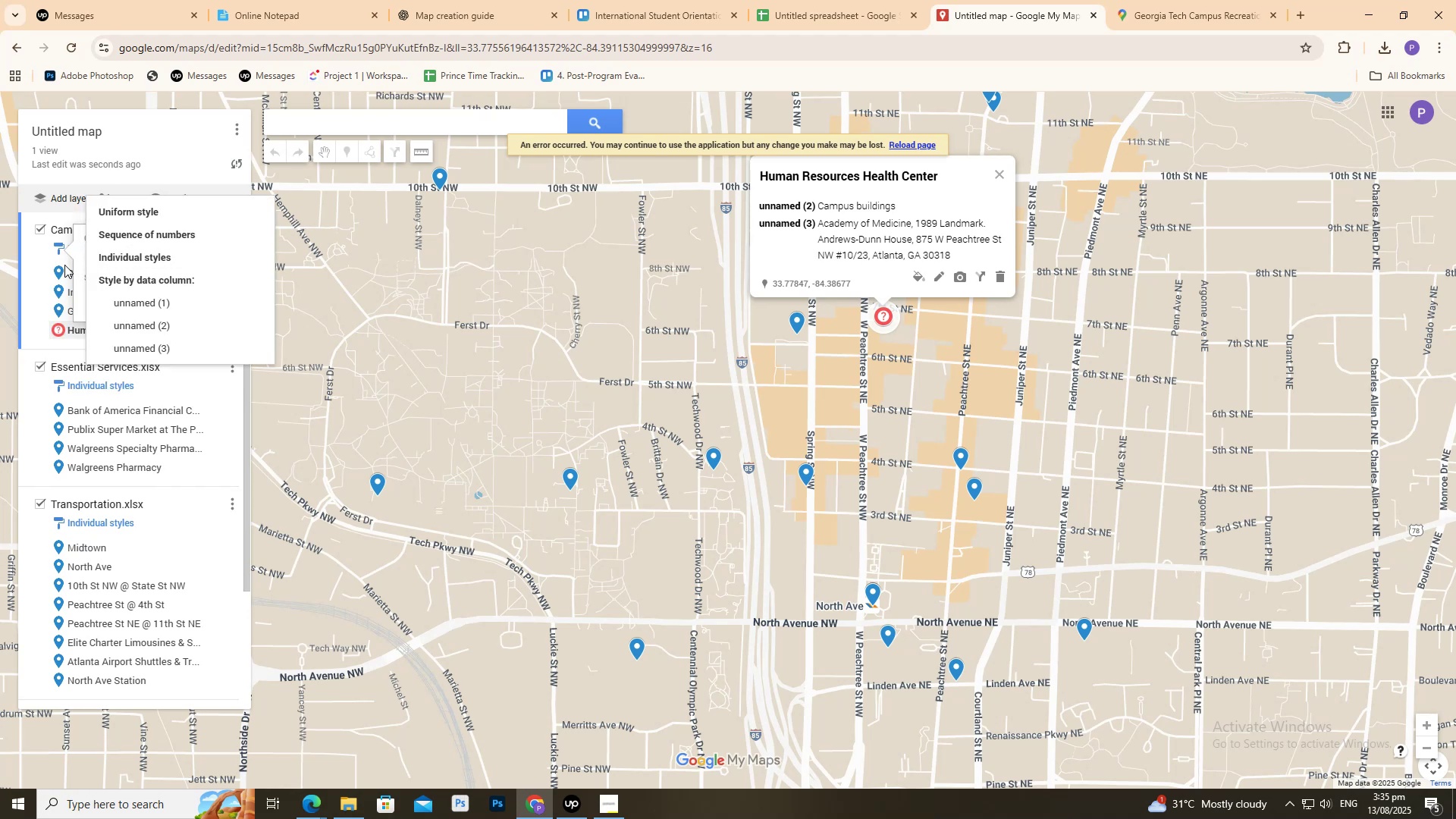 
left_click([21, 266])
 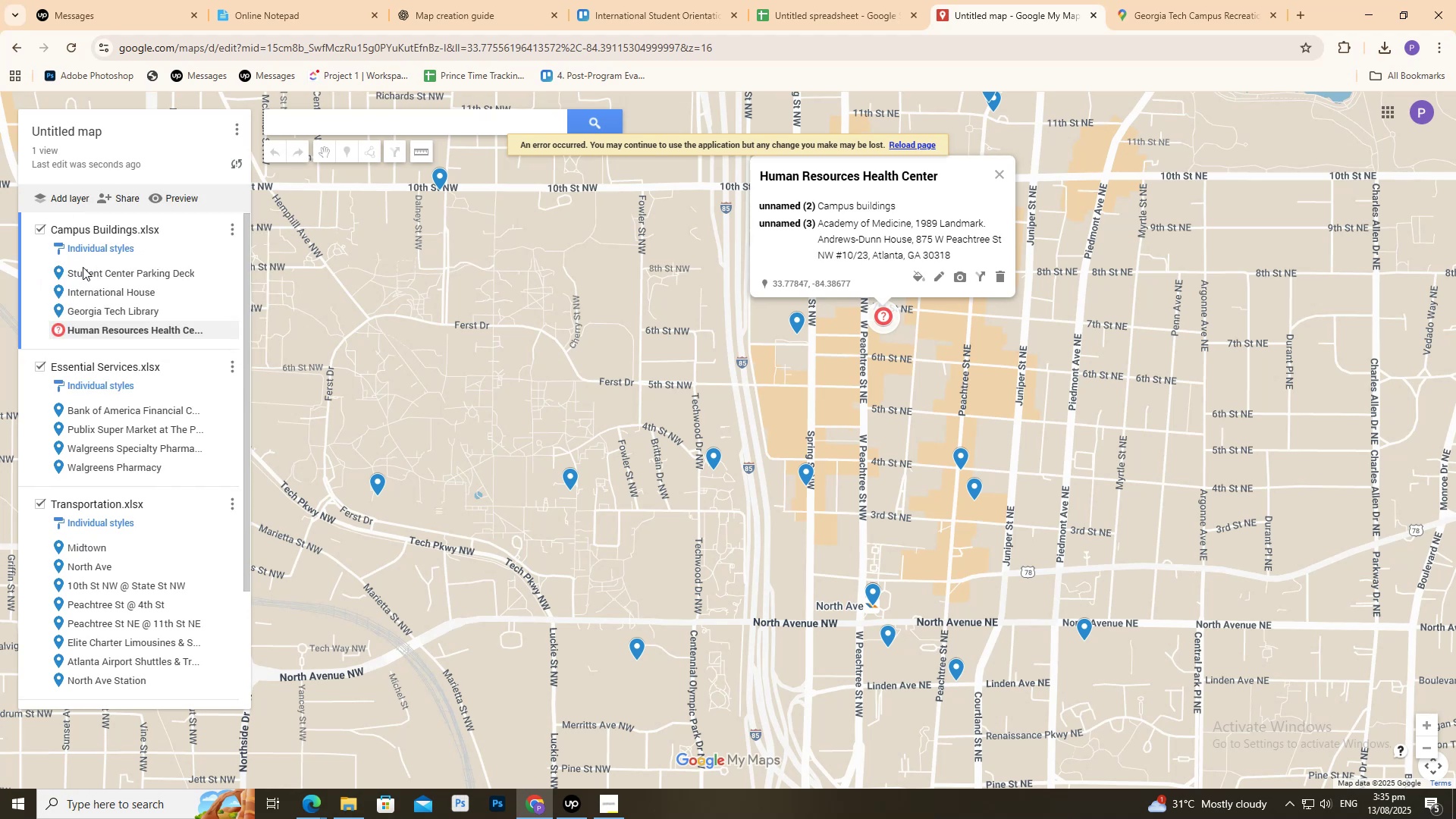 
left_click([97, 275])
 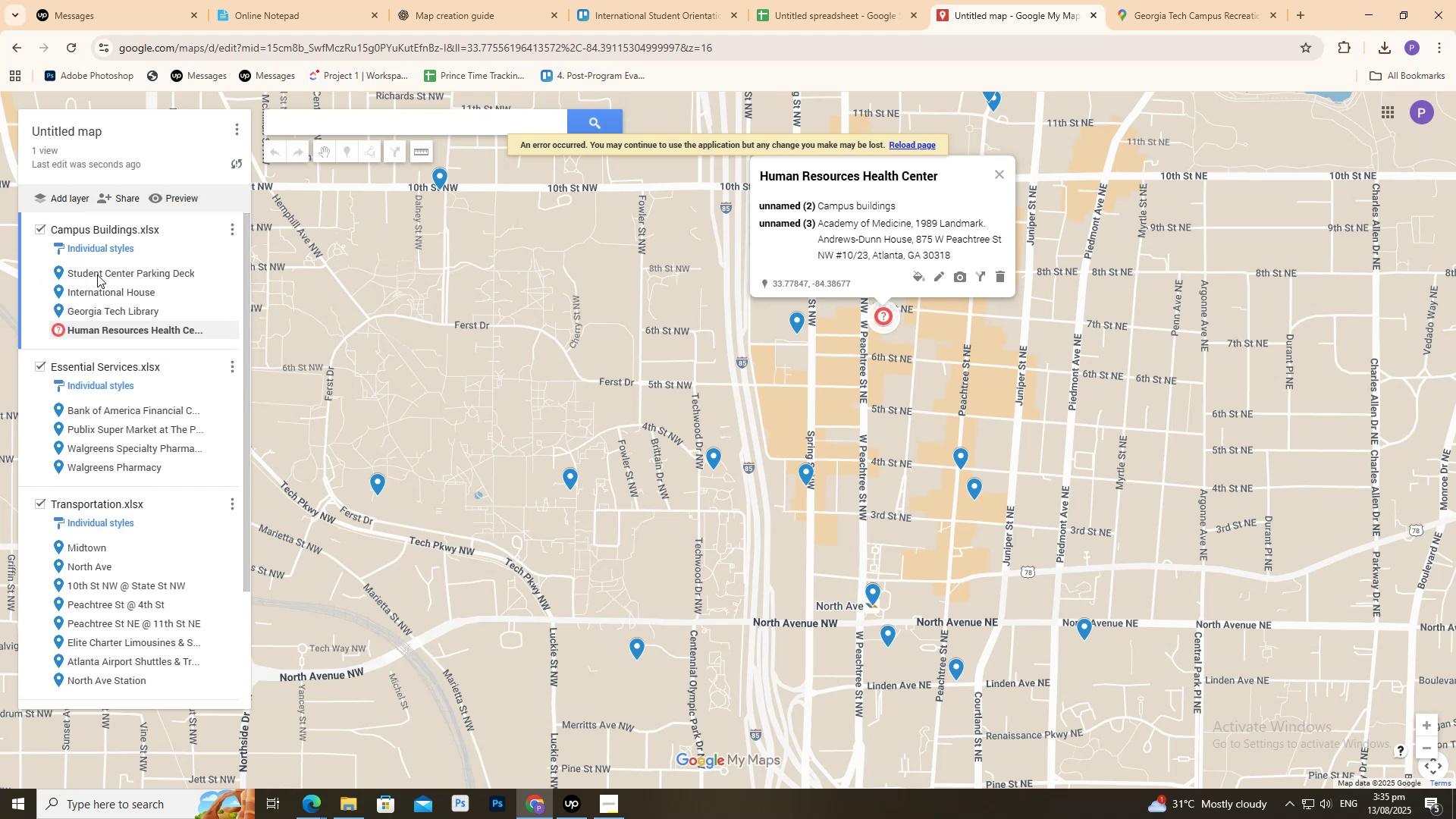 
double_click([97, 275])
 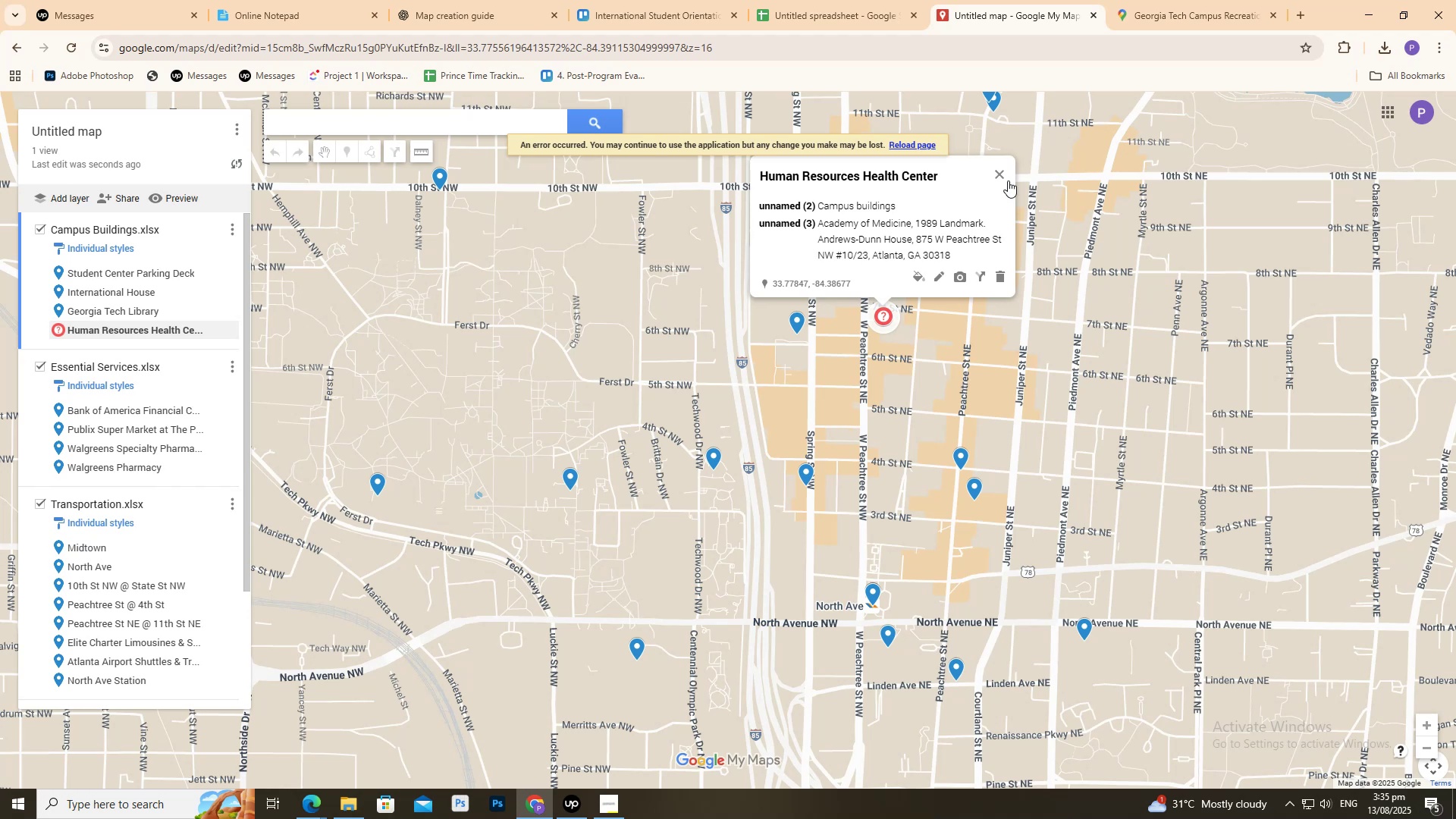 
left_click([996, 174])
 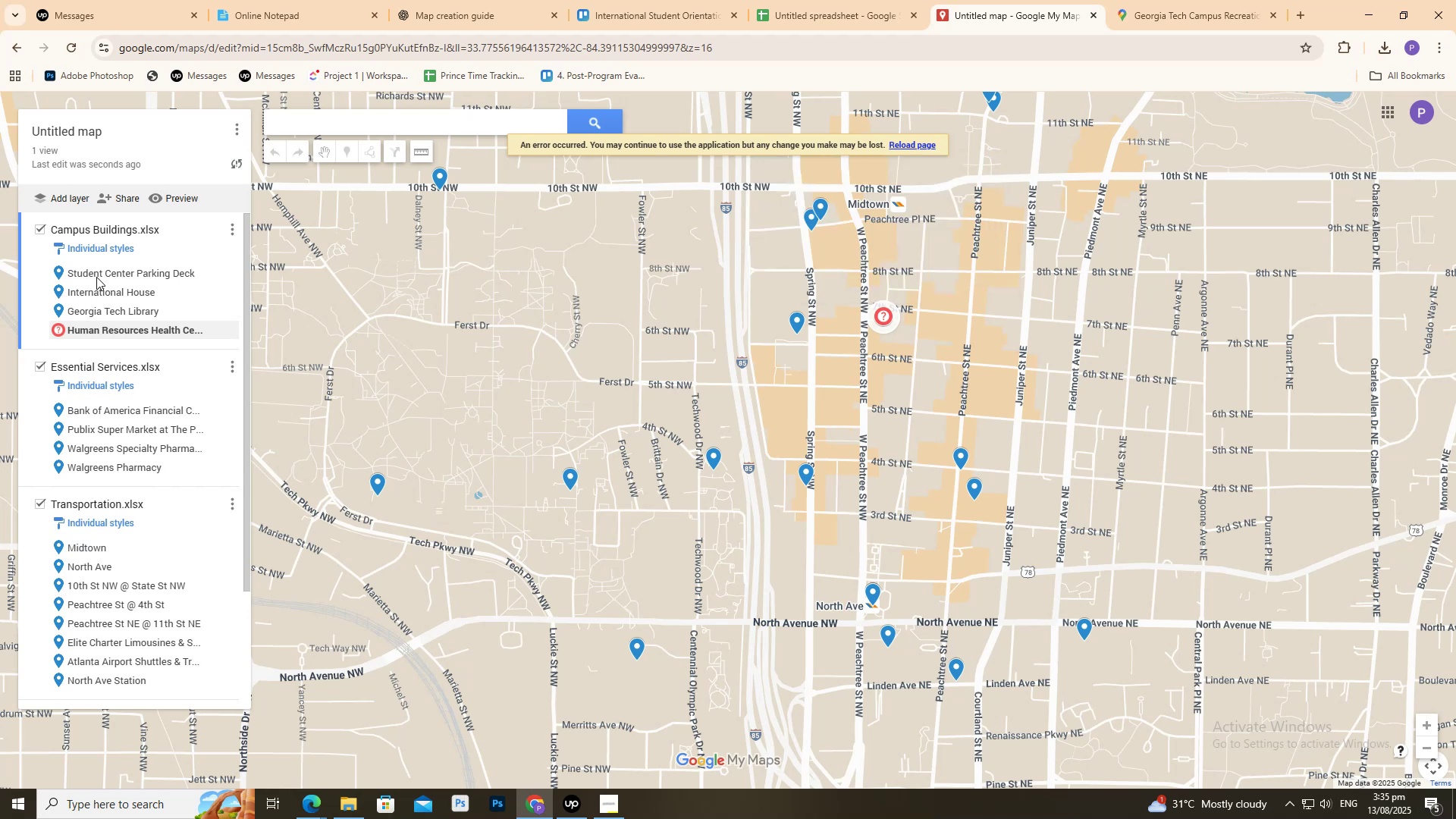 
left_click([102, 273])
 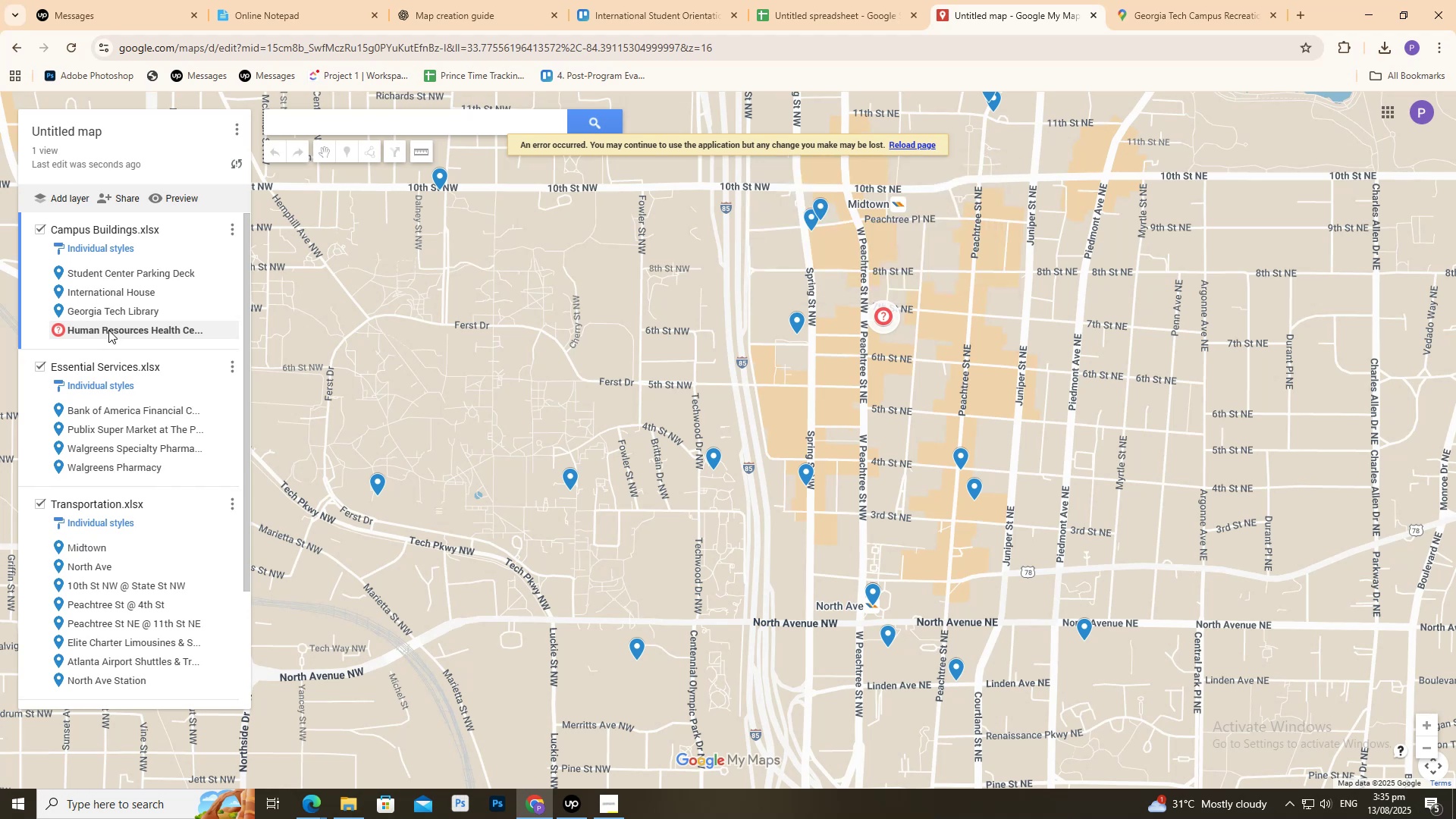 
left_click([108, 331])
 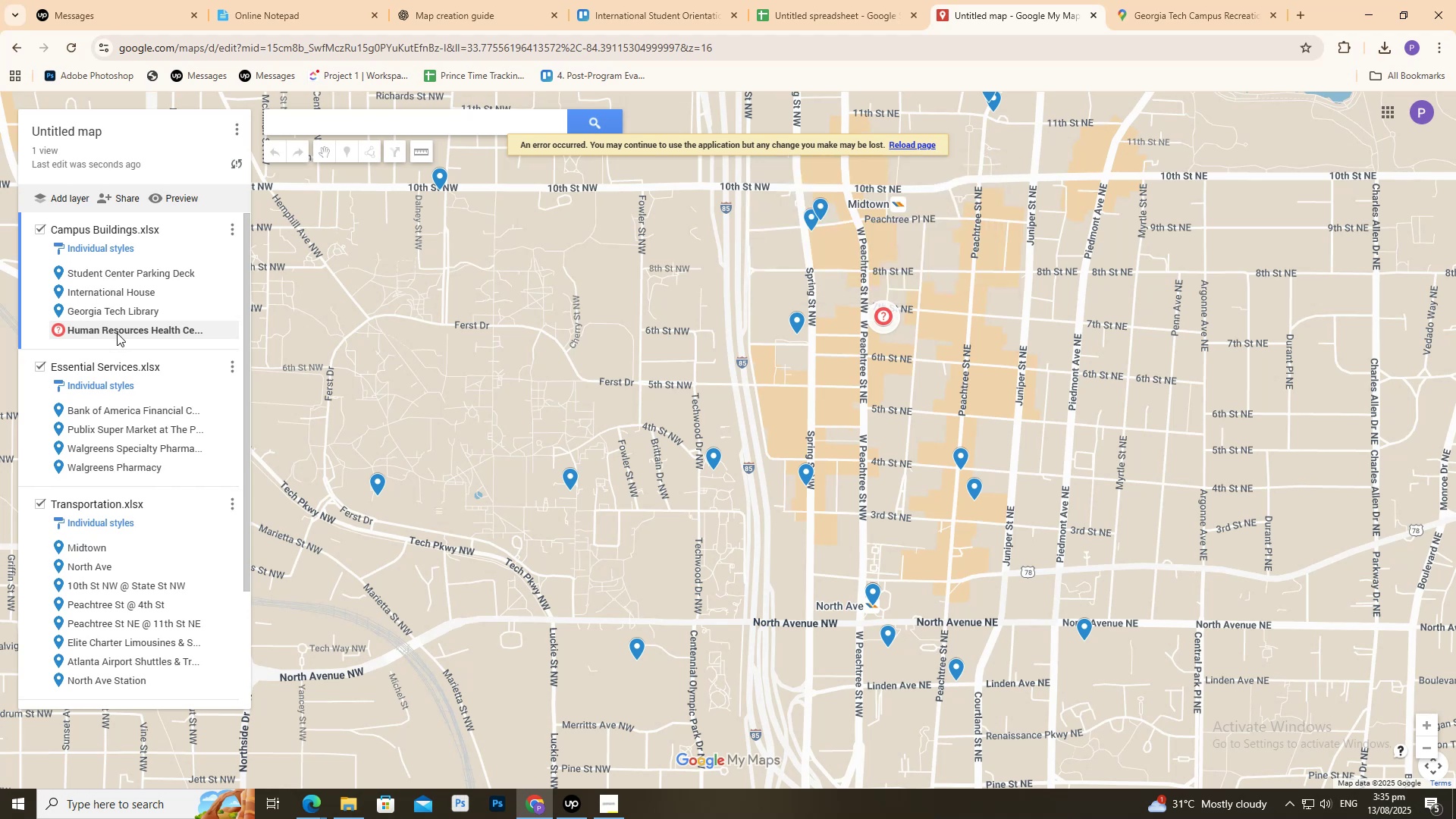 
double_click([118, 334])
 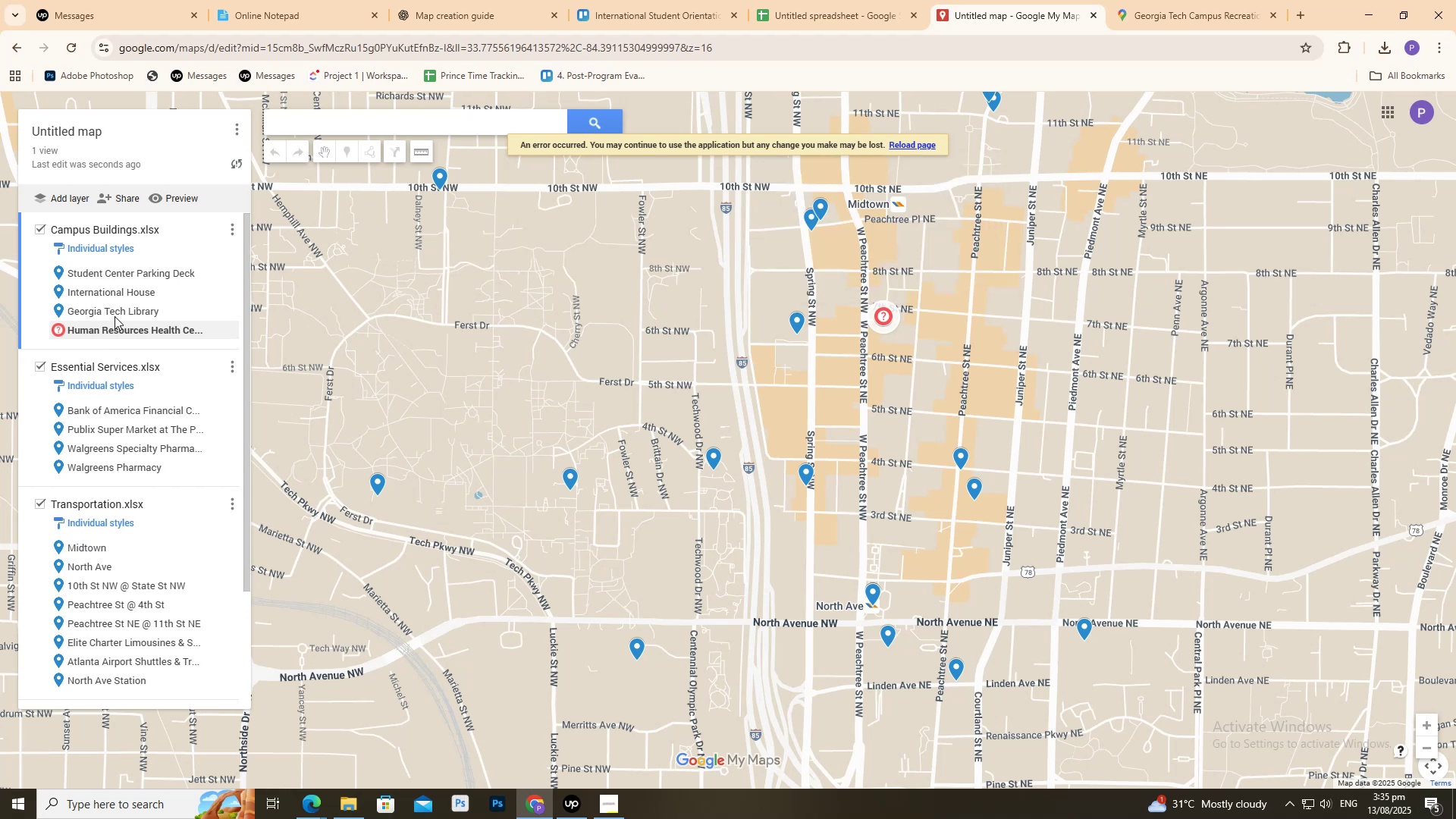 
triple_click([115, 316])
 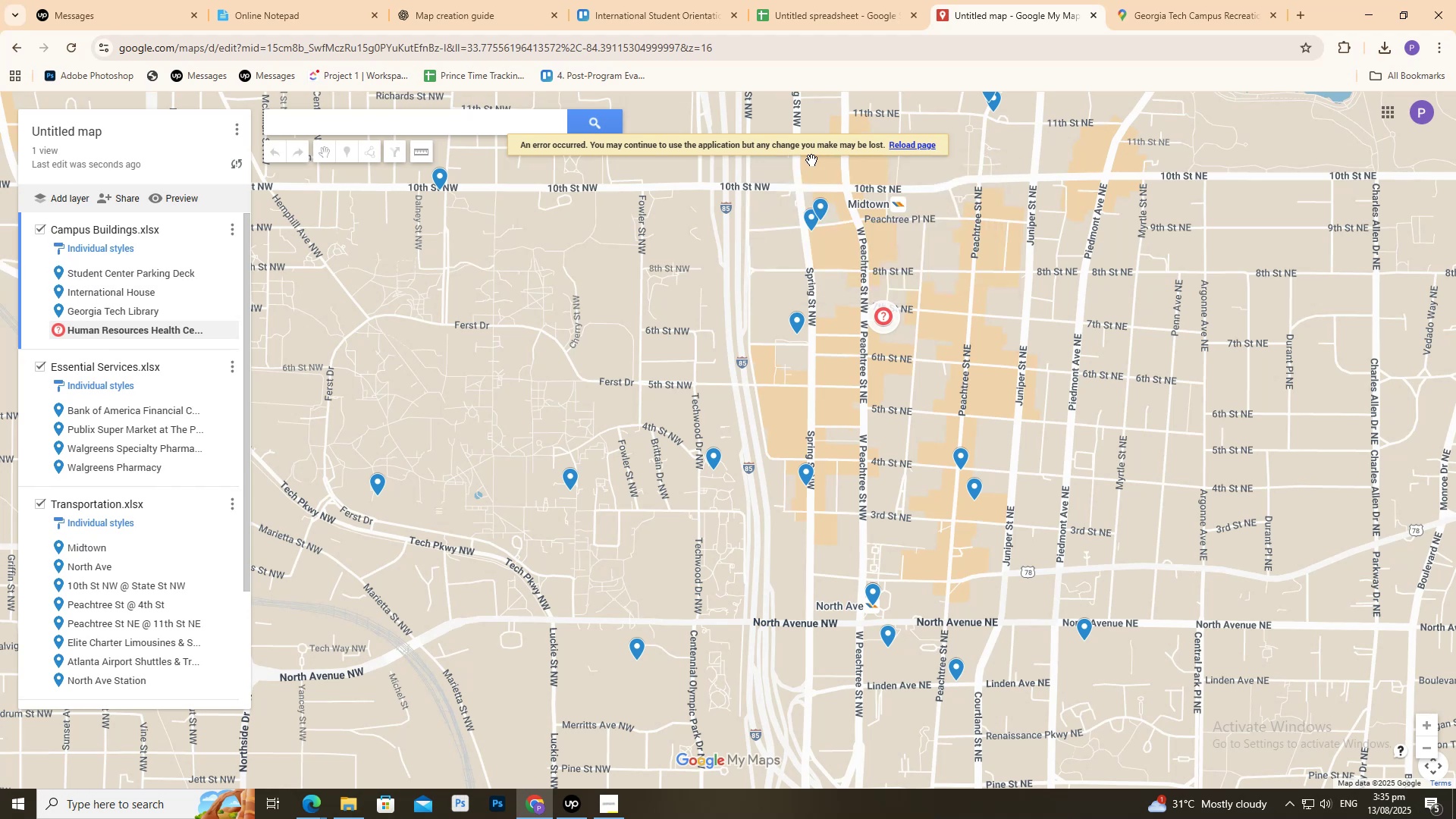 
left_click([924, 149])
 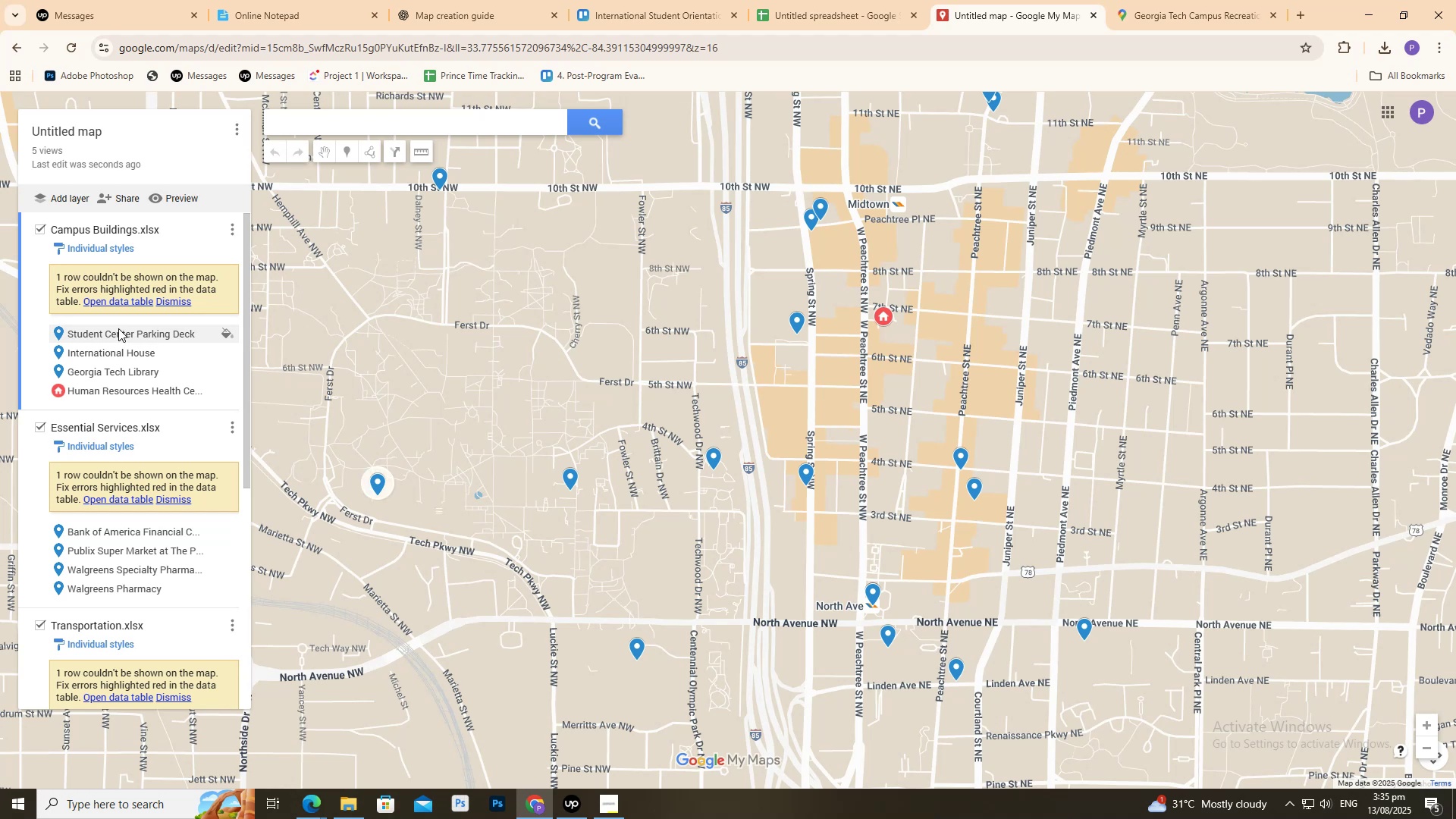 
wait(5.19)
 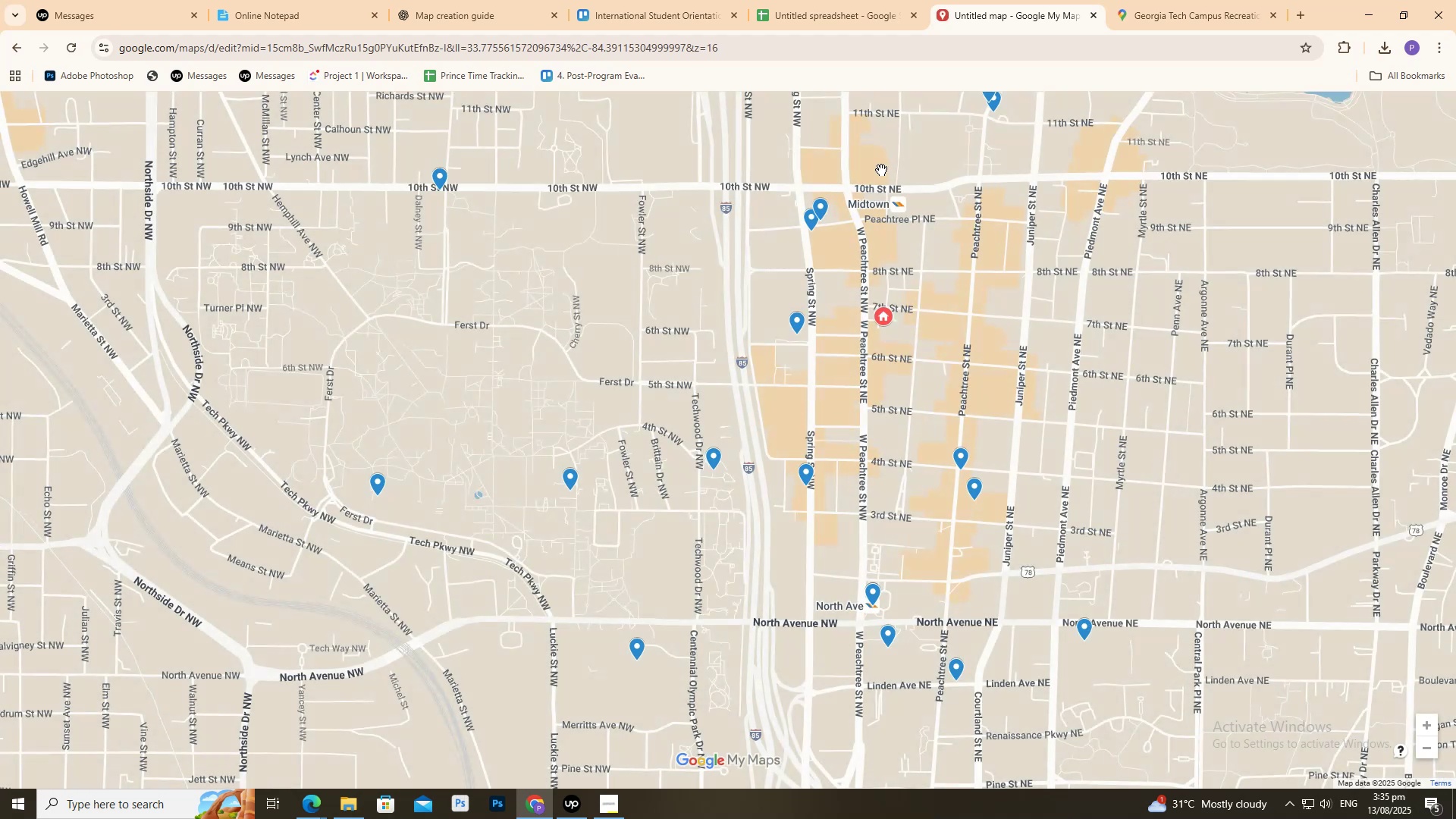 
left_click([235, 226])
 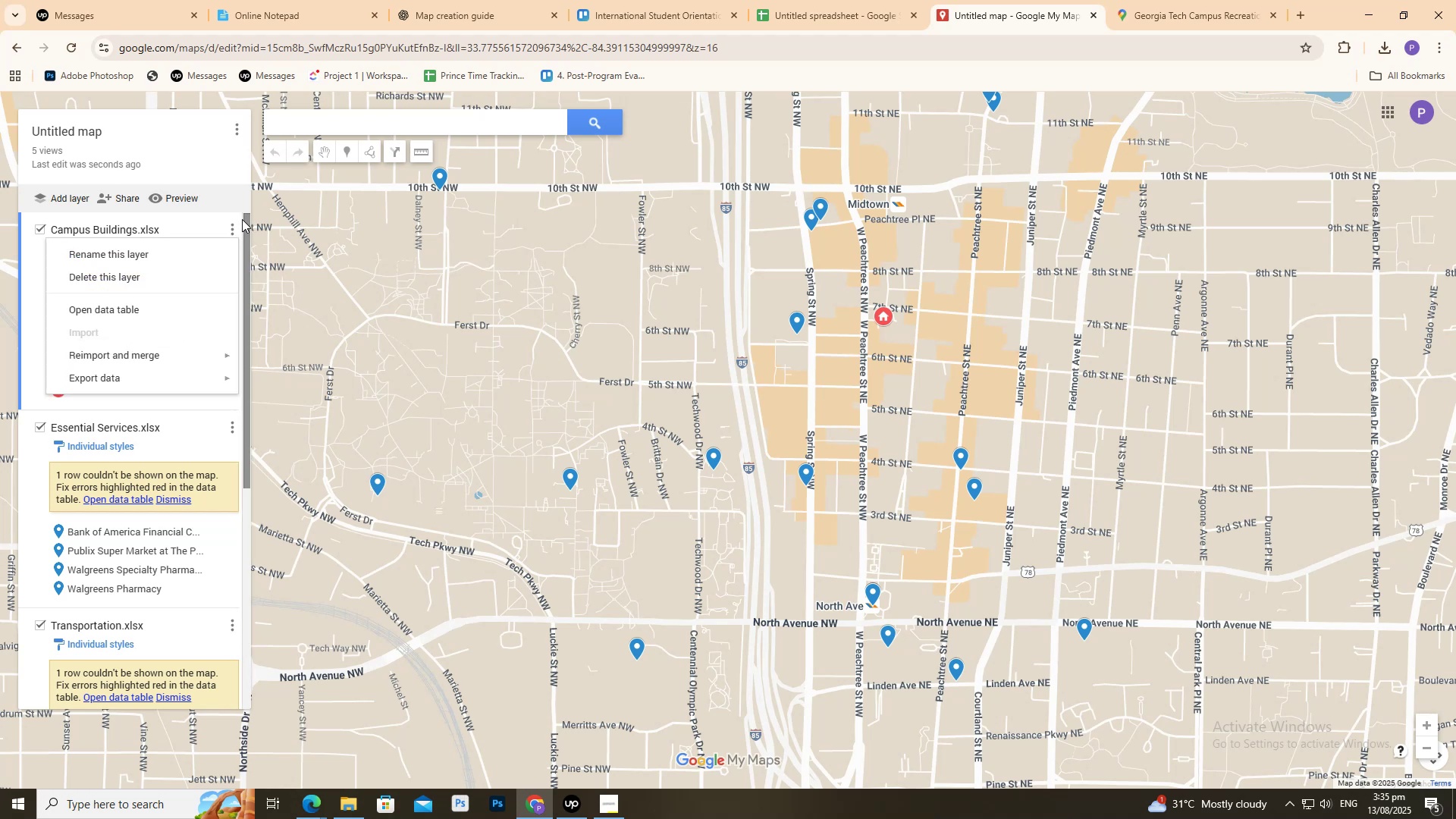 
double_click([186, 227])
 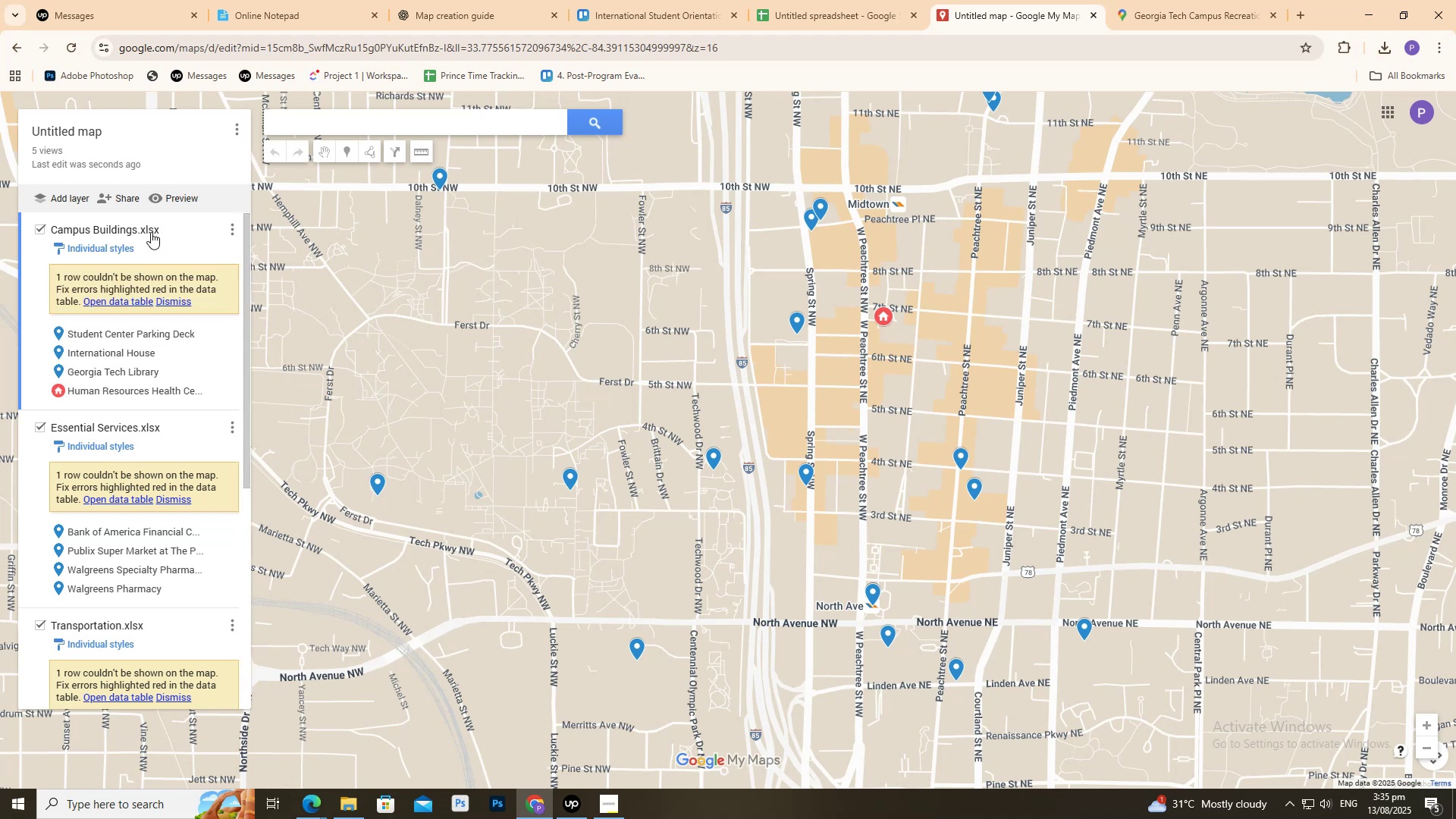 
left_click([124, 335])
 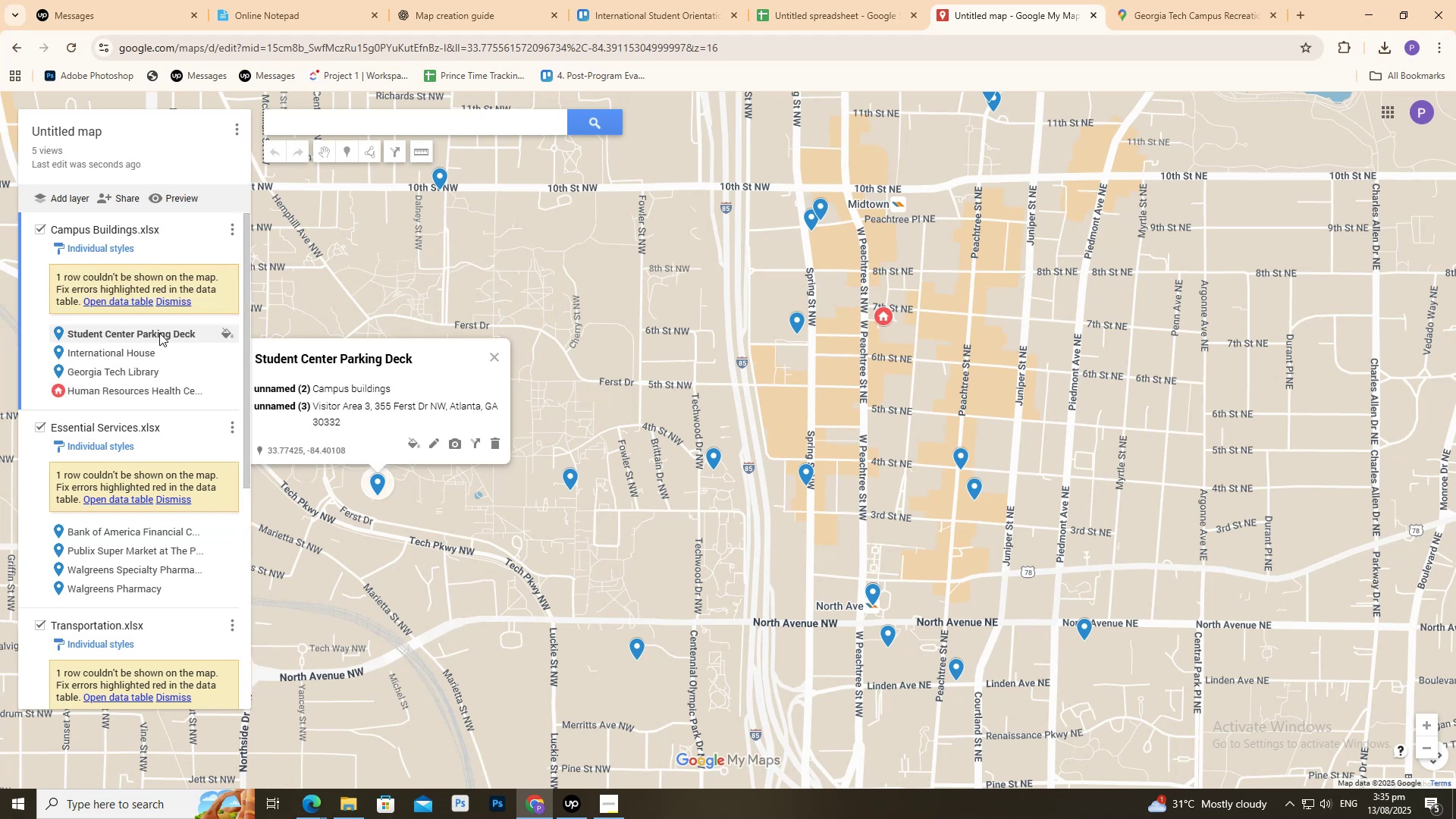 
left_click([226, 332])
 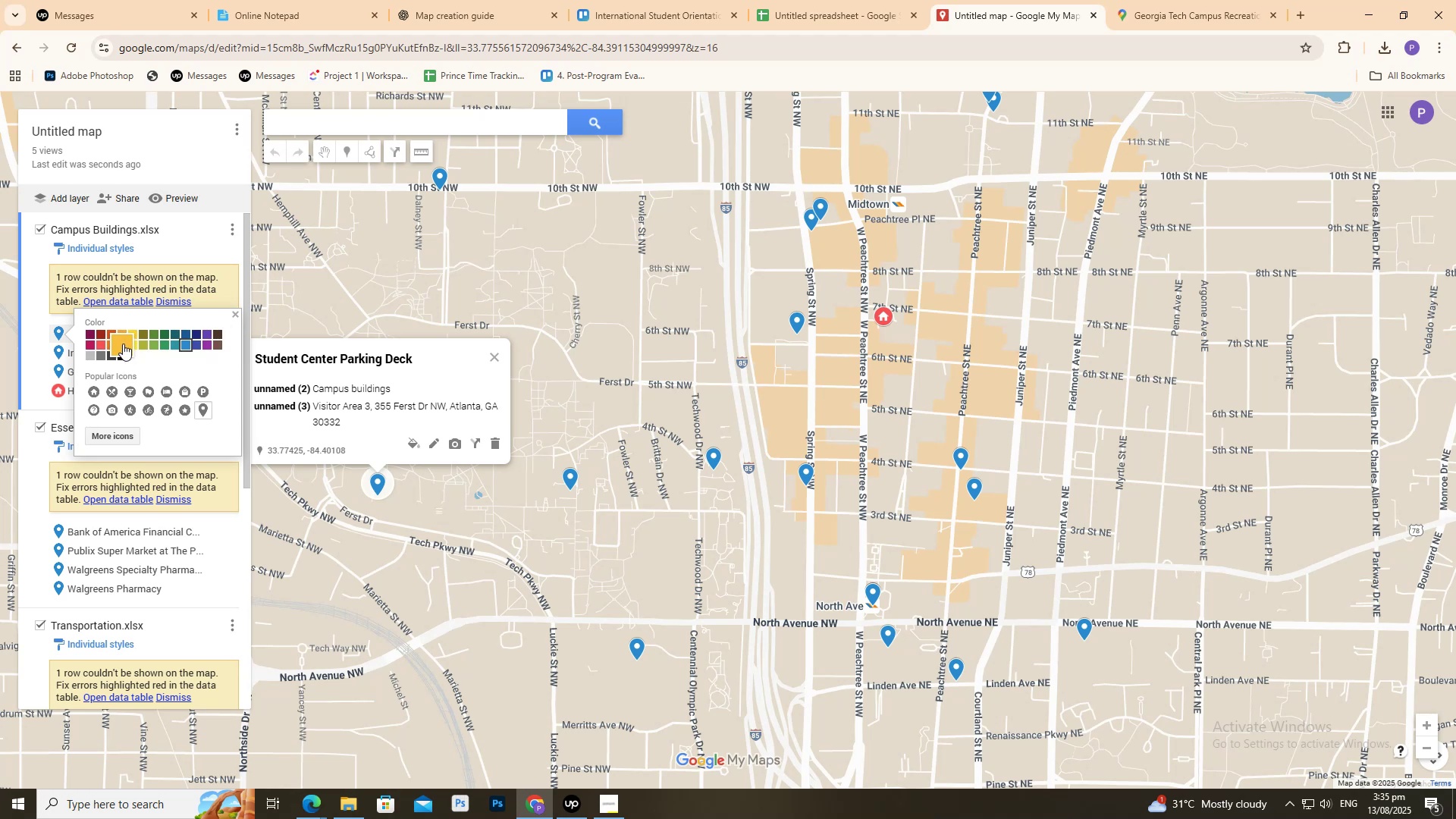 
double_click([71, 351])
 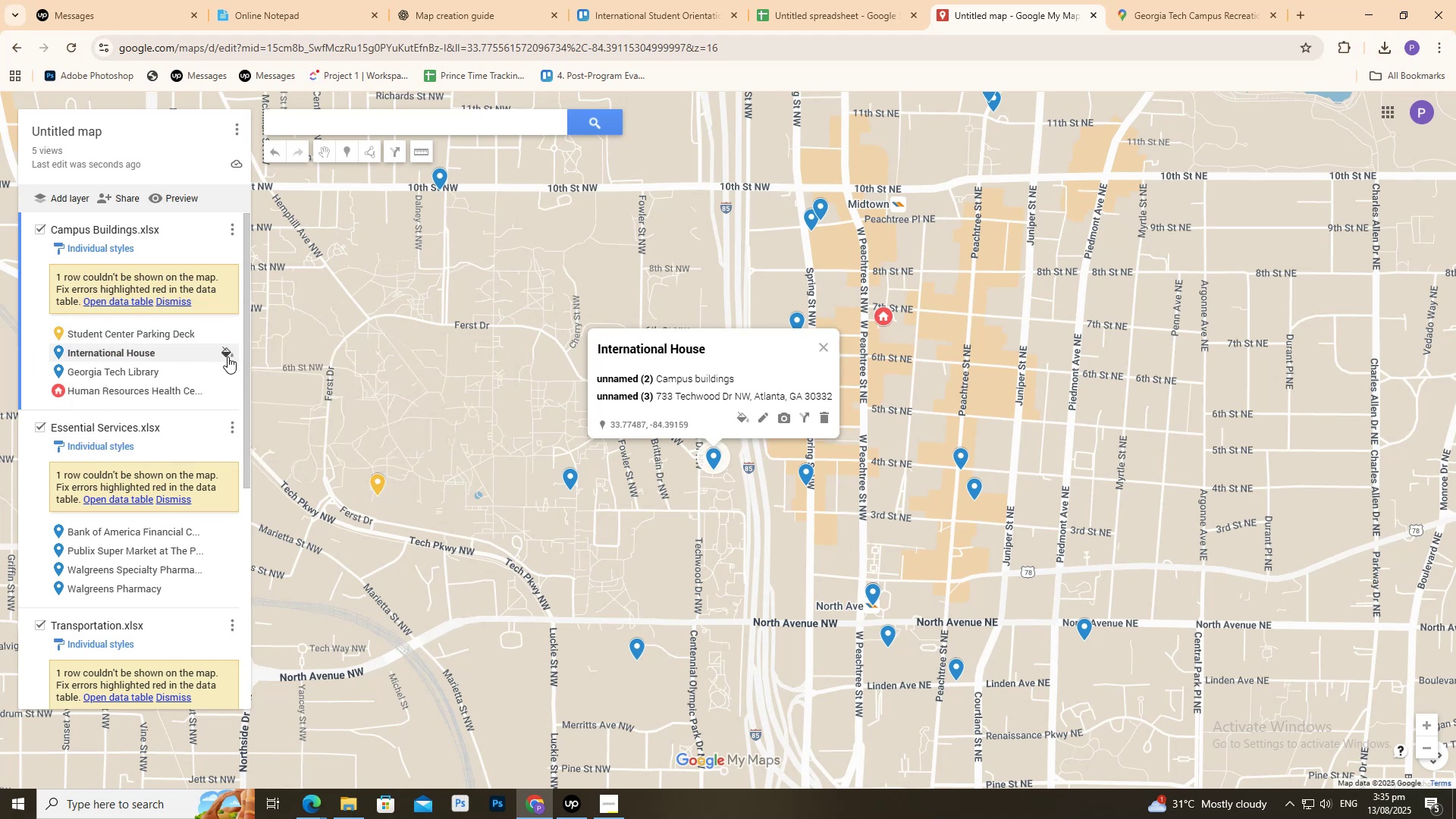 
left_click([228, 356])
 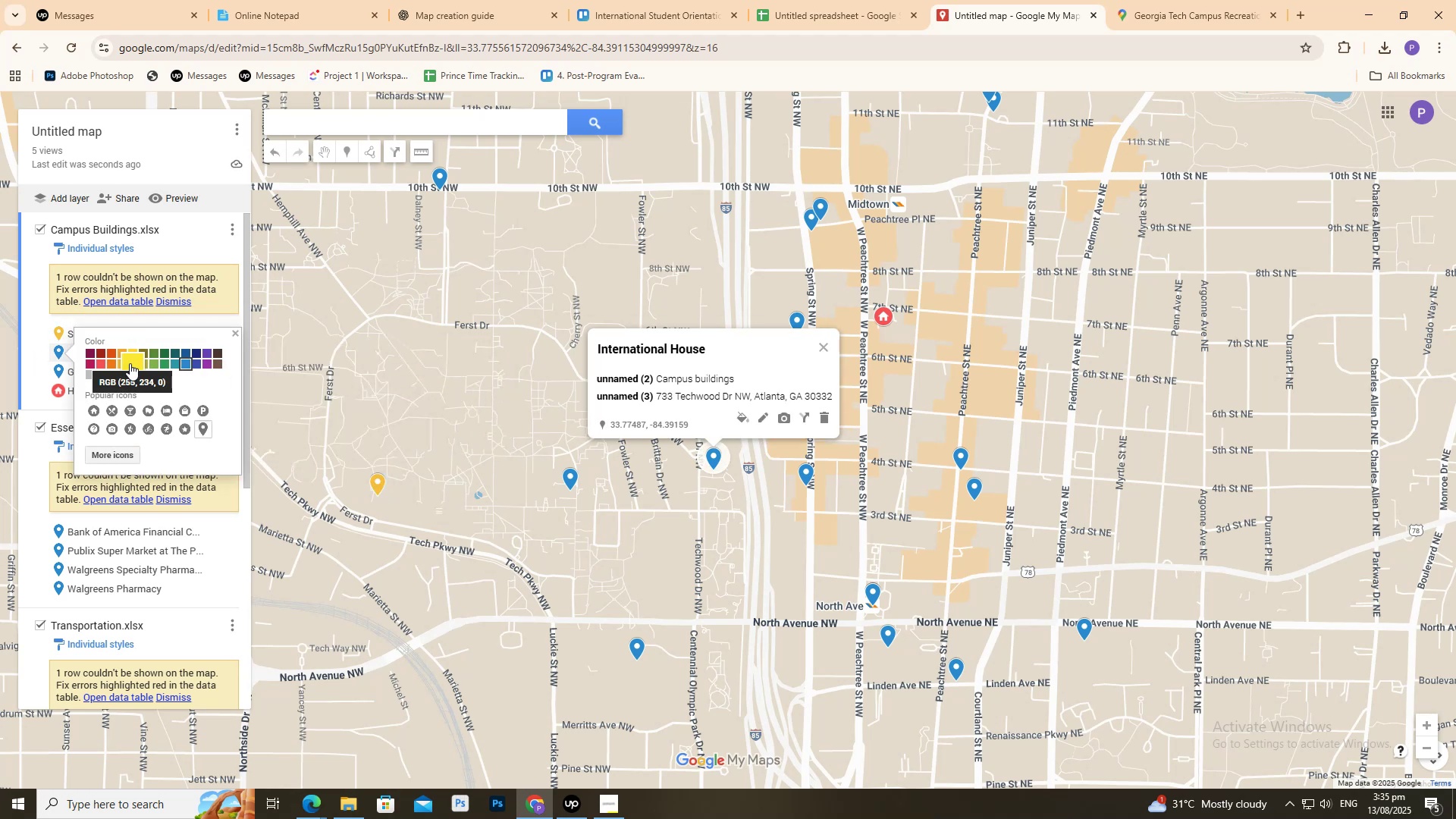 
left_click([128, 363])
 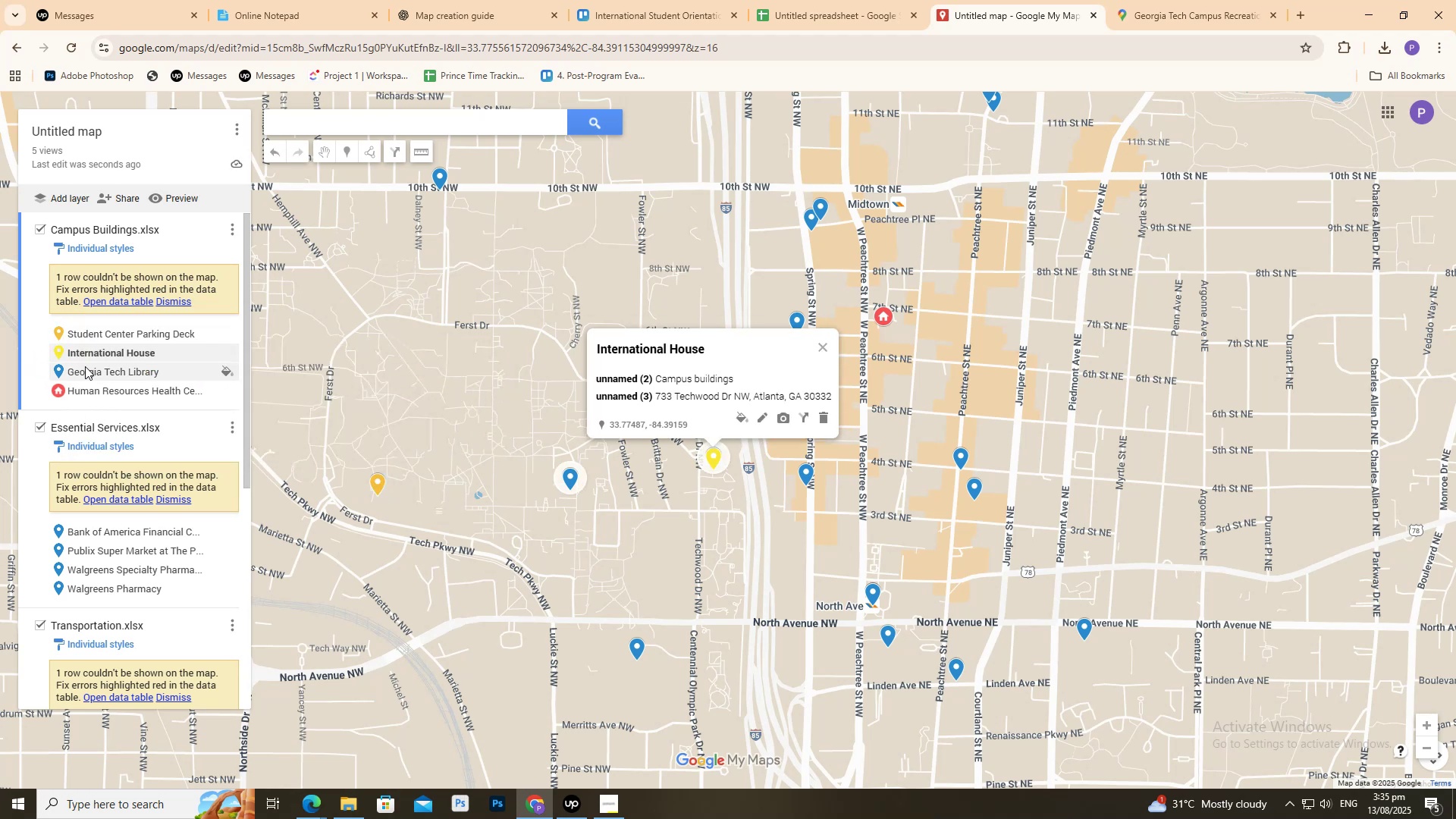 
left_click([80, 353])
 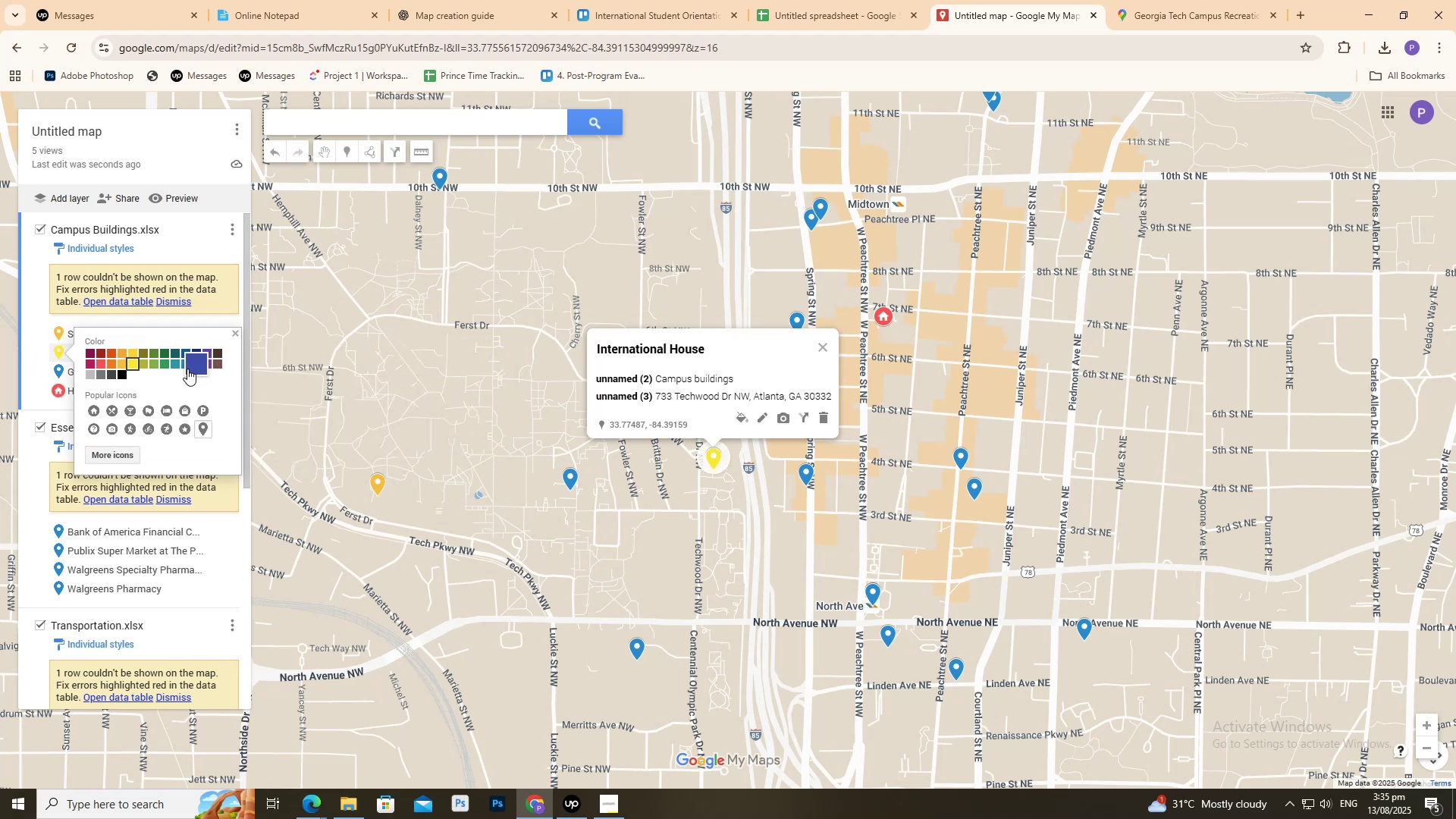 
left_click_drag(start_coordinate=[124, 365], to_coordinate=[119, 365])
 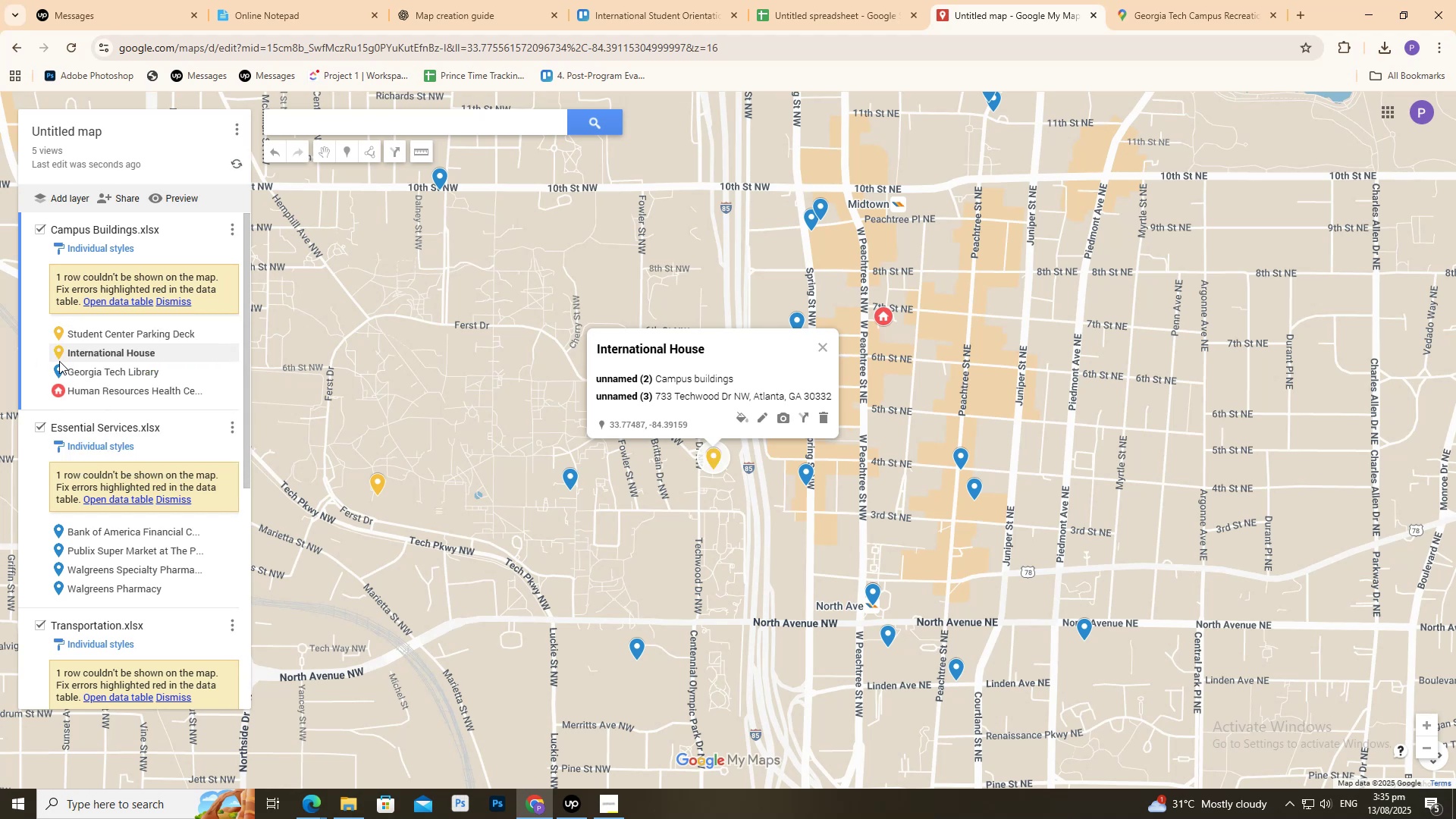 
double_click([93, 372])
 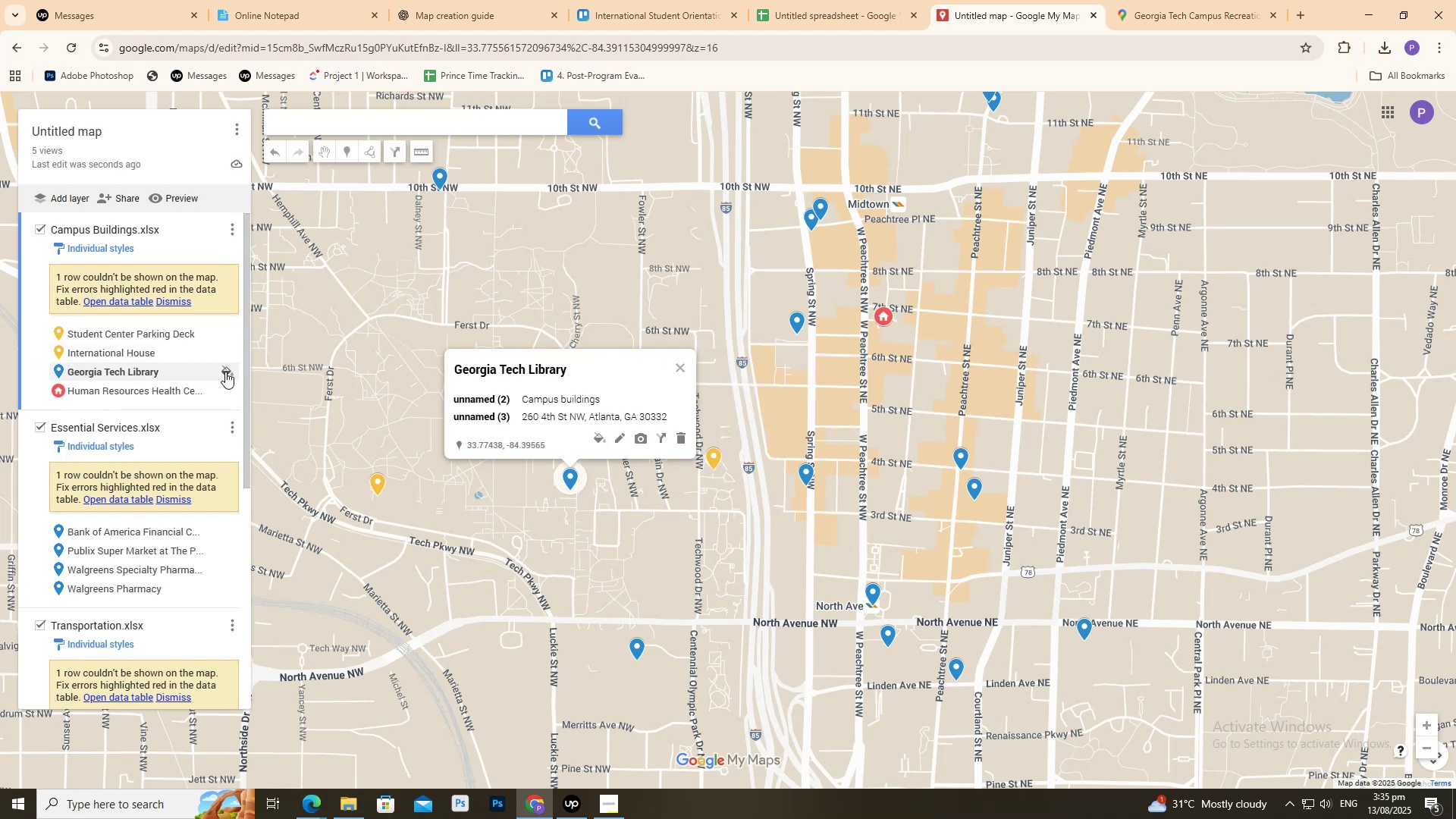 
left_click([225, 372])
 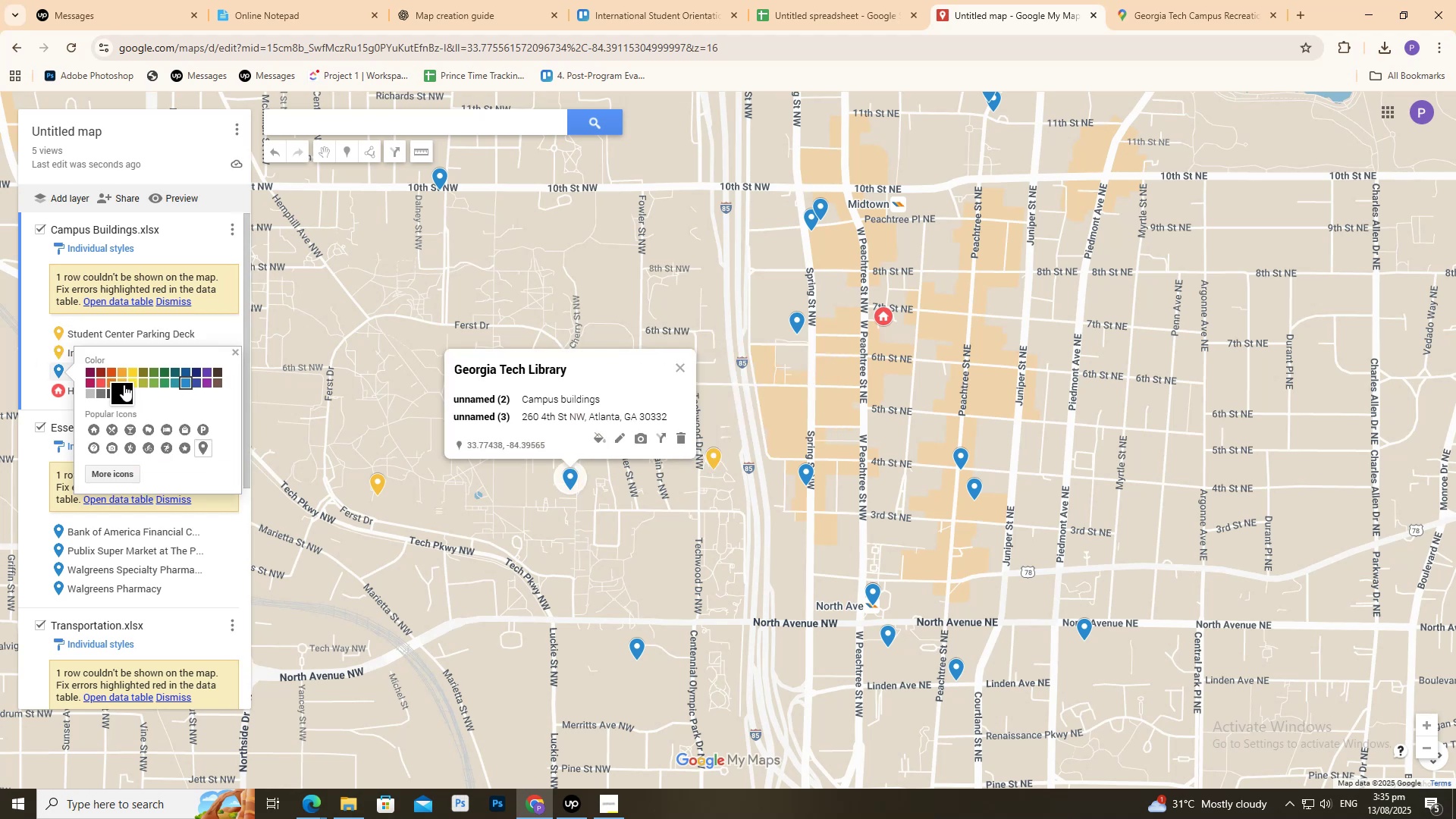 
left_click([124, 384])
 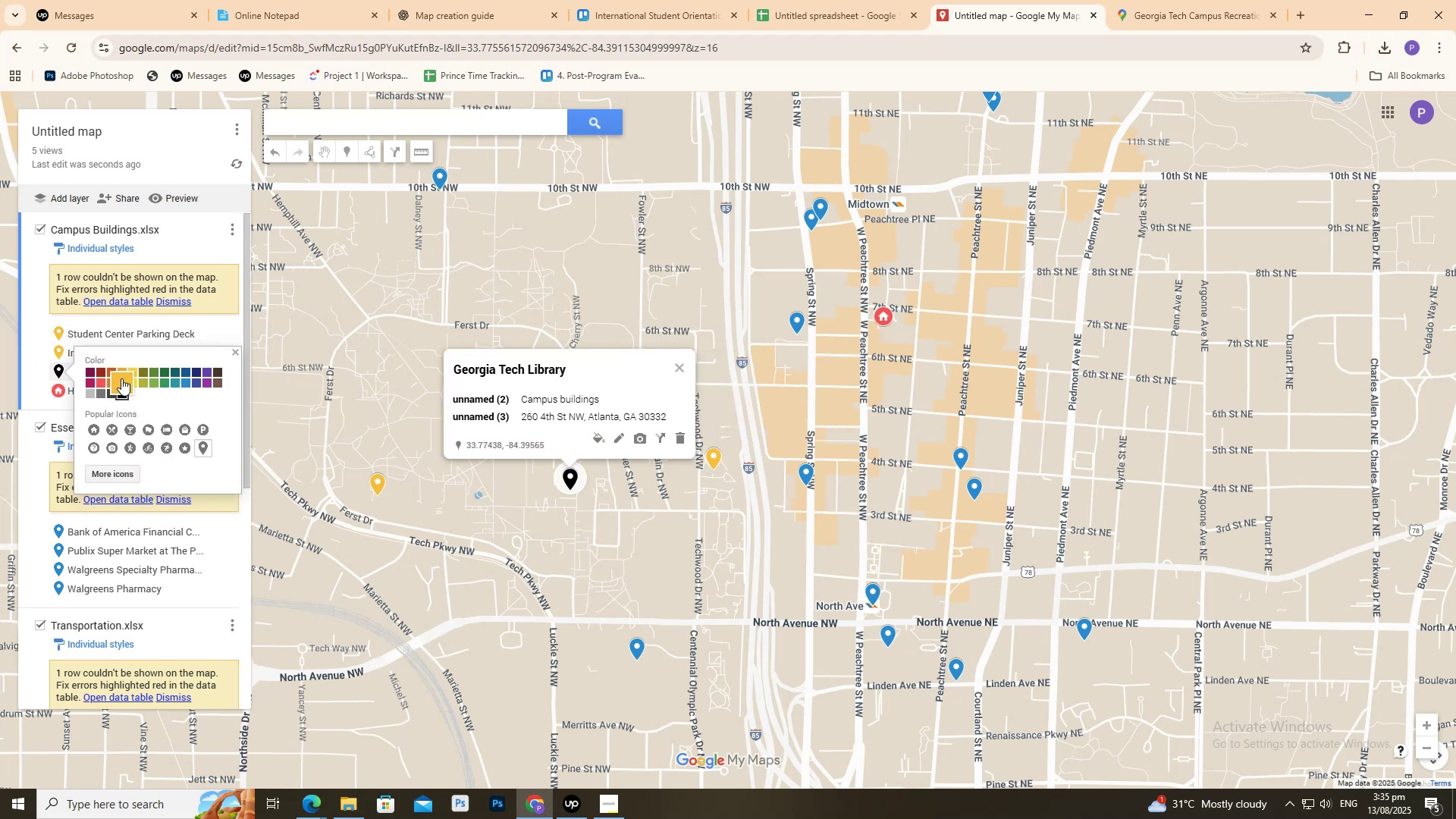 
double_click([121, 378])
 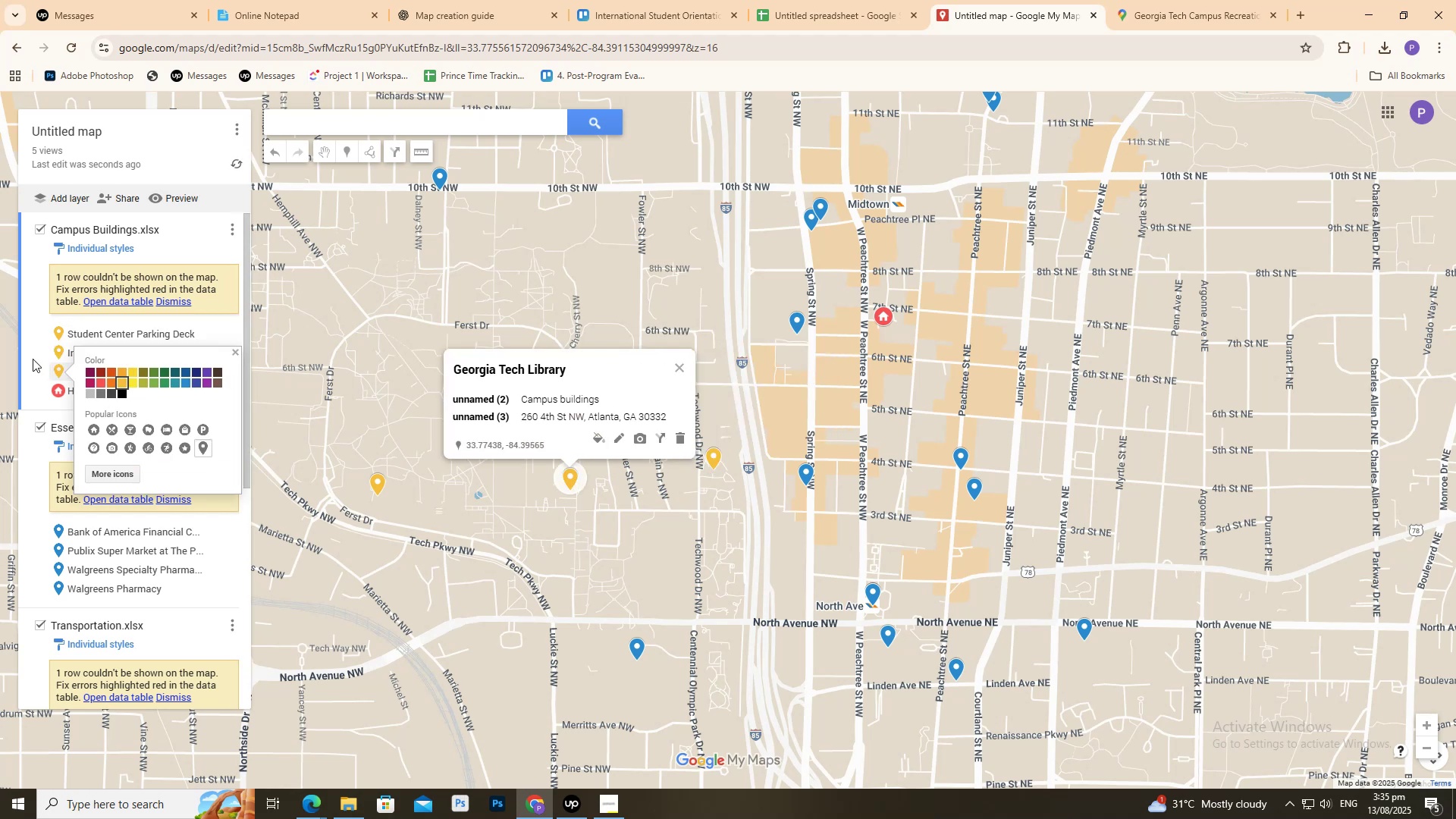 
triple_click([30, 357])
 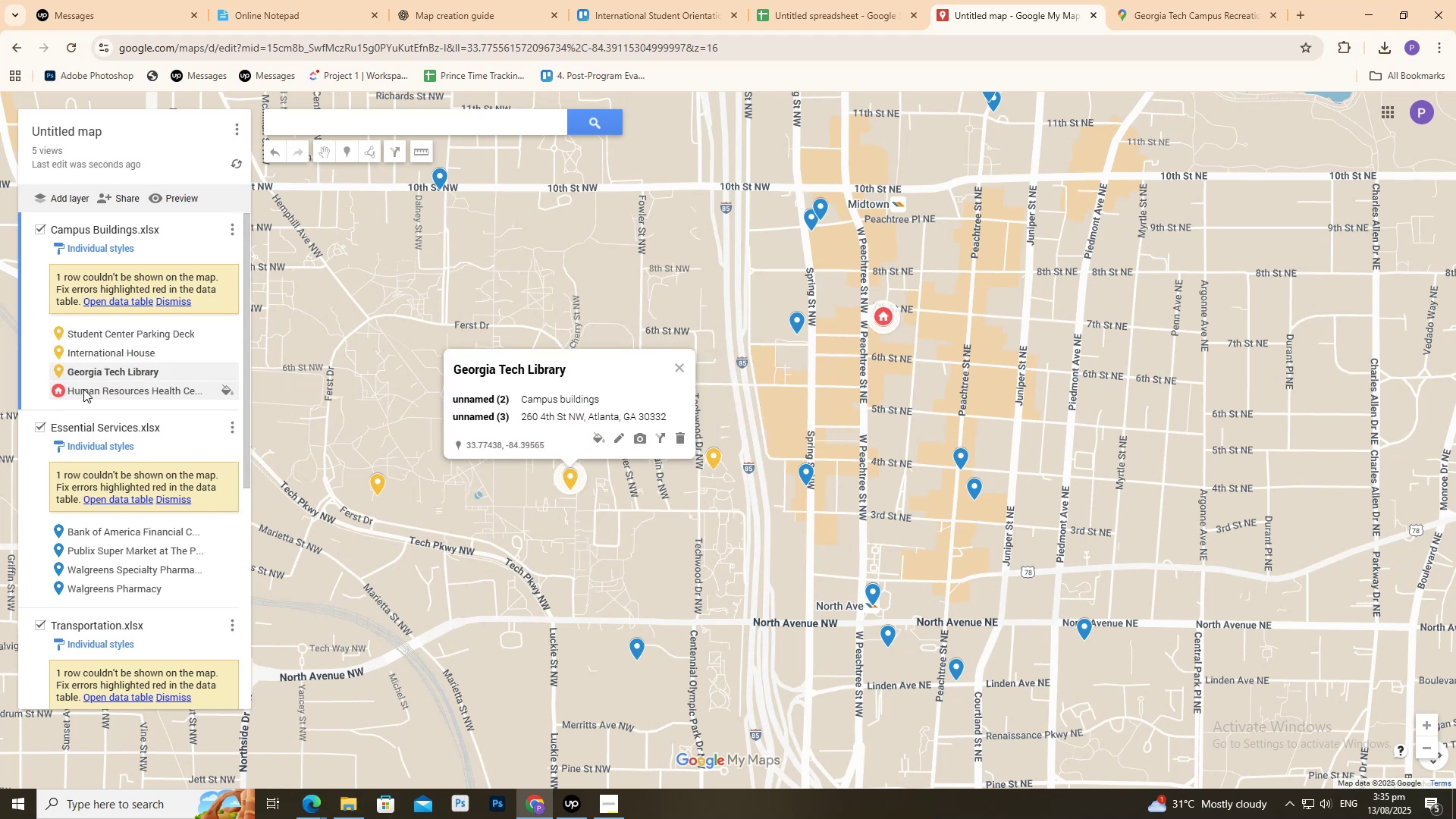 
triple_click([89, 390])
 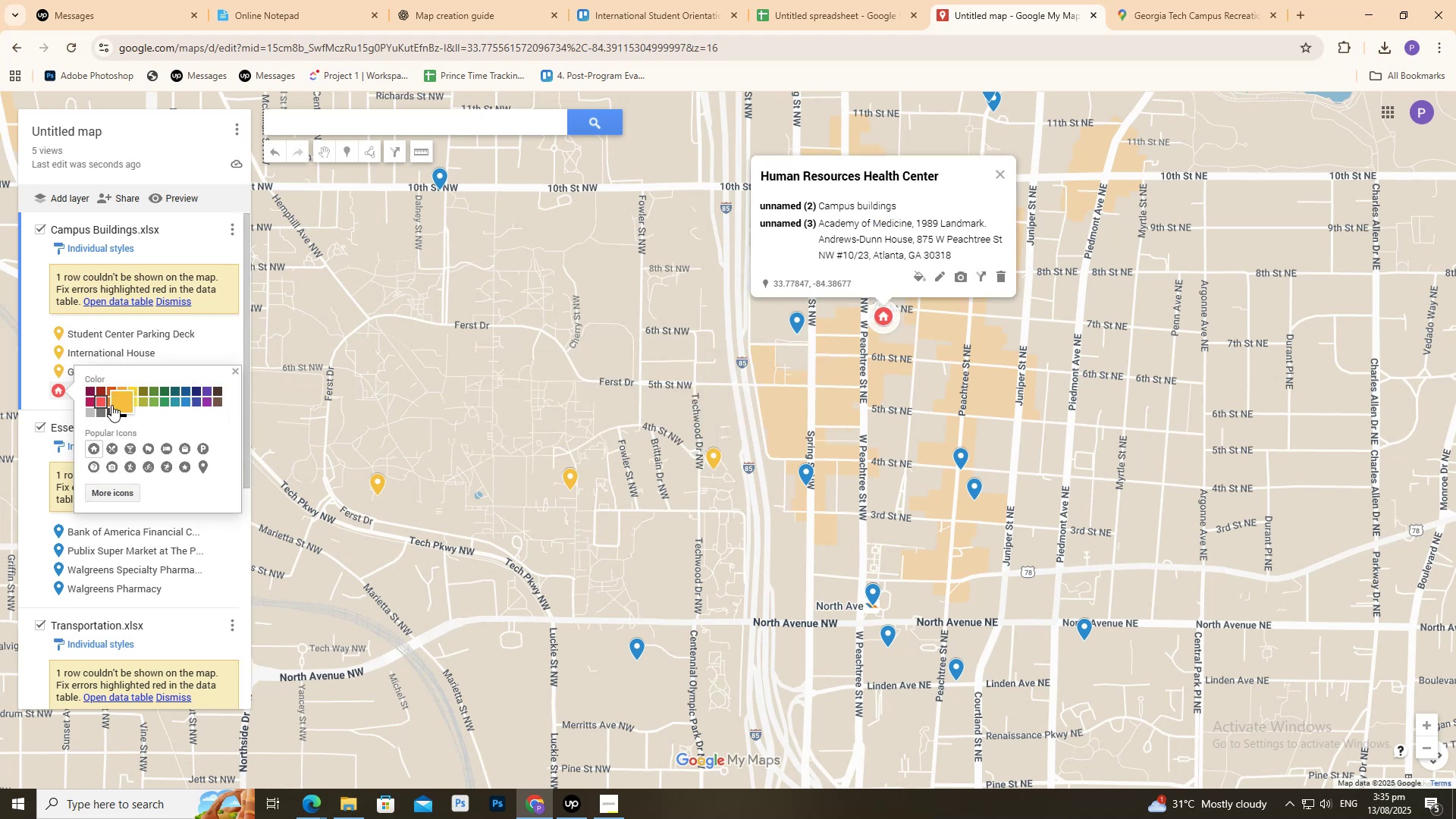 
left_click([111, 404])
 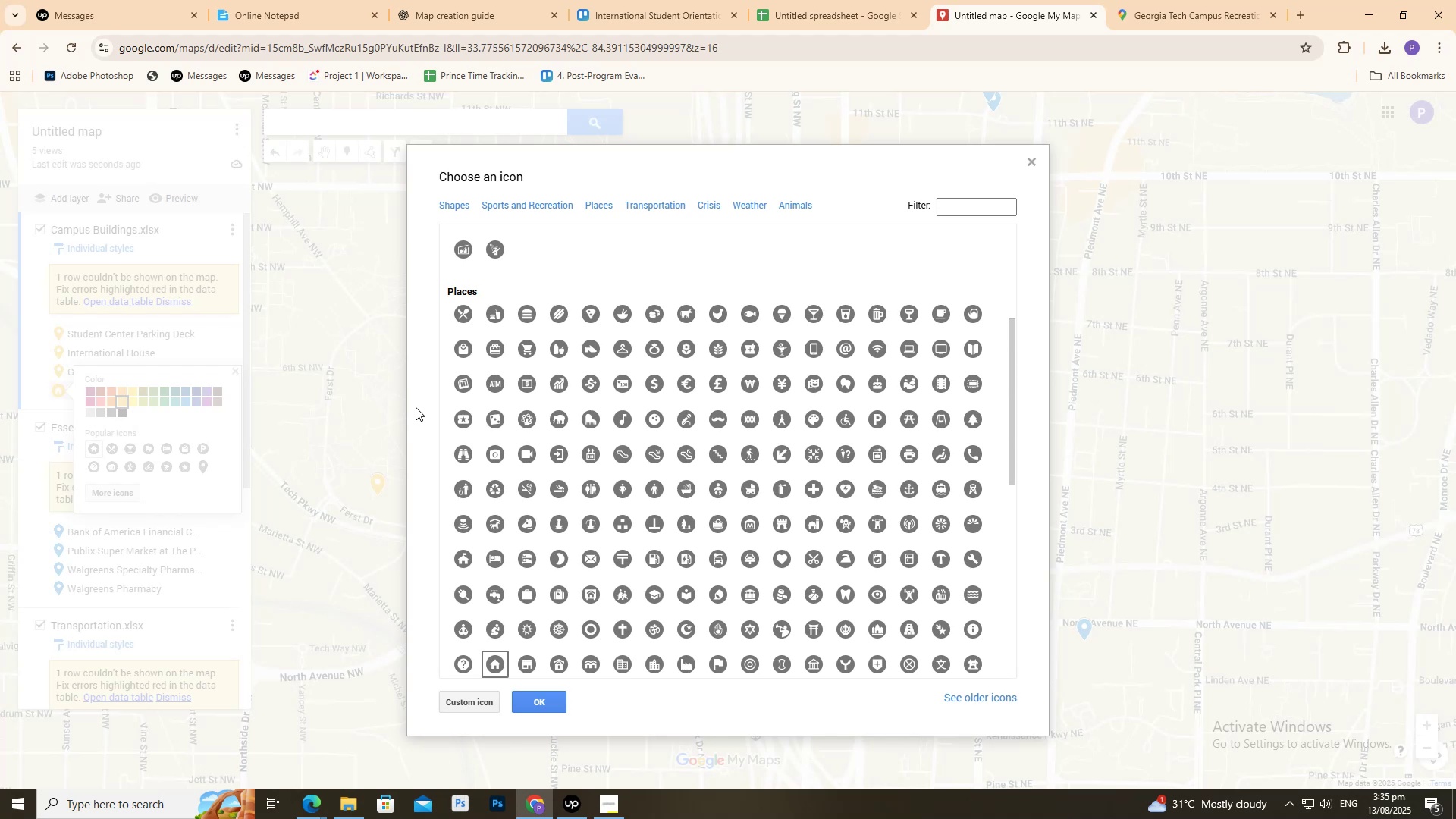 
wait(6.12)
 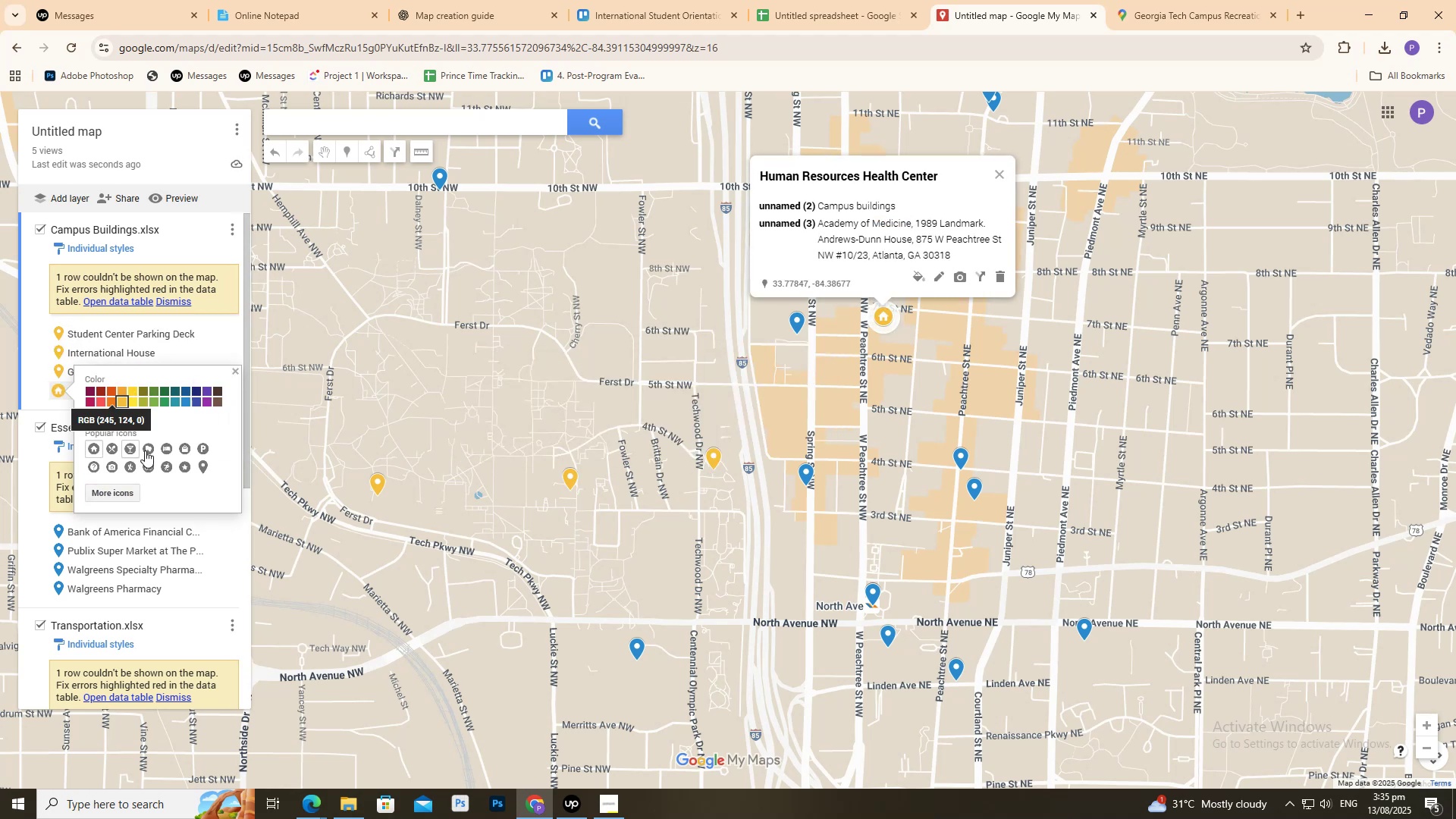 
mouse_move([563, 425])
 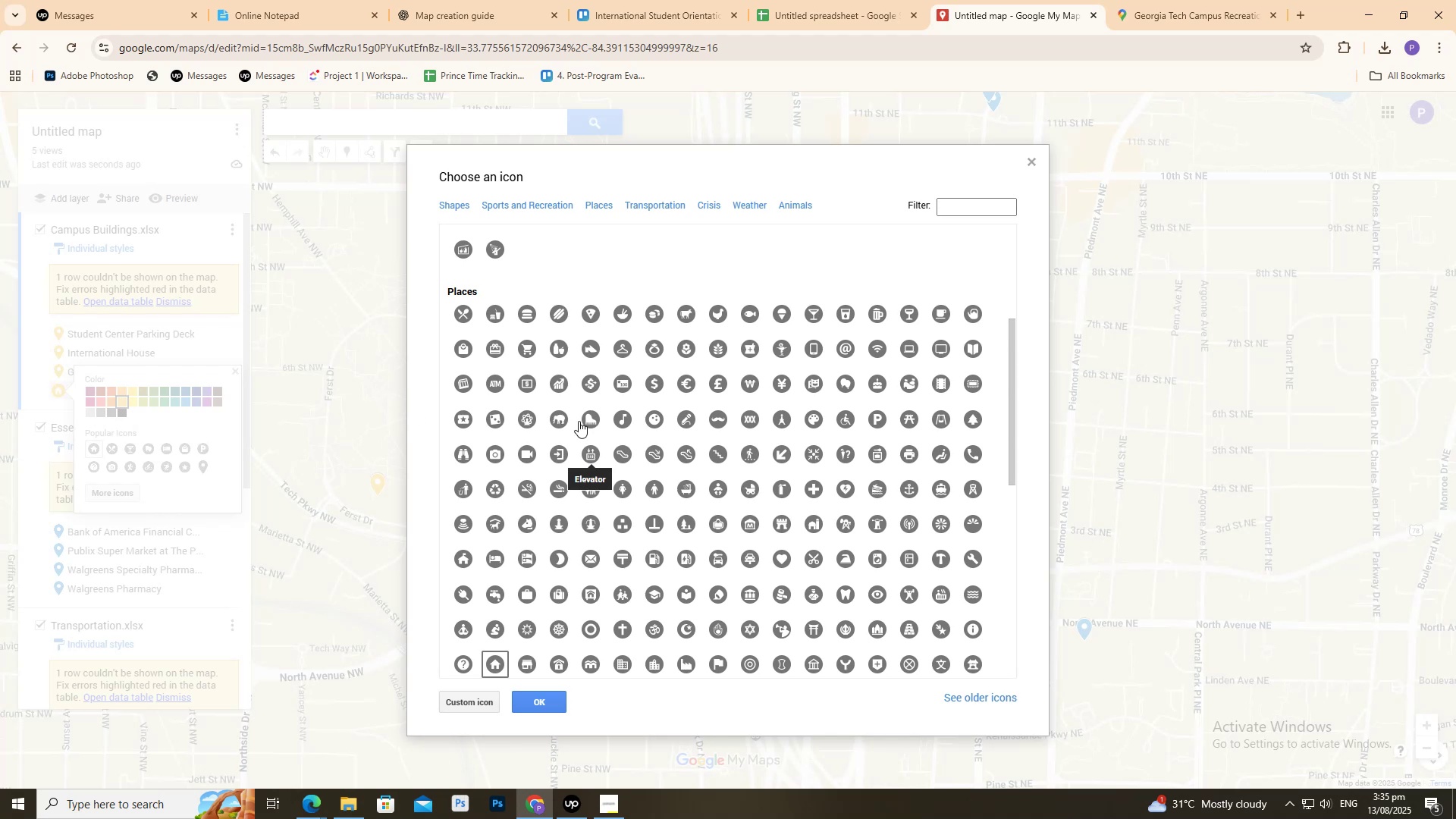 
wait(6.22)
 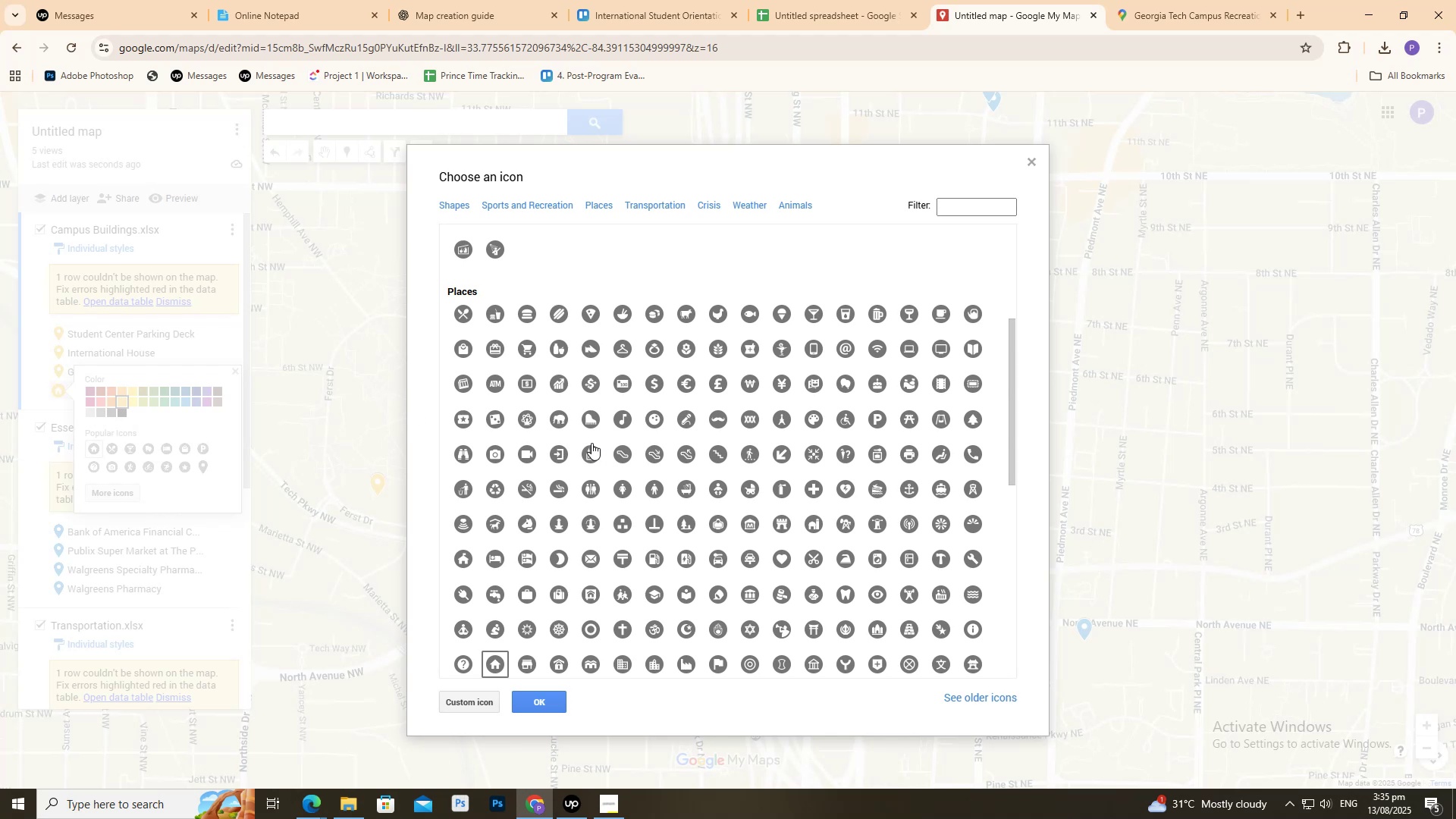 
mouse_move([717, 366])
 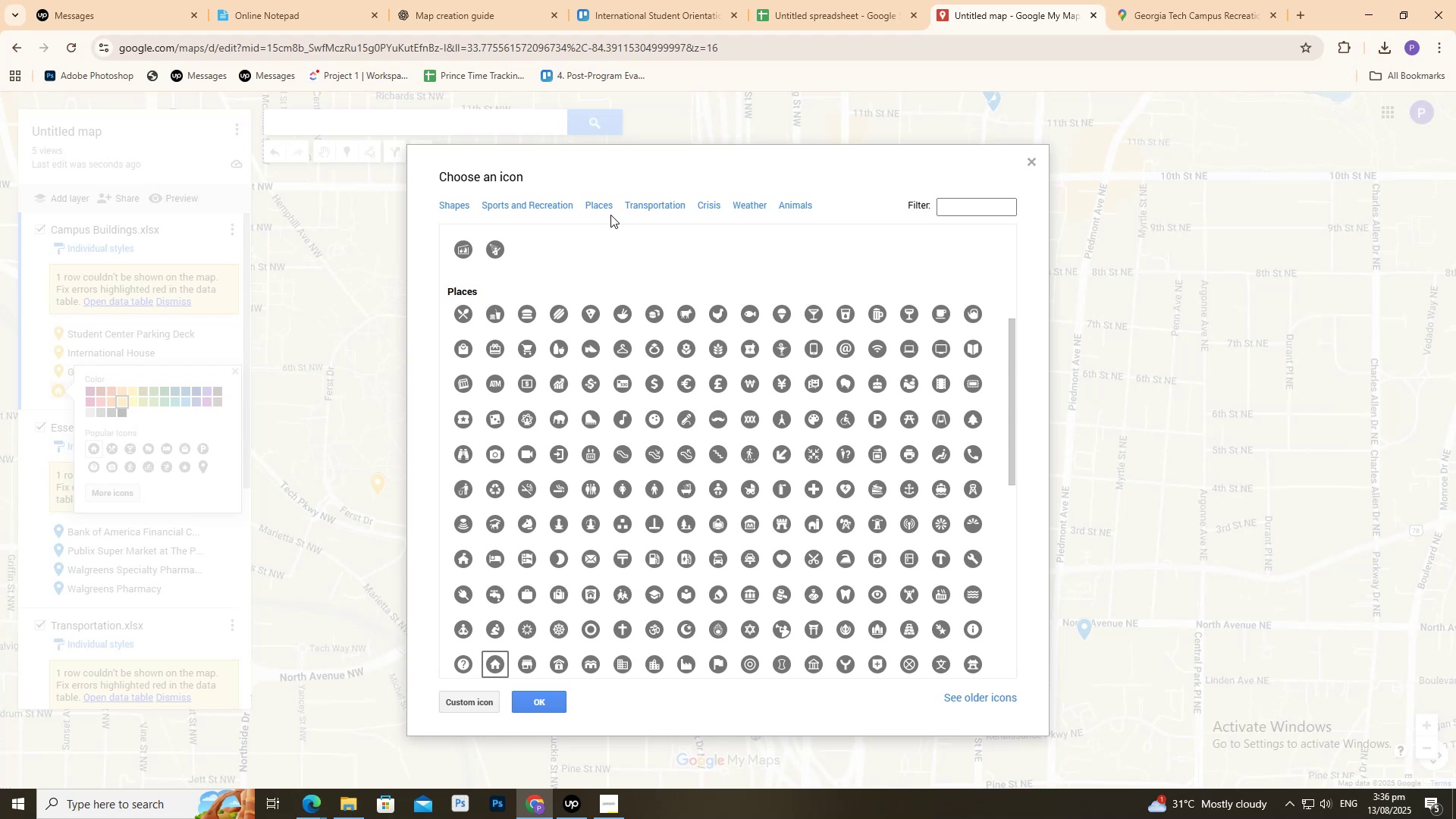 
wait(19.26)
 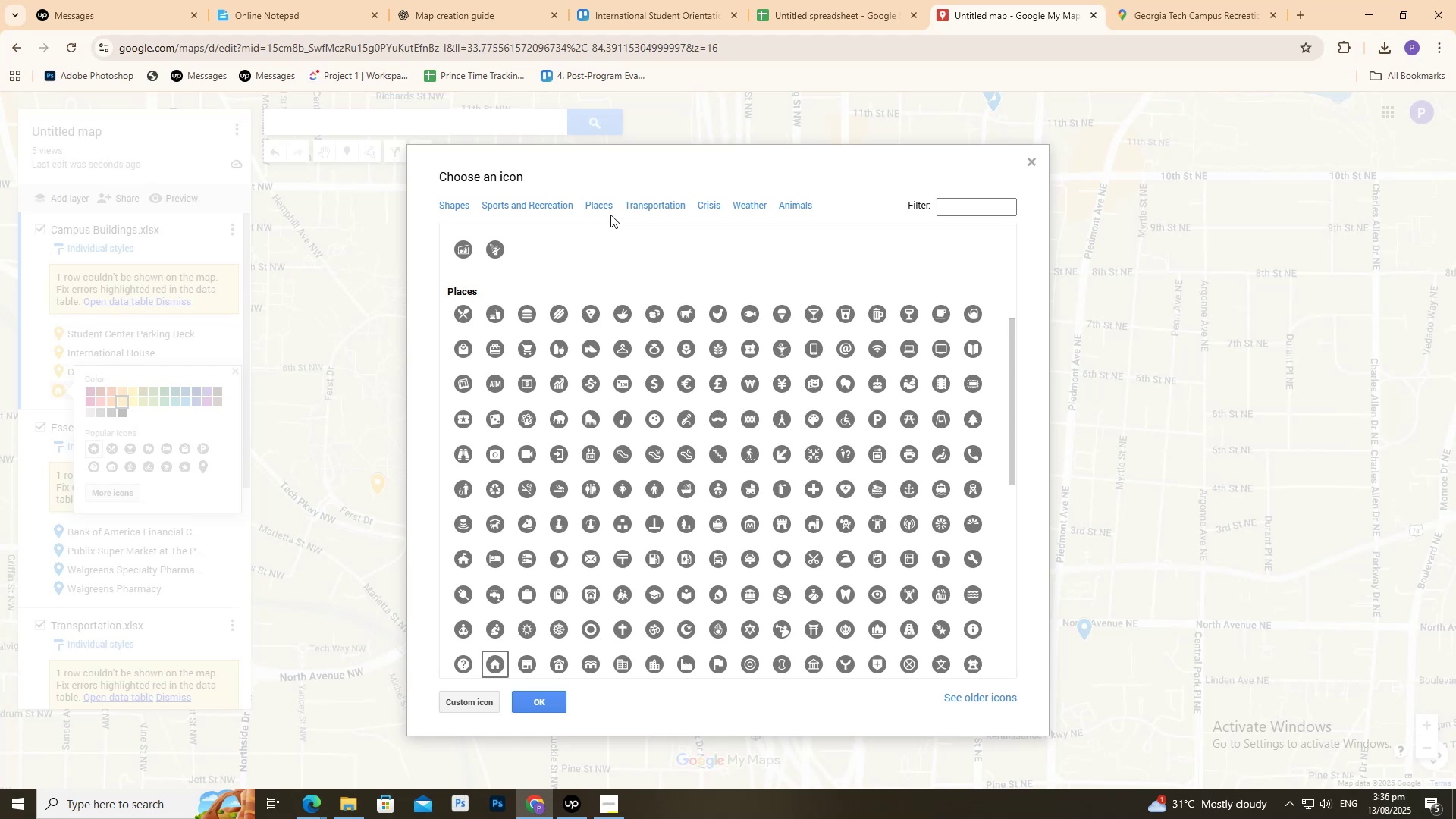 
mouse_move([666, 400])
 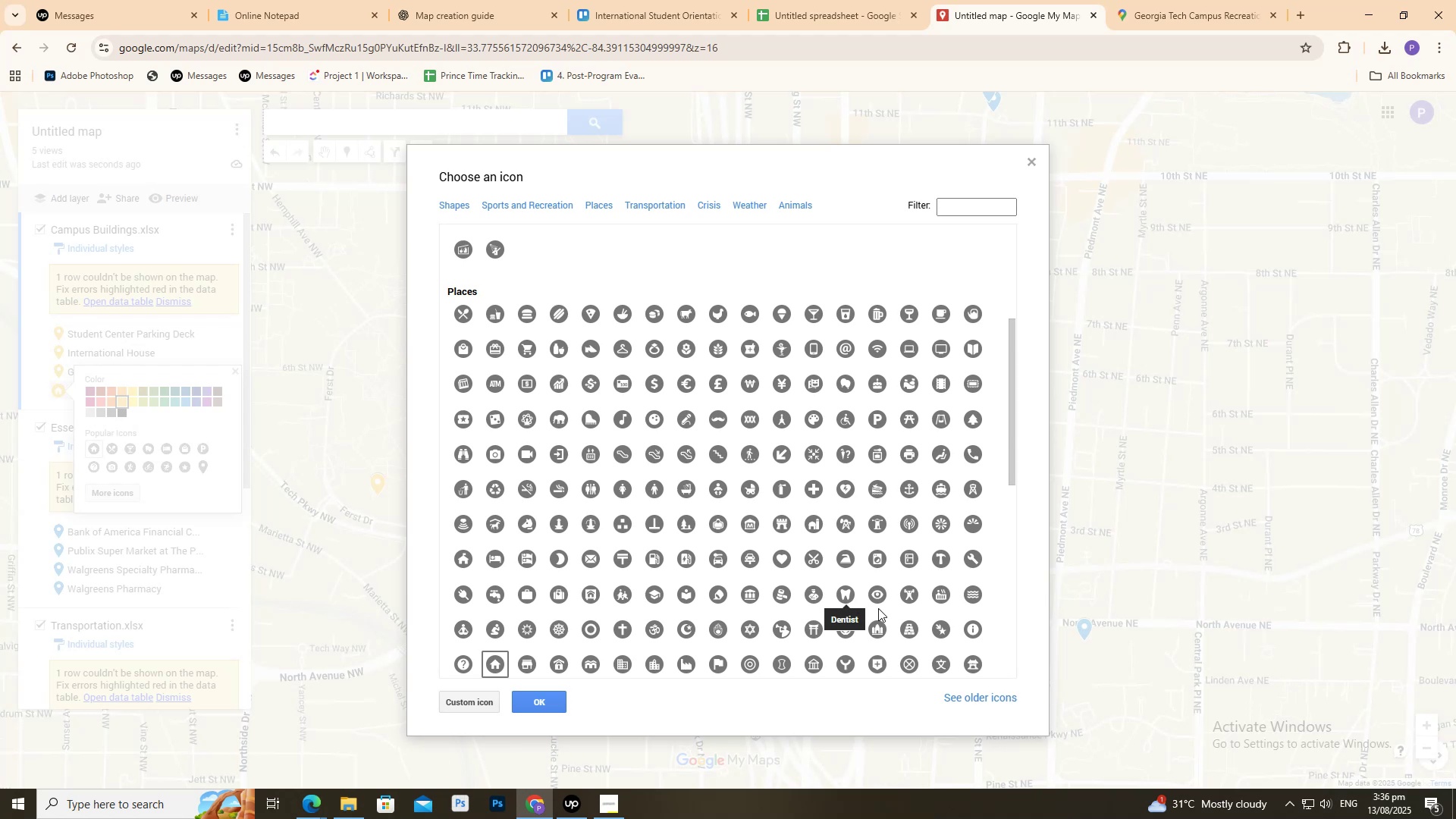 
wait(27.38)
 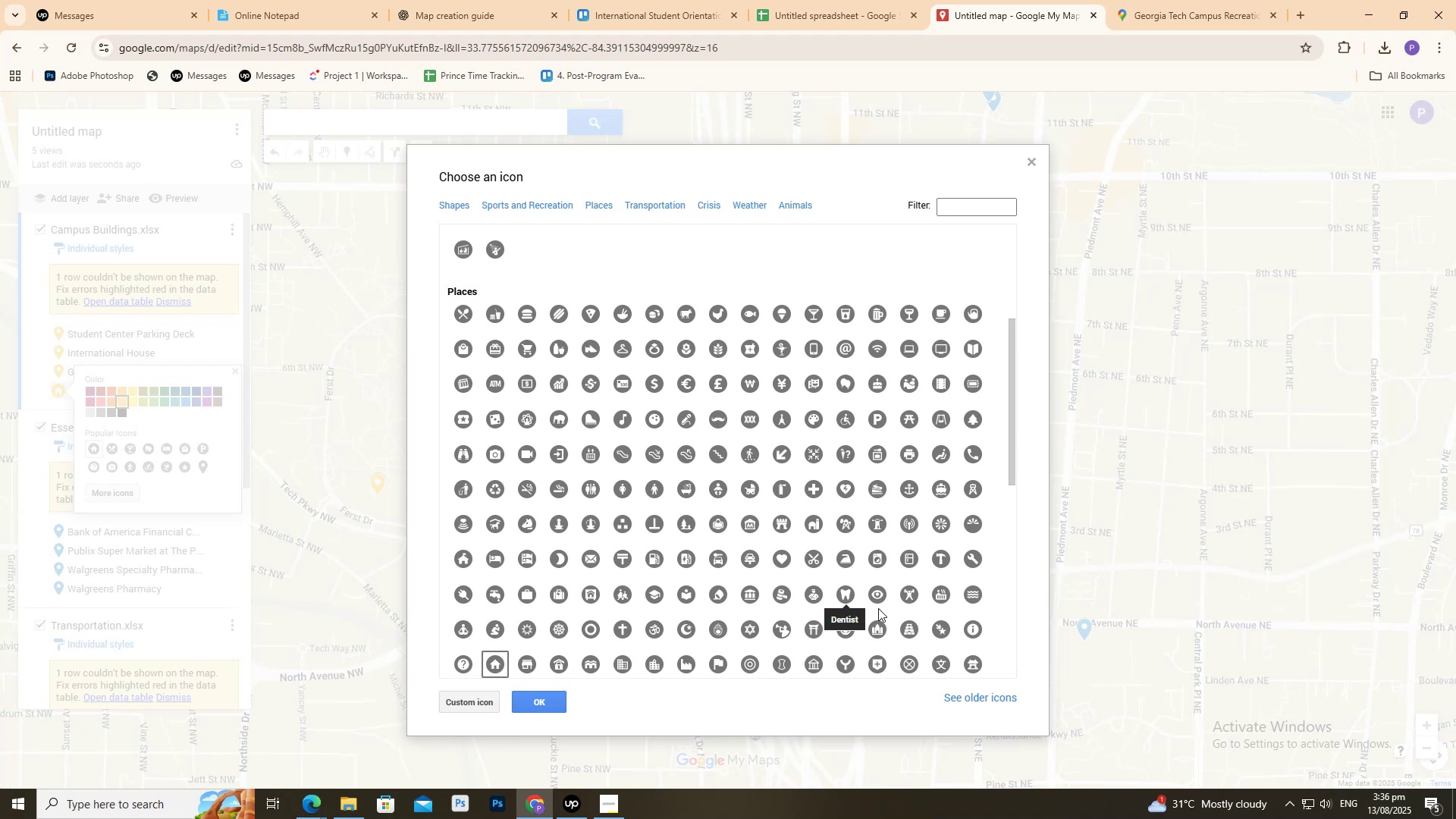 
scroll: coordinate [768, 469], scroll_direction: down, amount: 4.0
 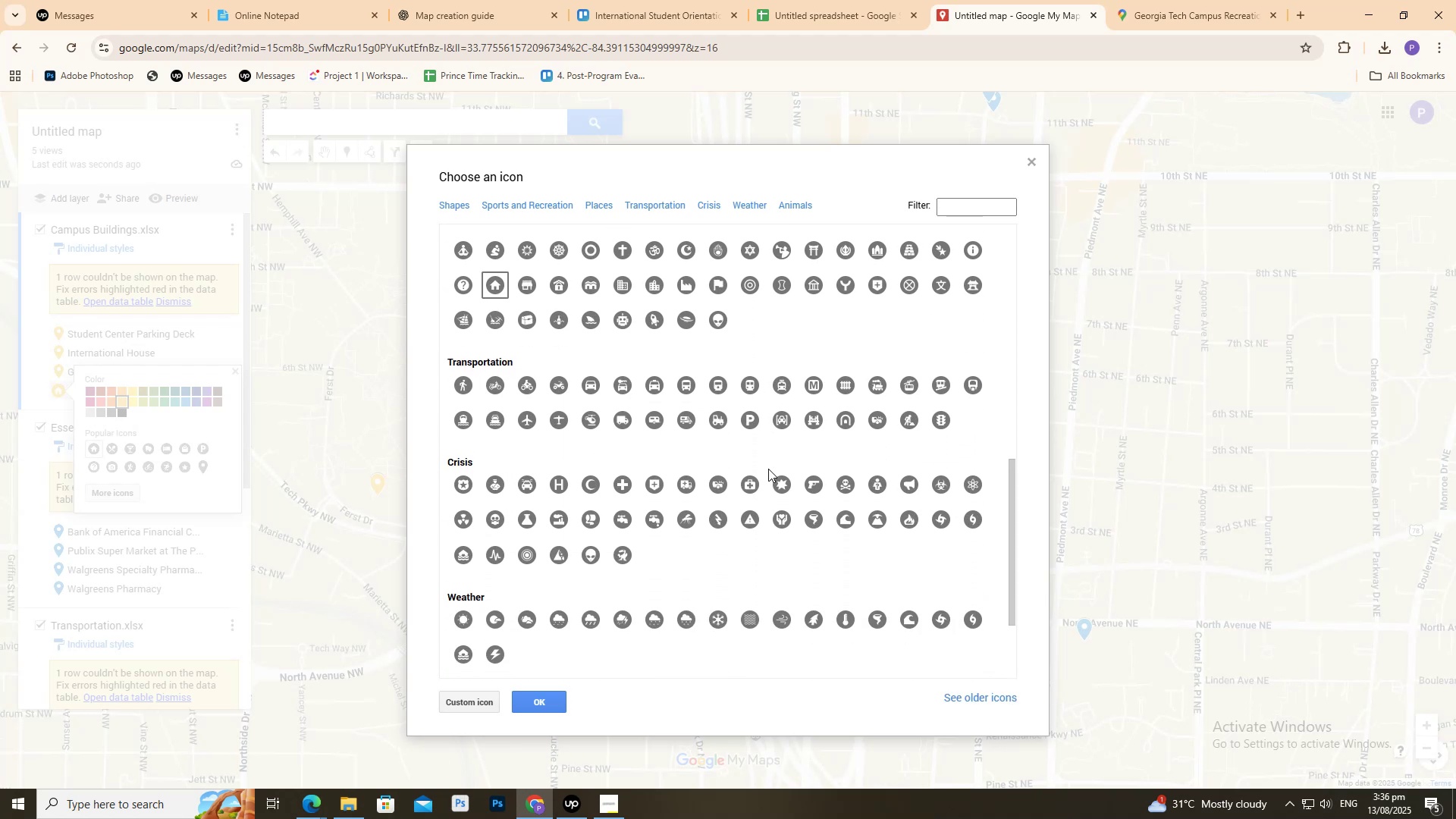 
scroll: coordinate [748, 409], scroll_direction: up, amount: 10.0
 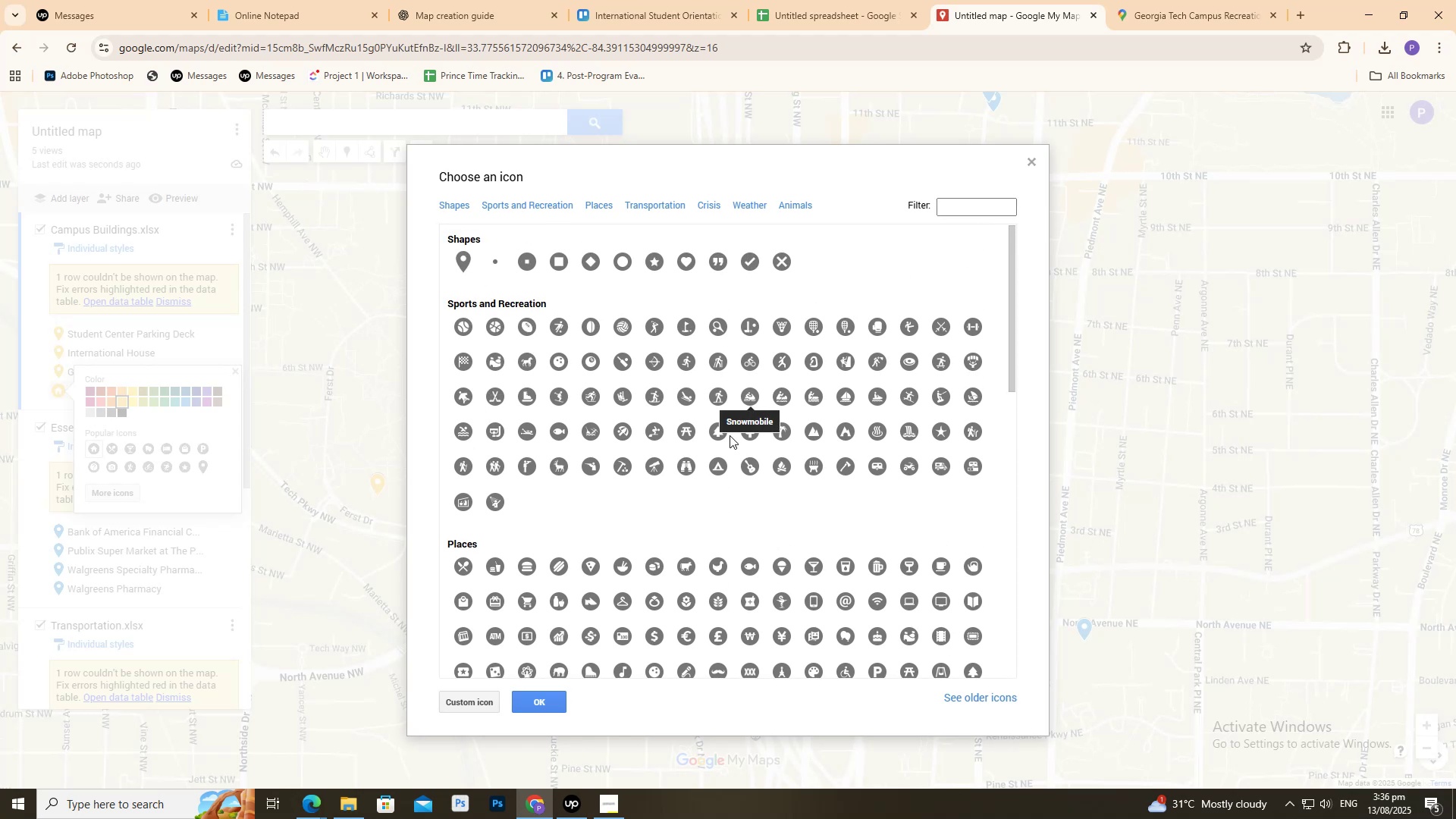 
scroll: coordinate [534, 460], scroll_direction: down, amount: 3.0
 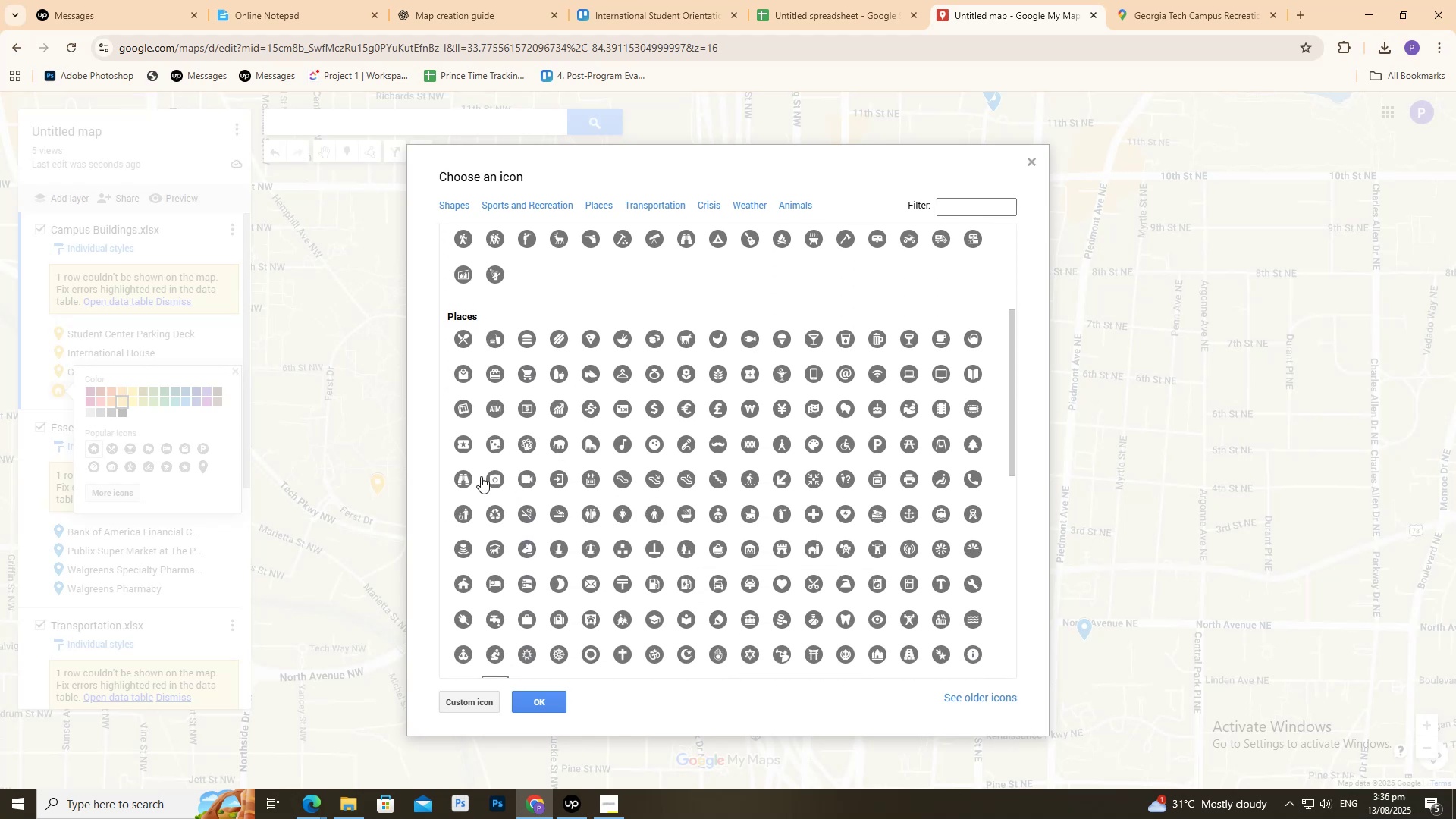 
mouse_move([945, 387])
 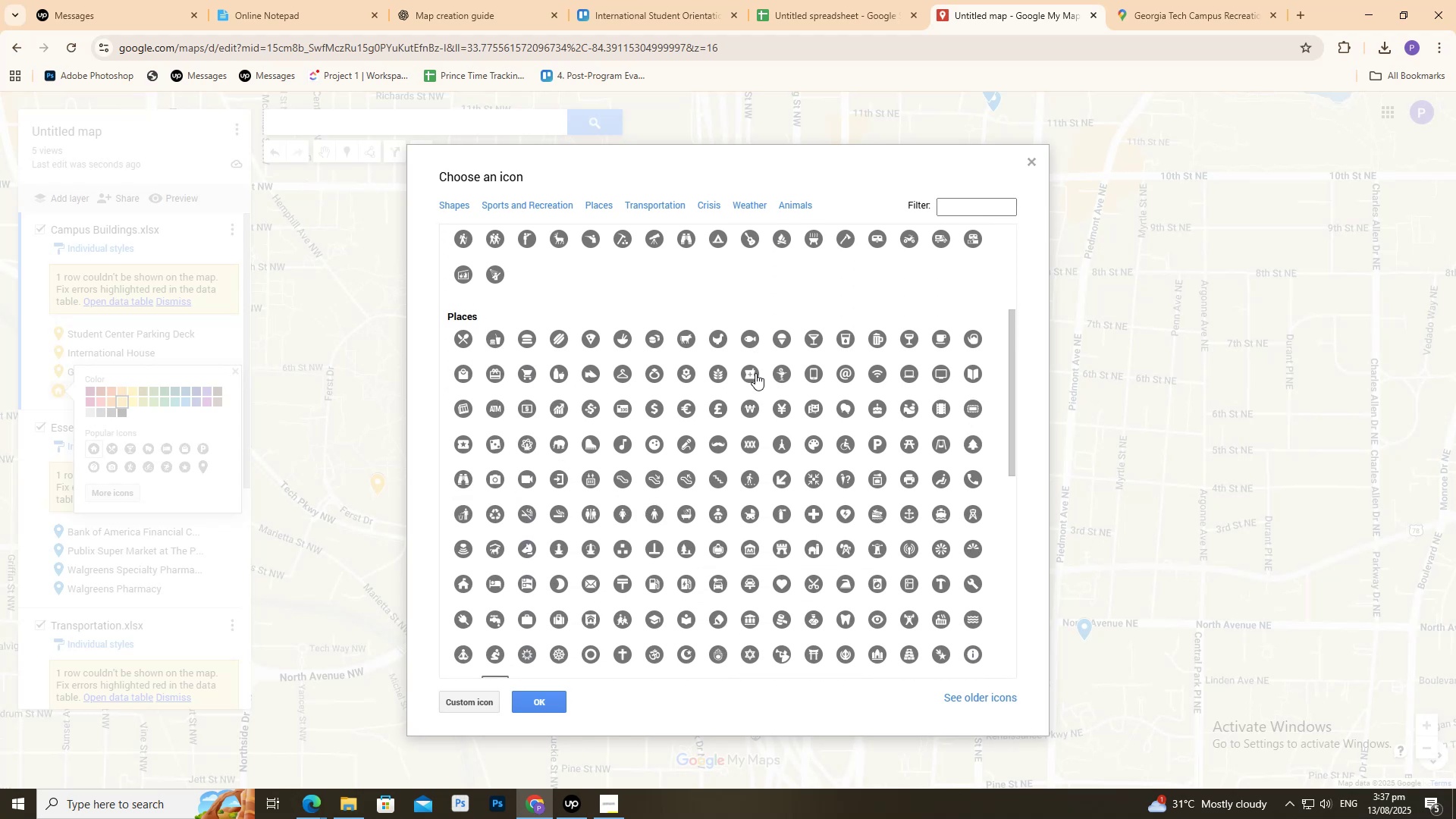 
mouse_move([758, 340])
 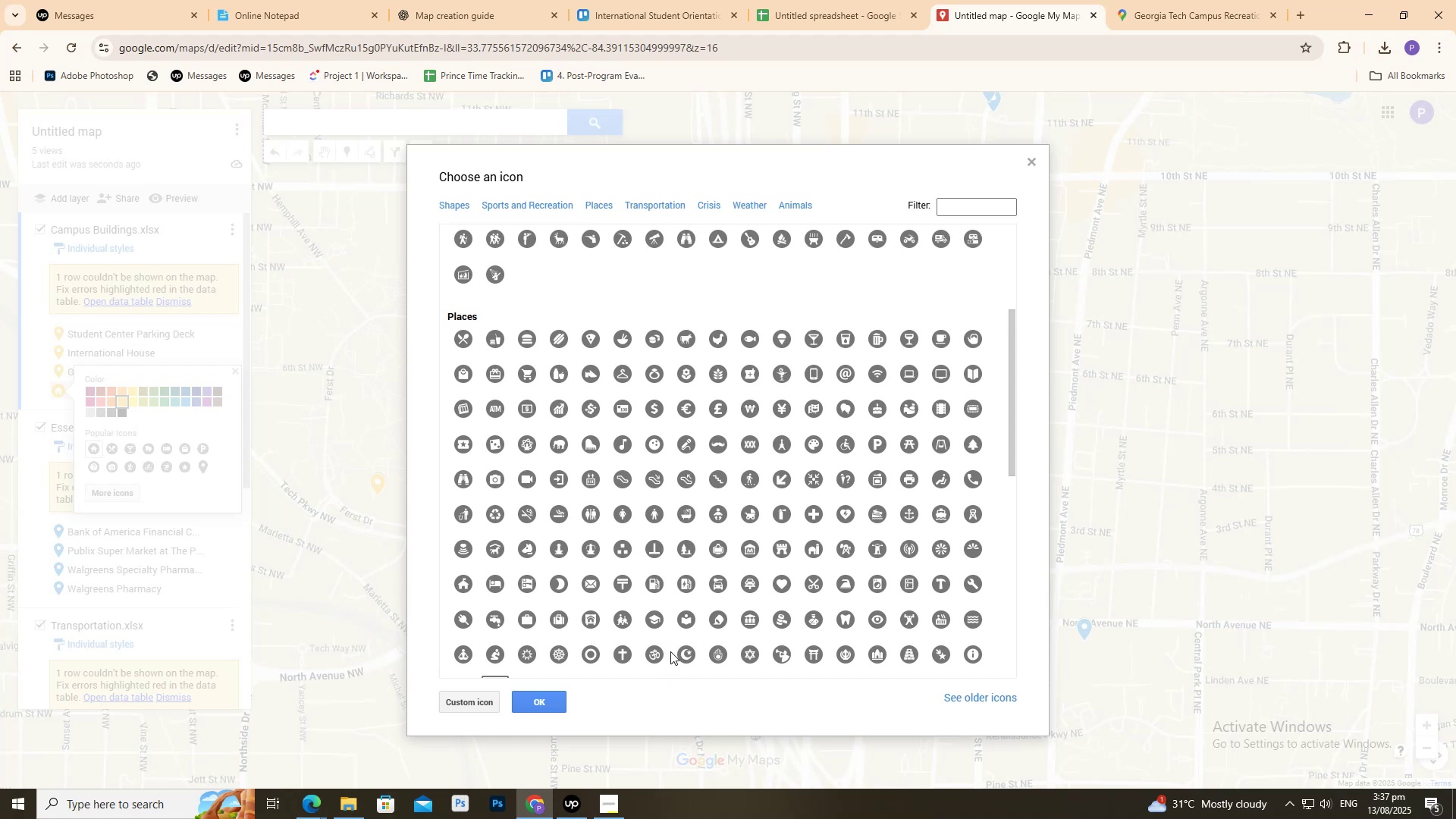 
mouse_move([661, 555])
 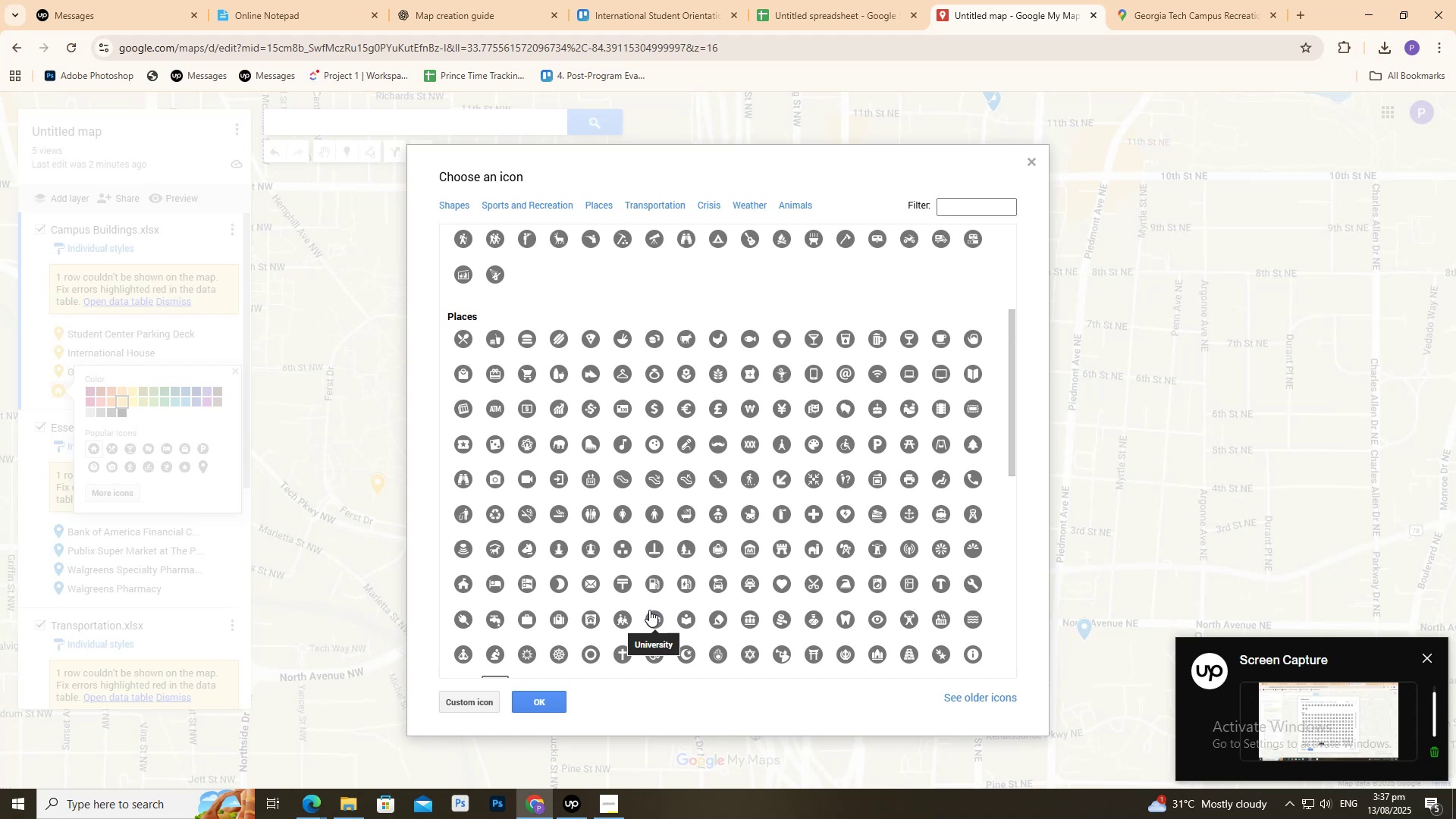 
wait(25.15)
 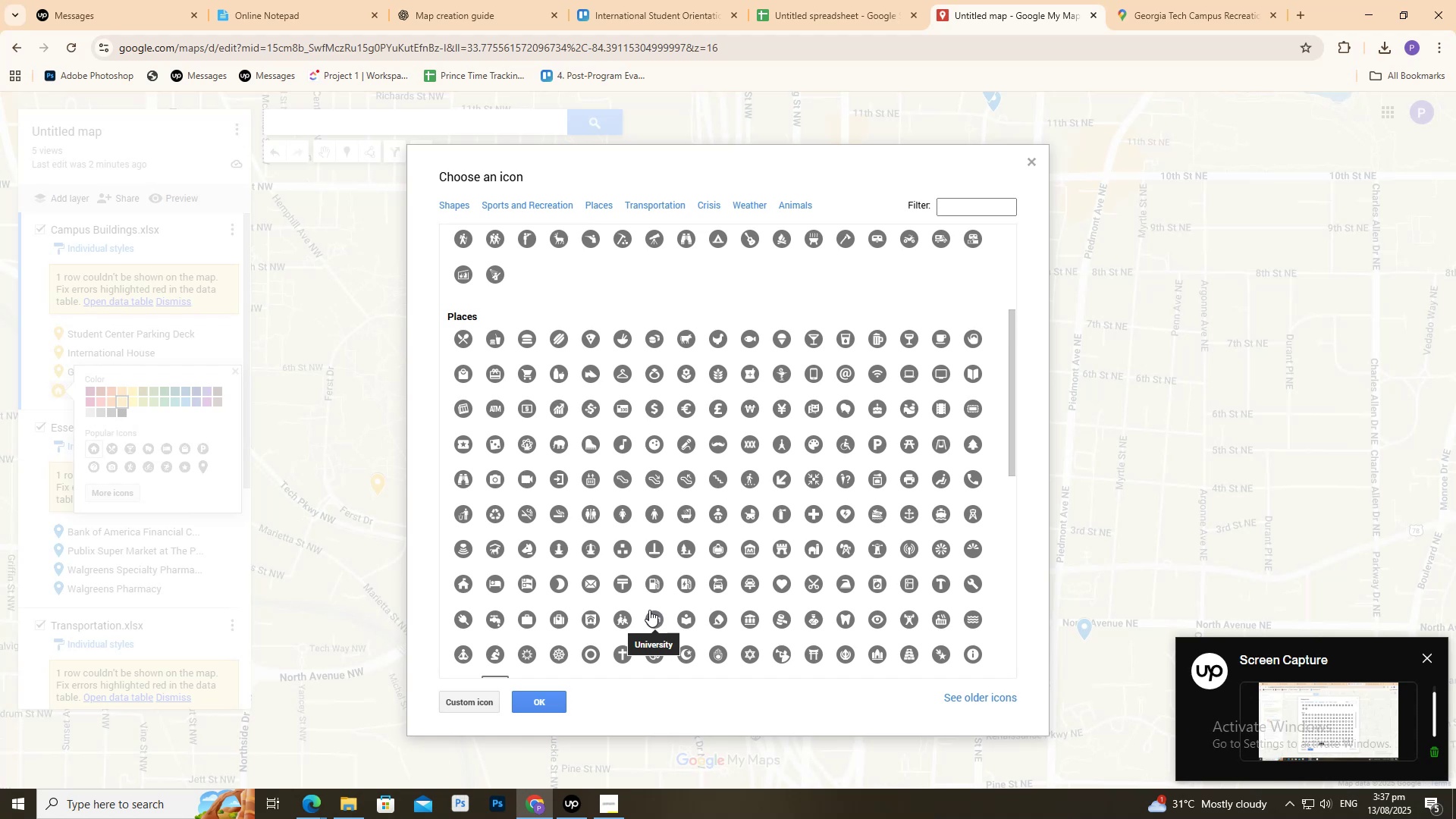 
left_click([552, 699])
 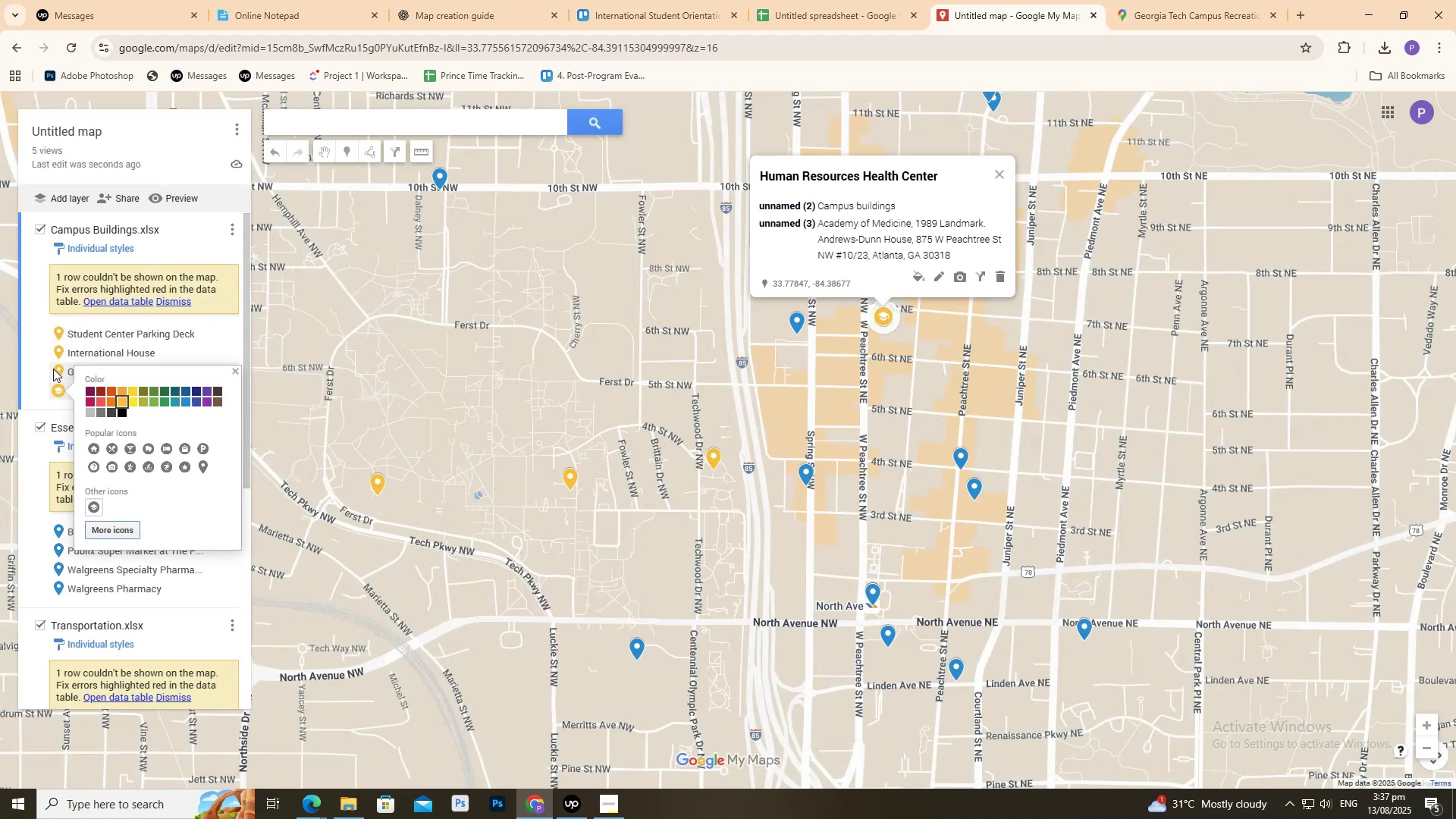 
left_click([53, 371])
 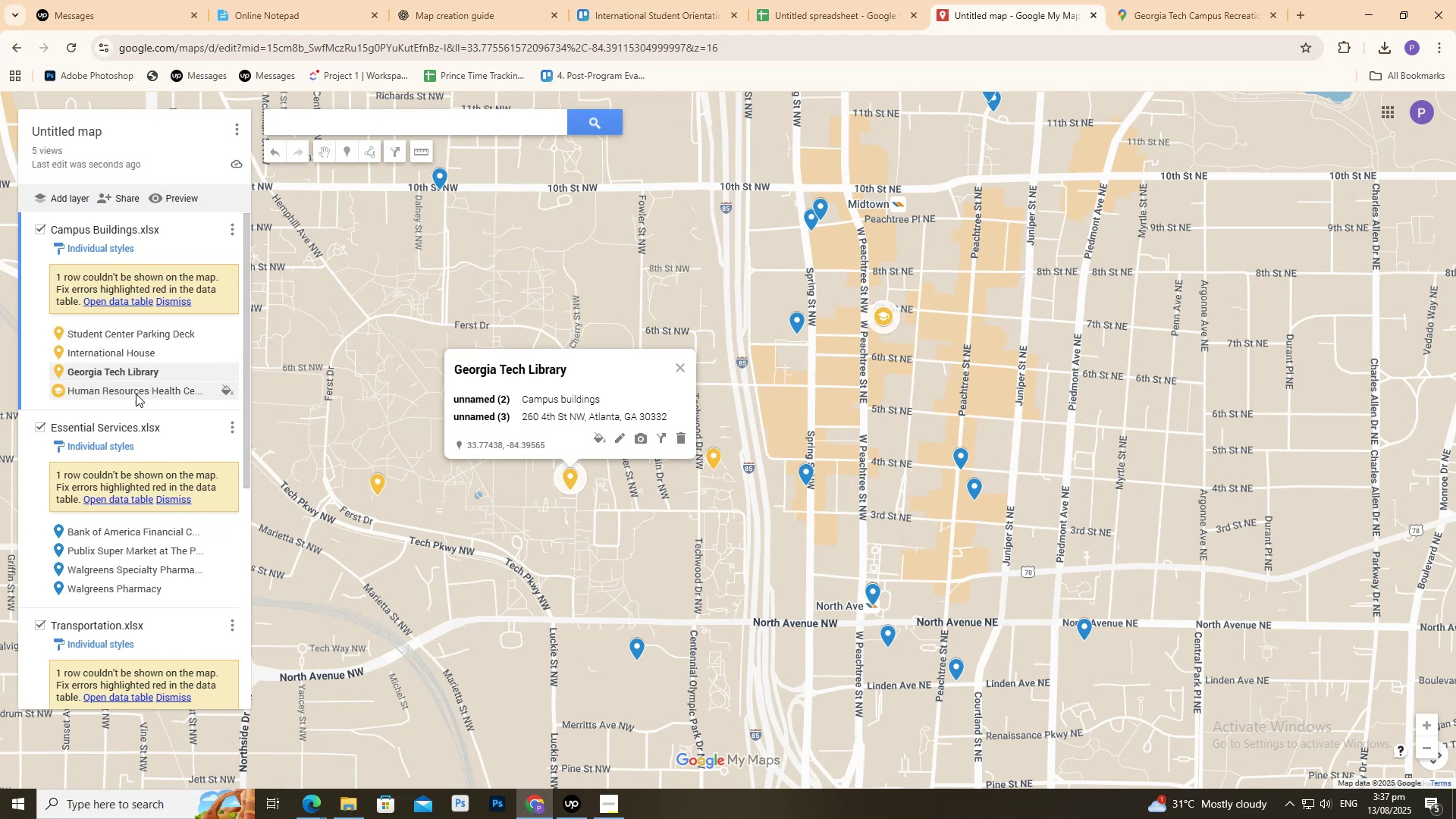 
left_click([92, 371])
 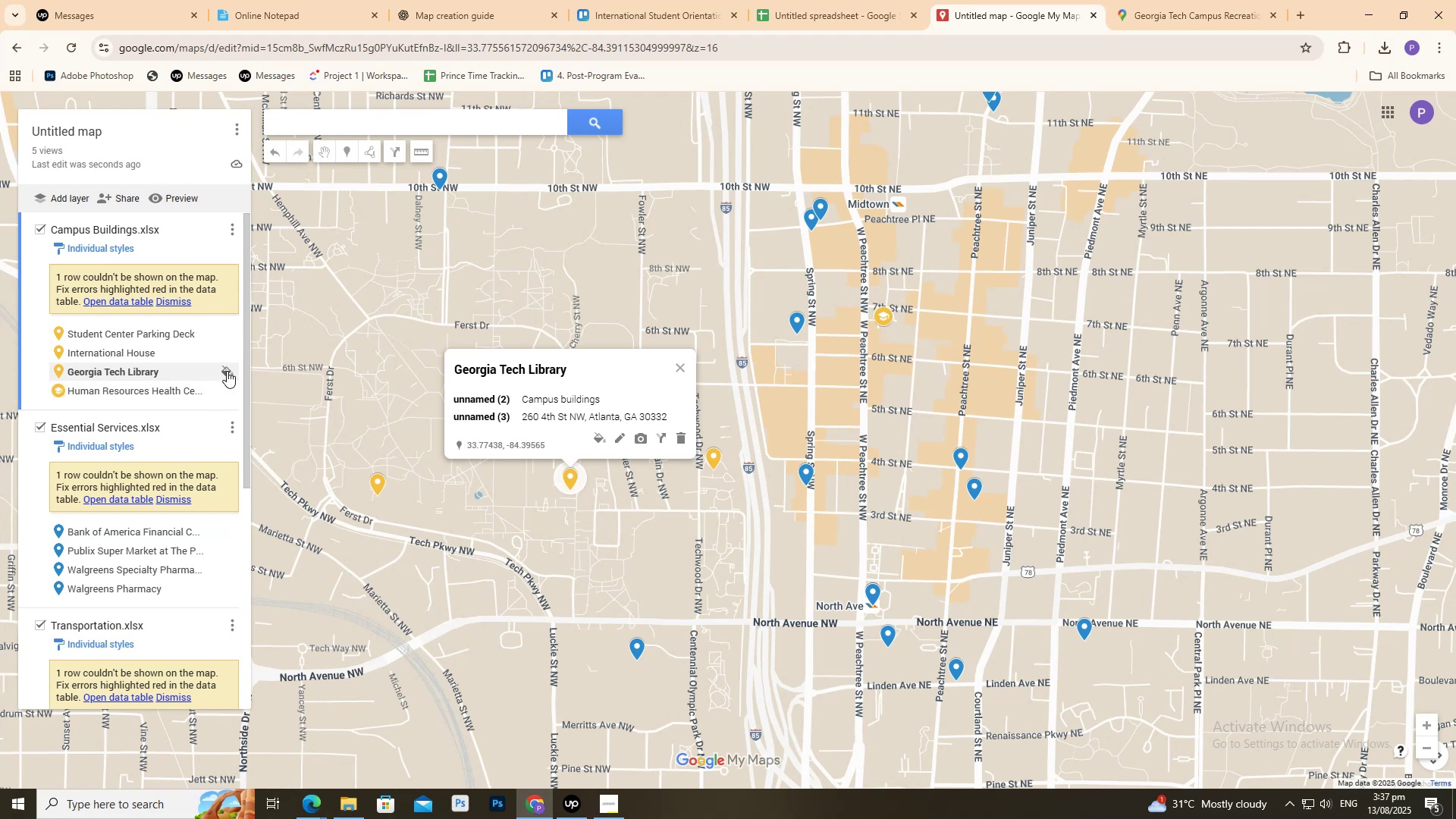 
left_click([228, 371])
 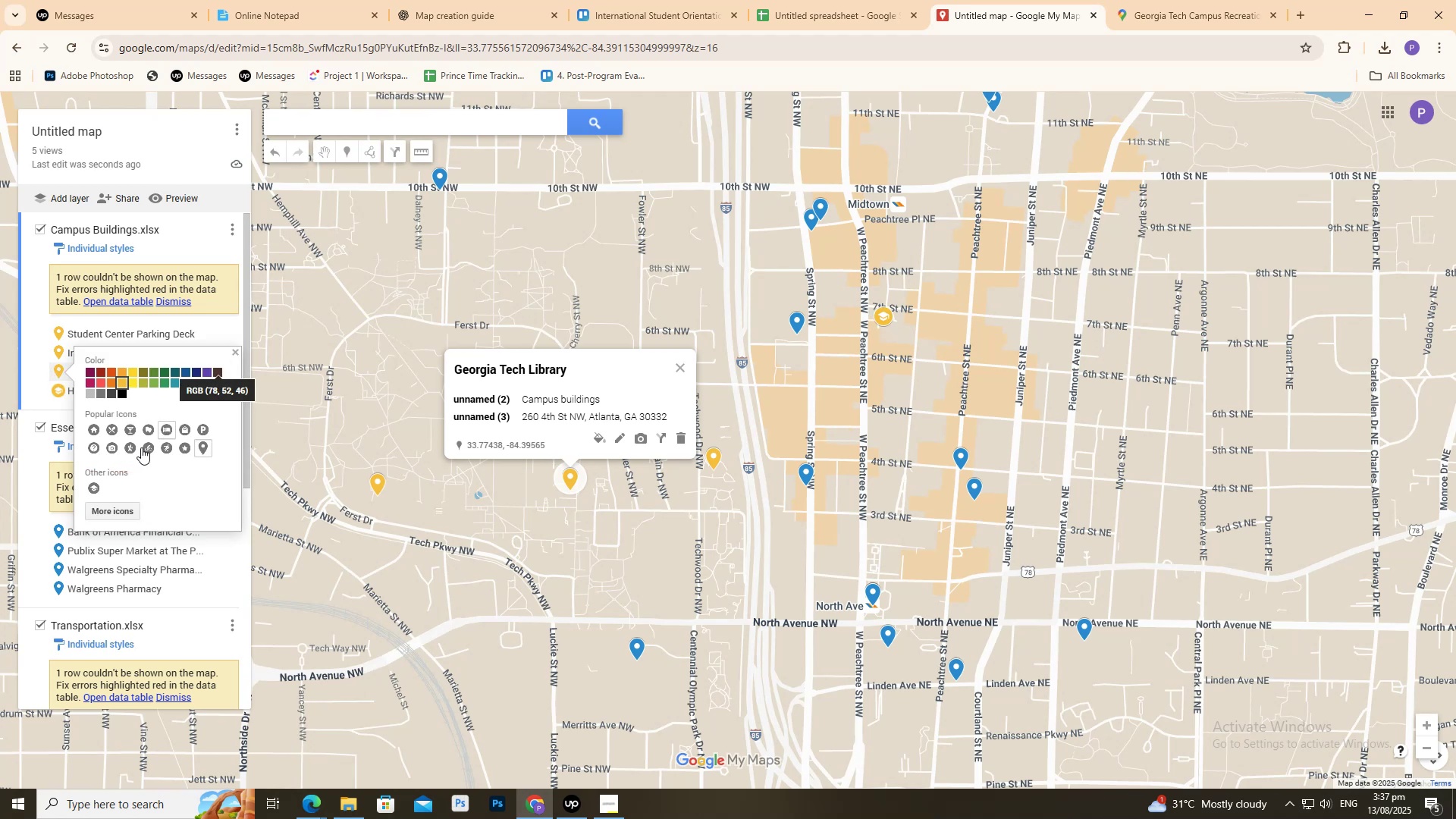 
left_click([99, 485])
 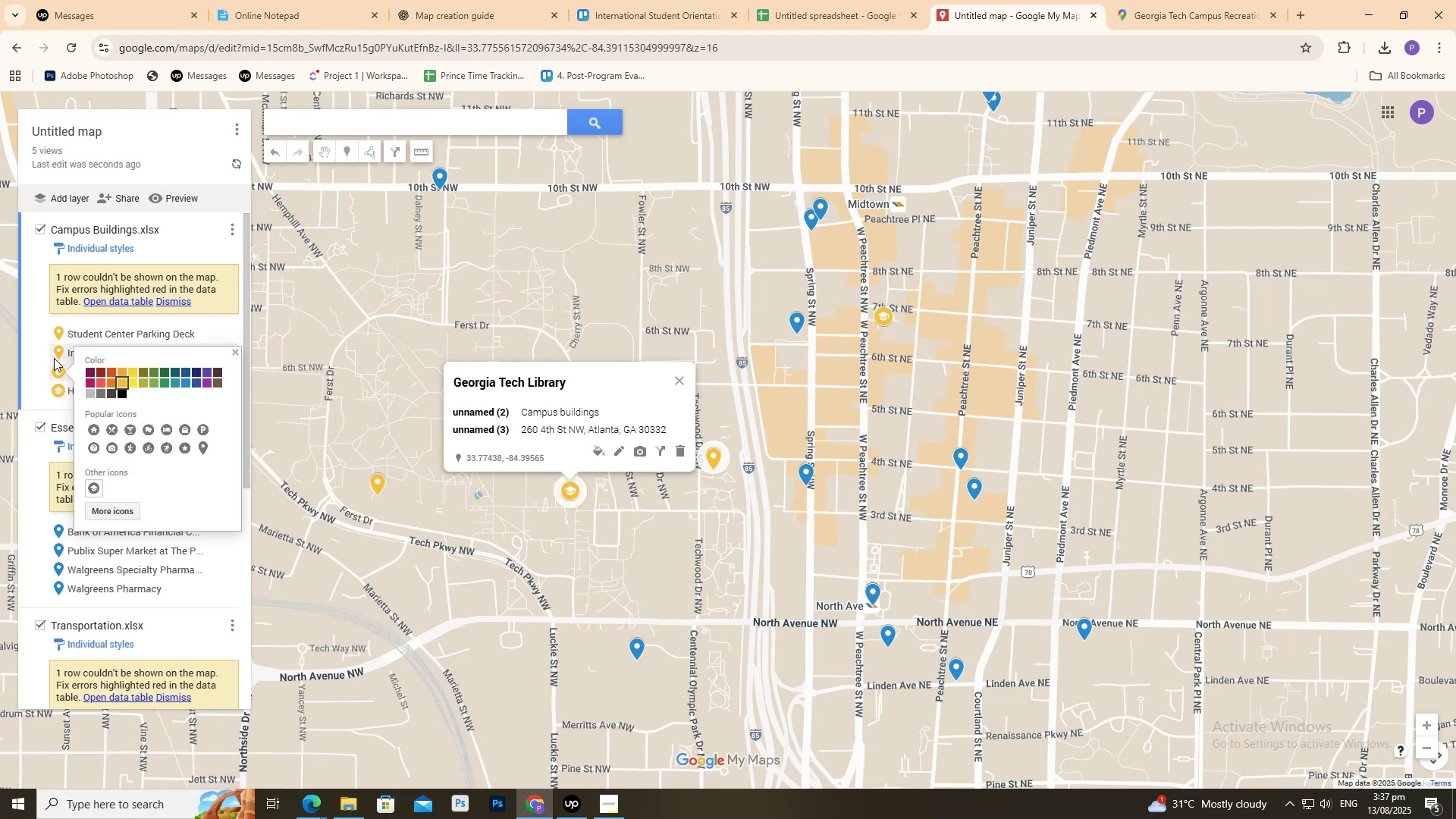 
left_click([57, 353])
 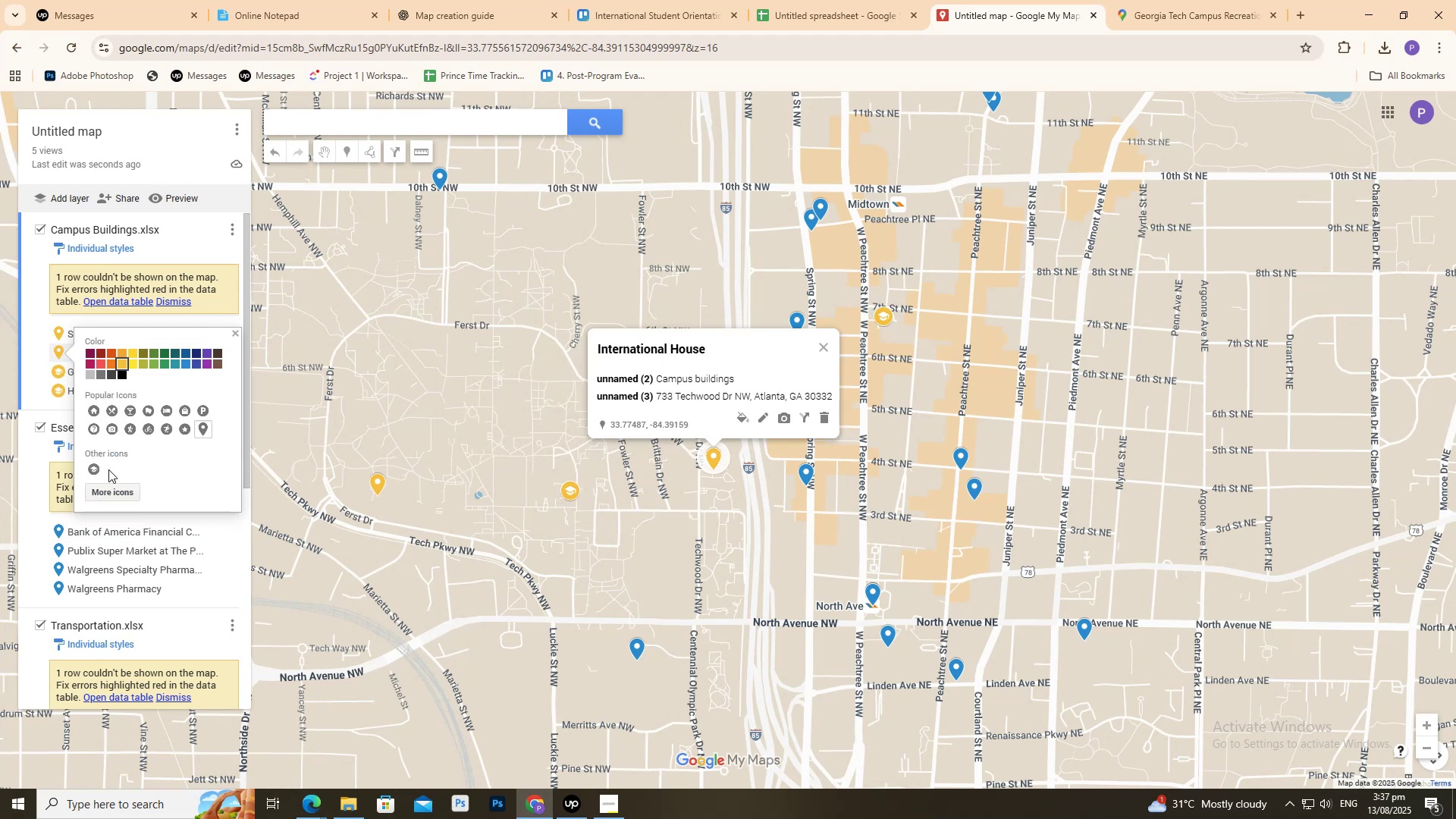 
left_click([94, 466])
 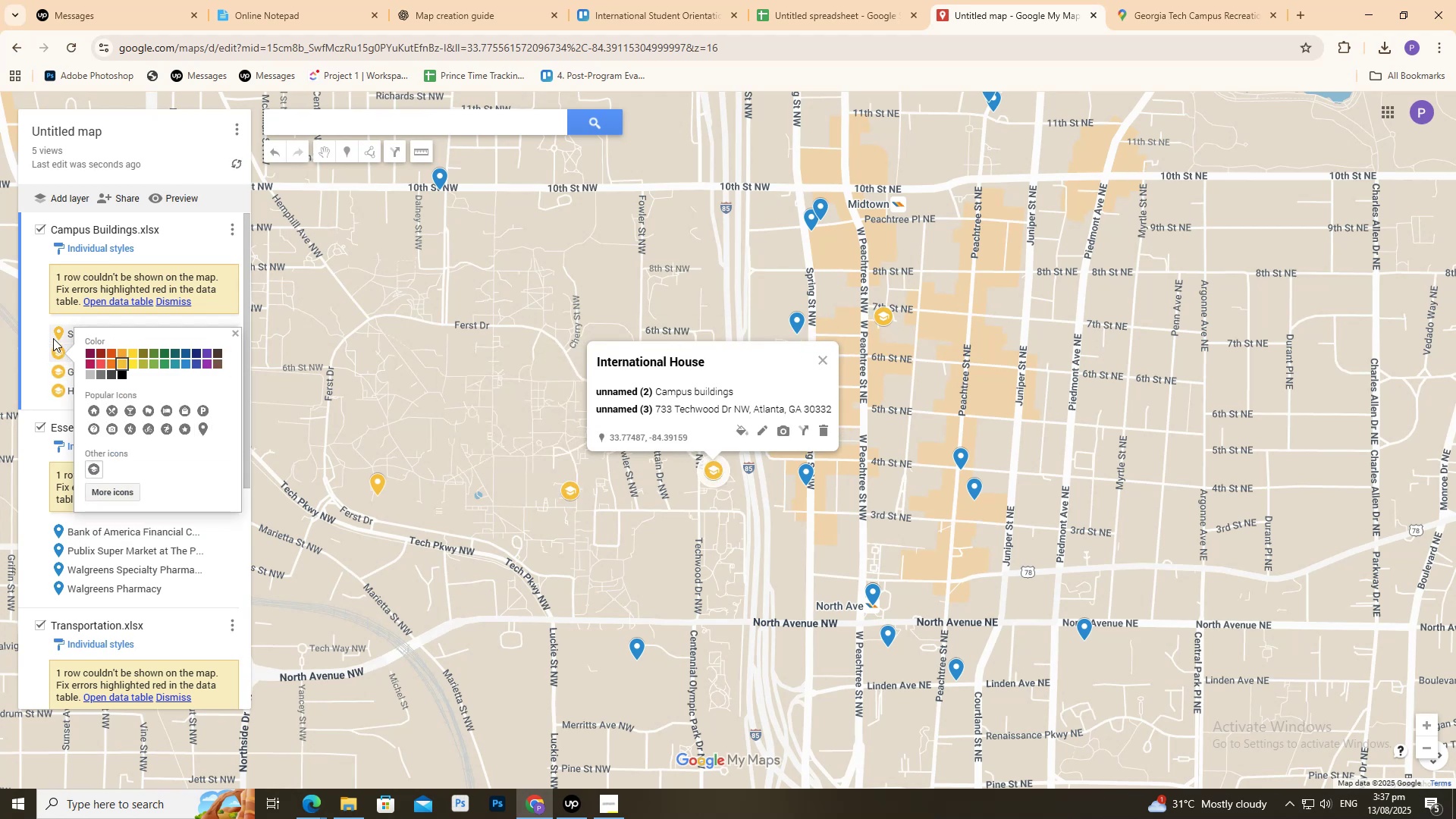 
double_click([53, 337])
 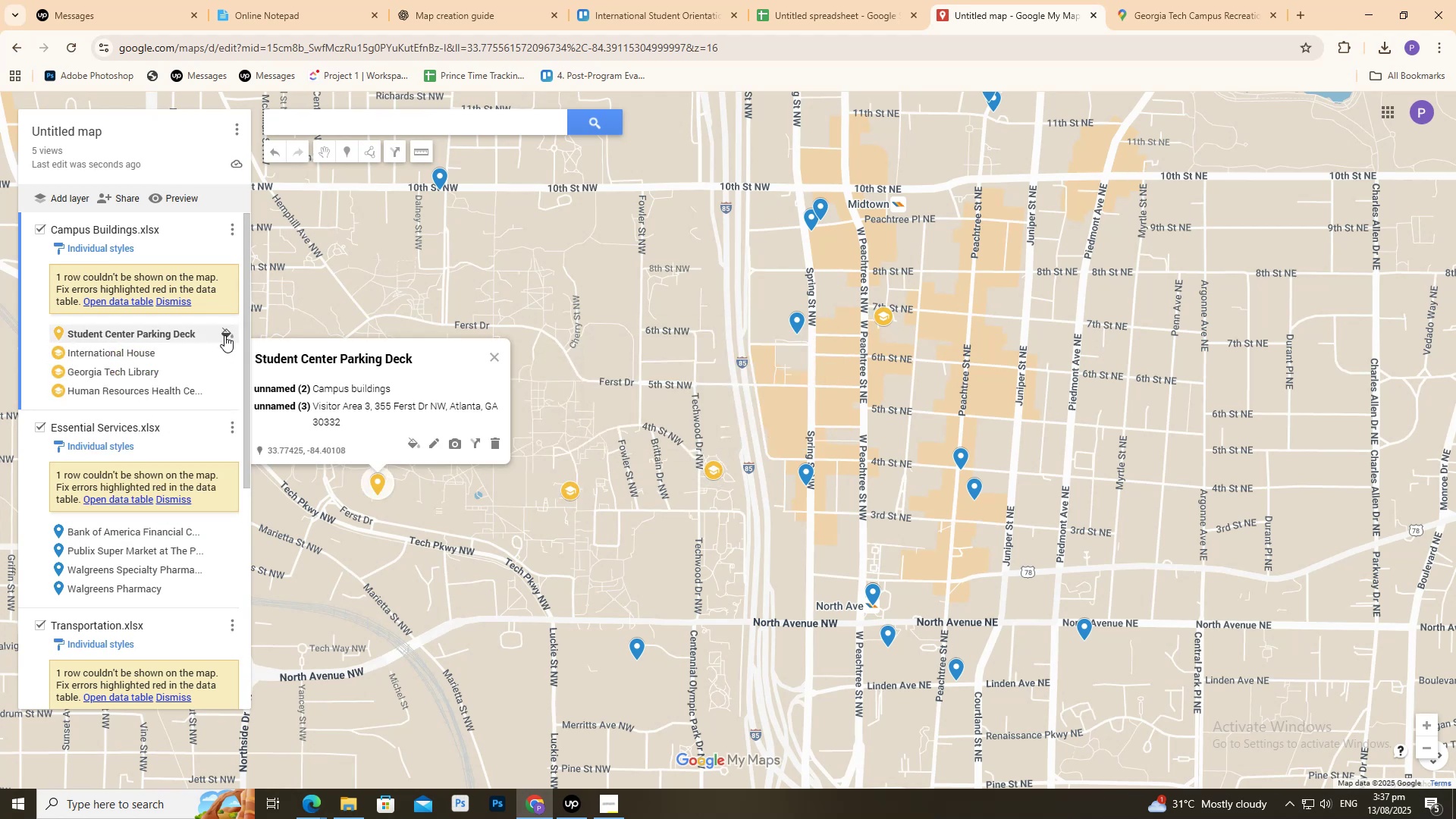 
left_click([226, 334])
 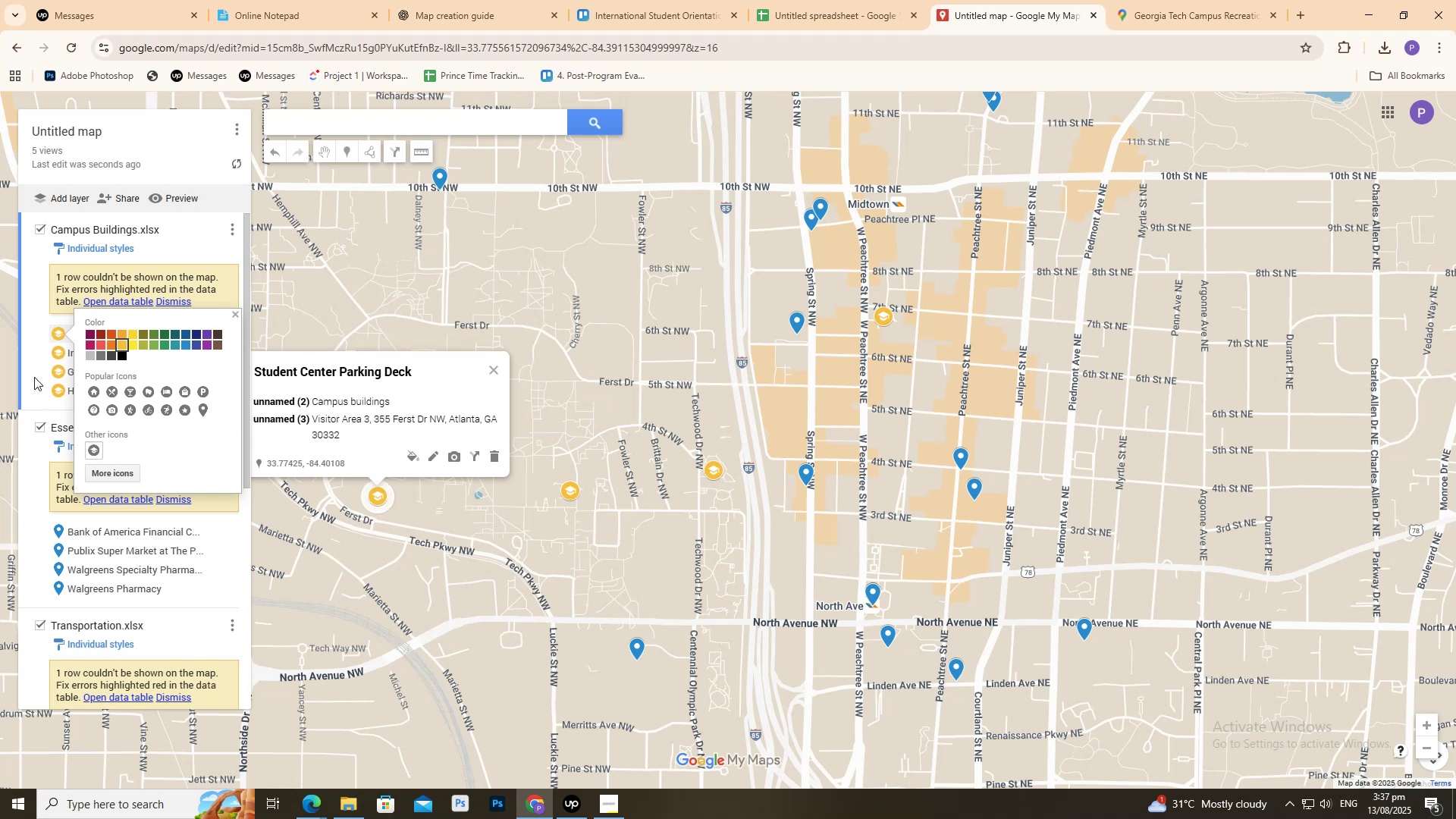 
left_click([34, 365])
 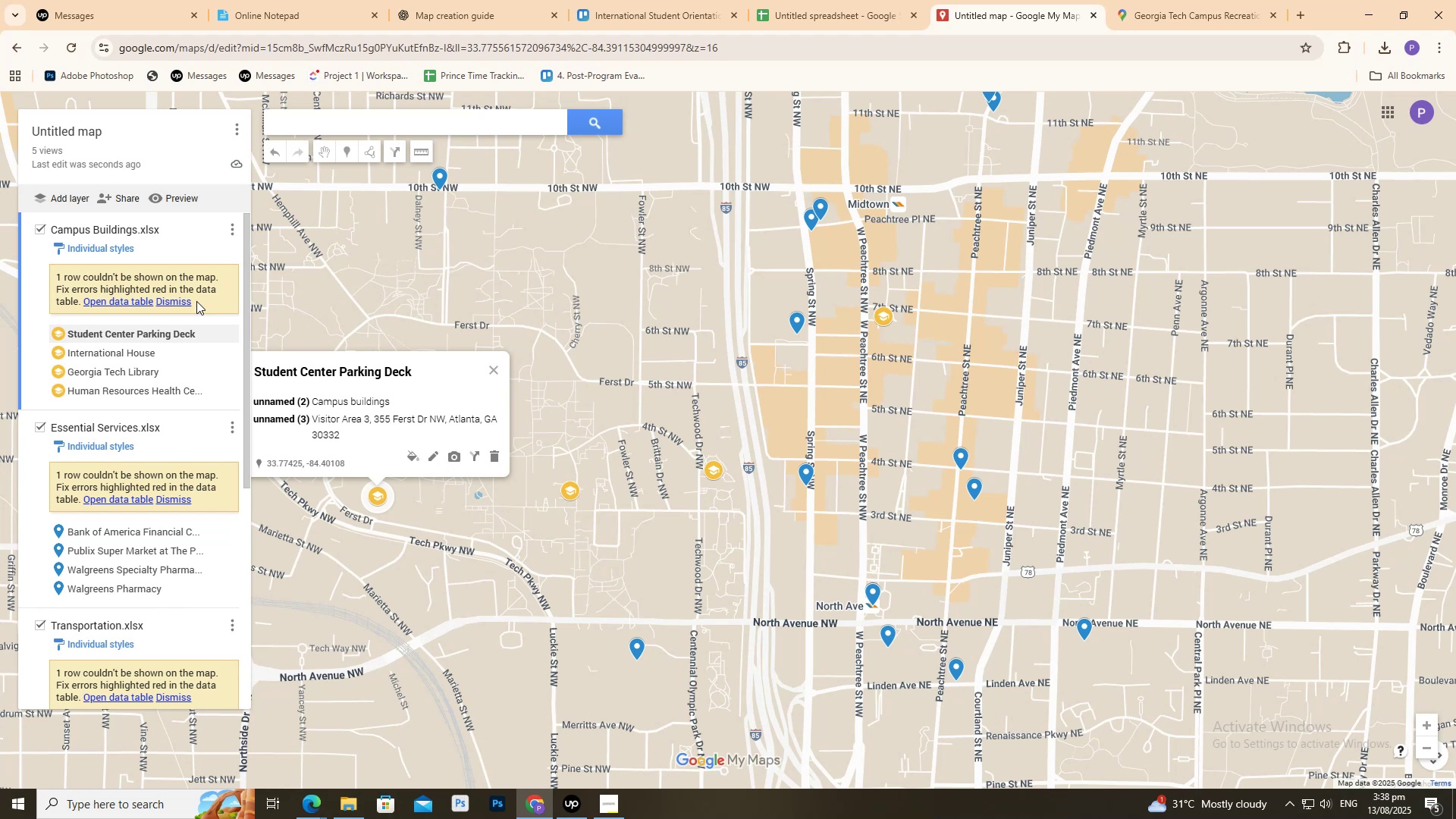 
wait(43.86)
 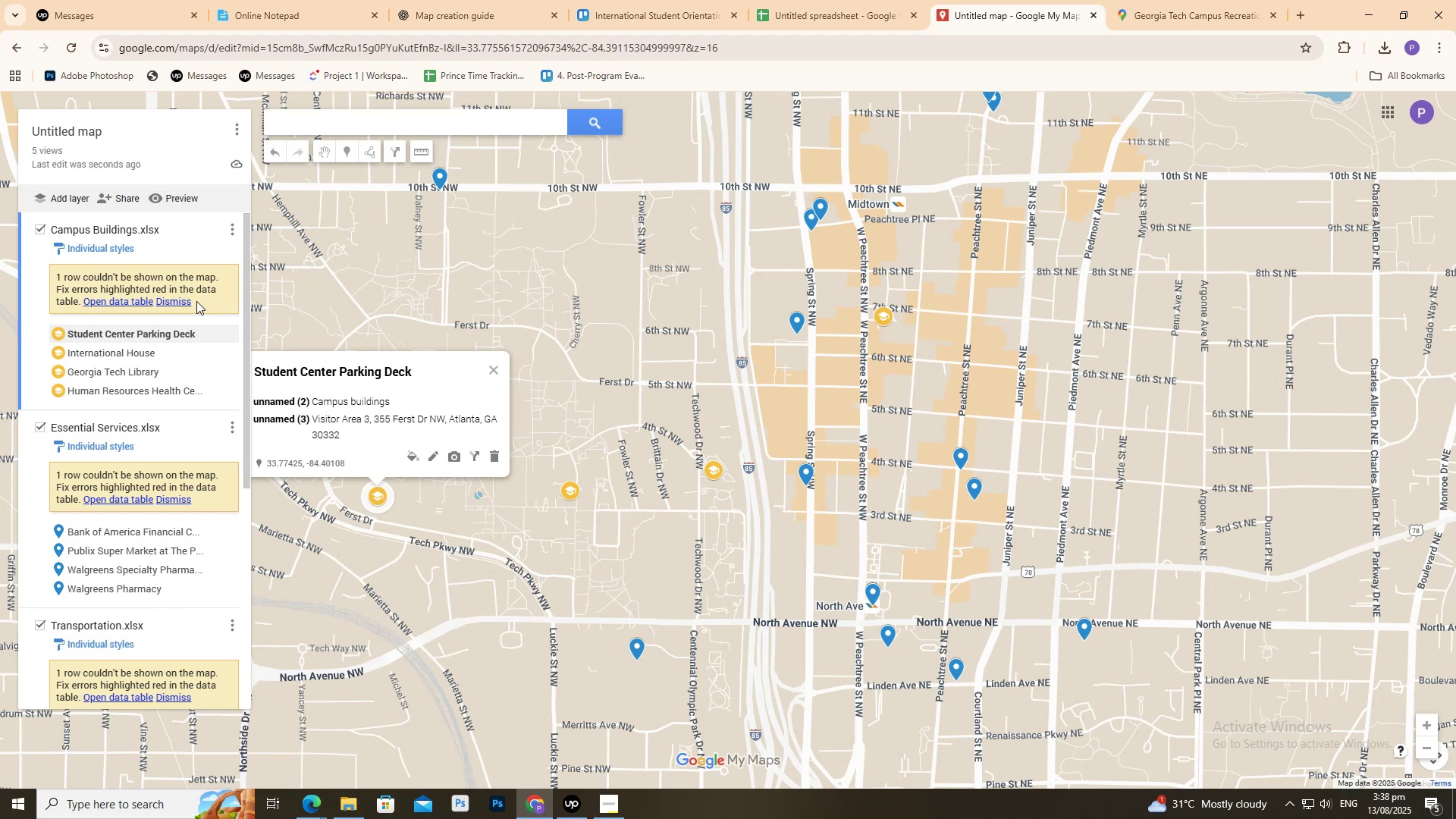 
left_click([519, 0])
 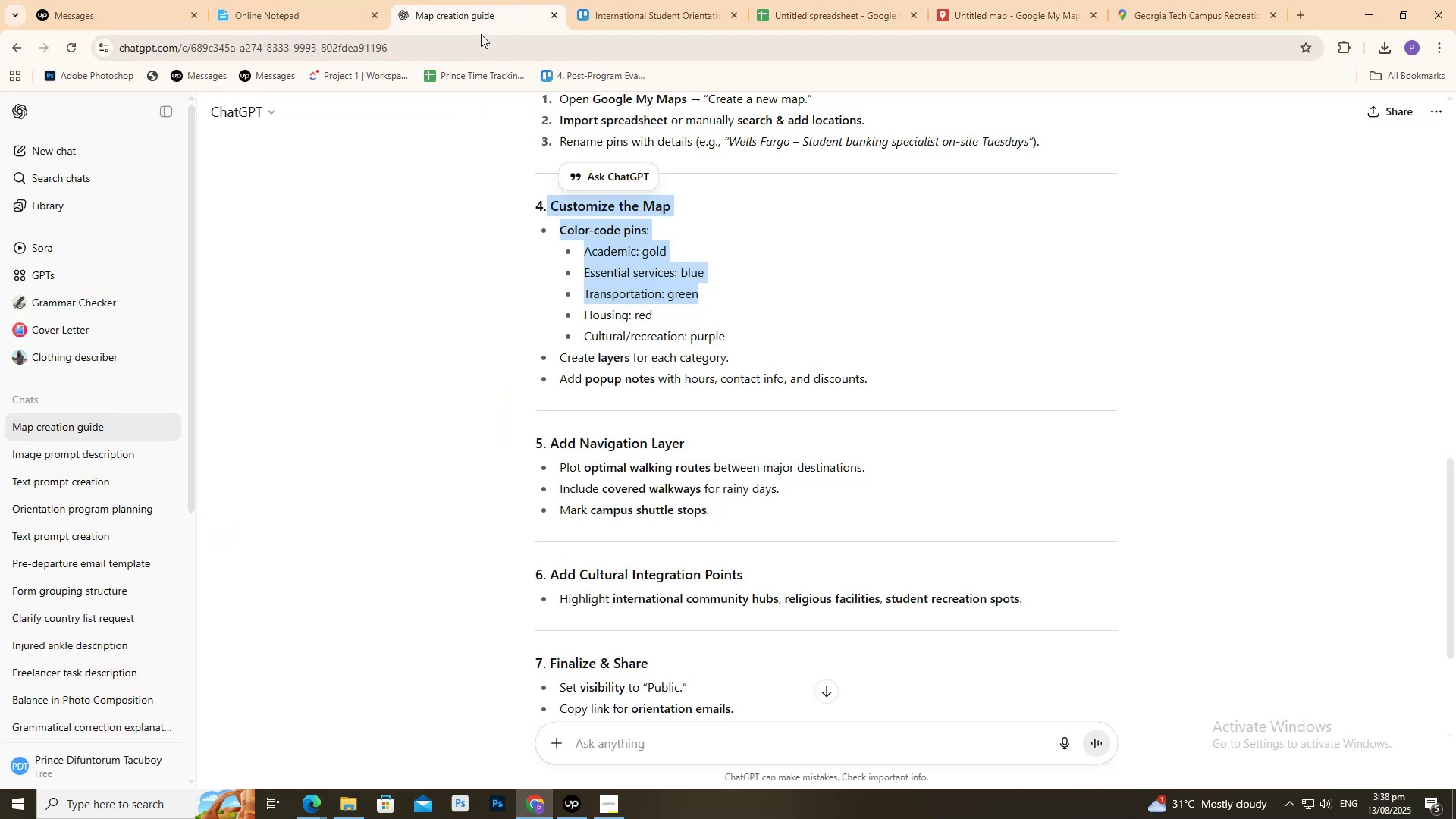 
scroll: coordinate [621, 369], scroll_direction: down, amount: 2.0
 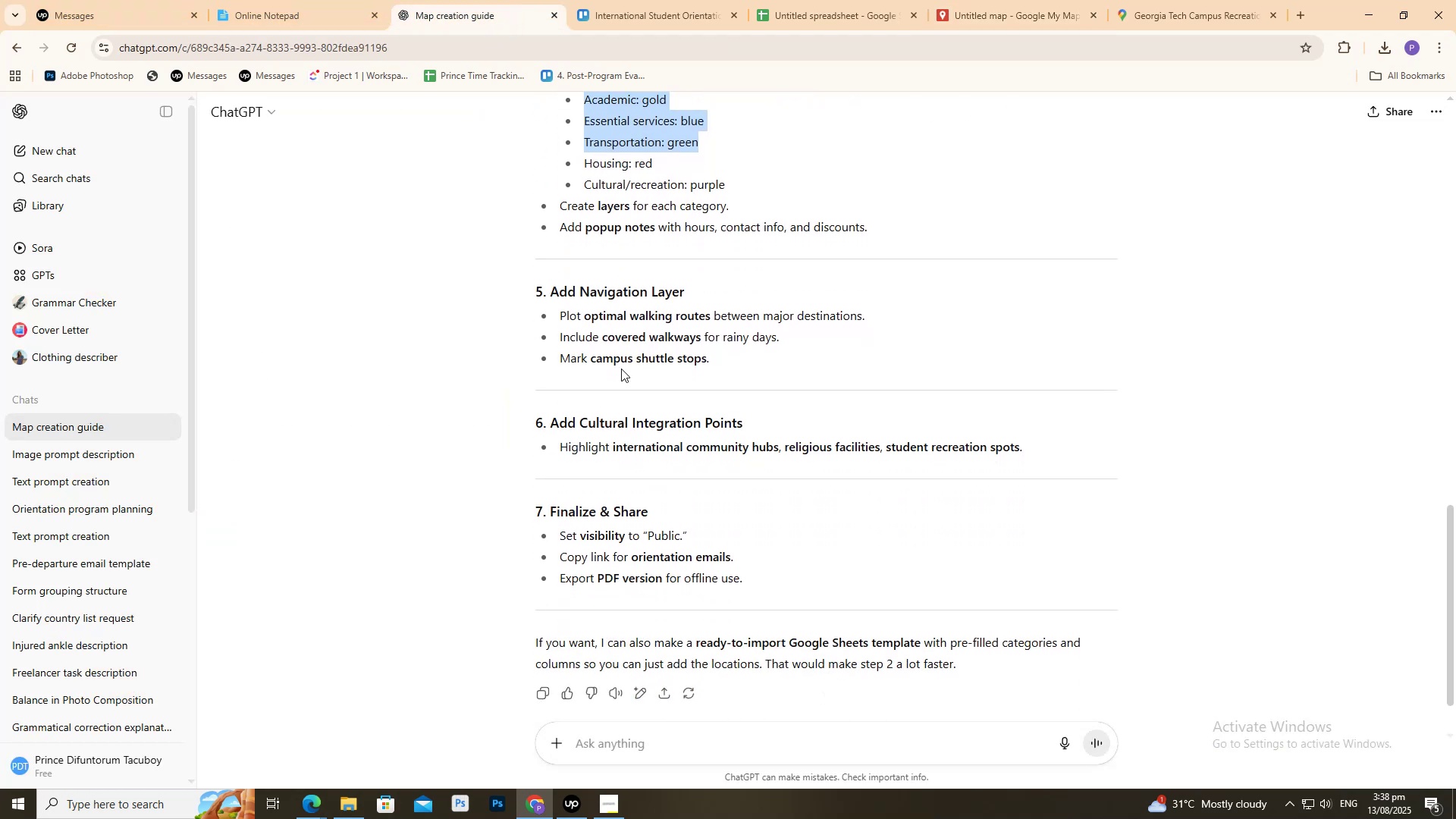 
scroll: coordinate [620, 371], scroll_direction: up, amount: 2.0
 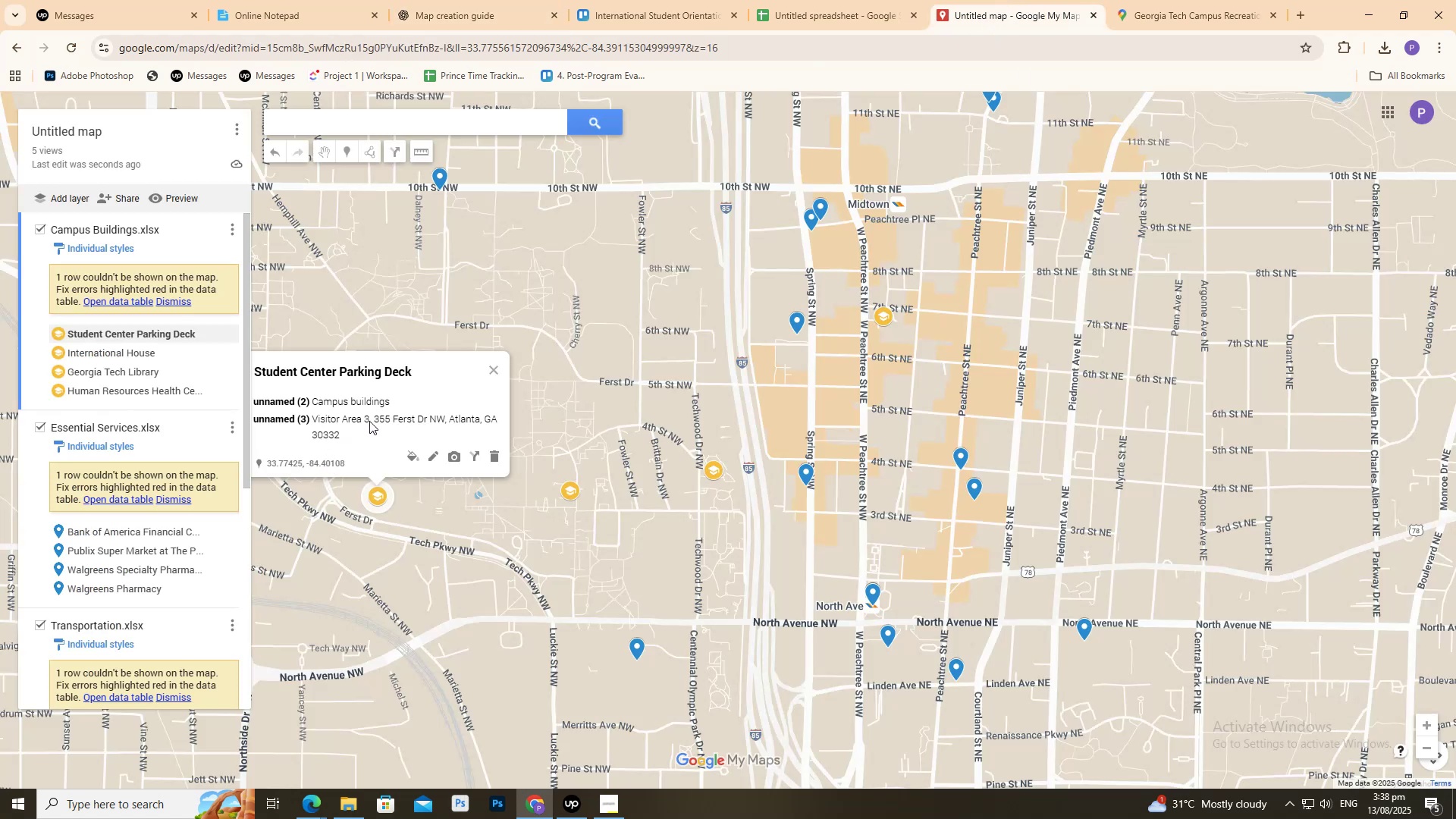 
wait(14.07)
 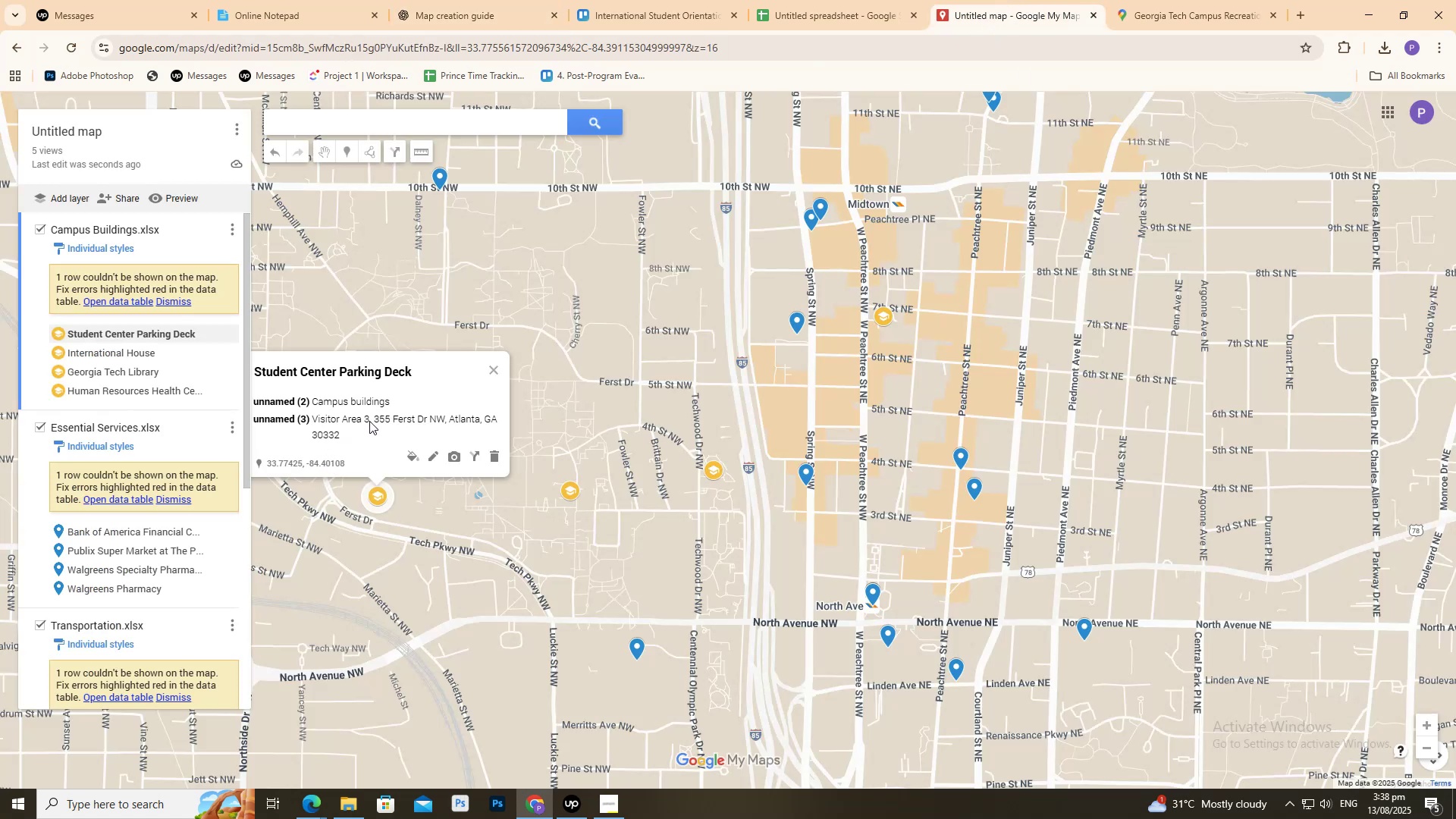 
left_click([237, 427])
 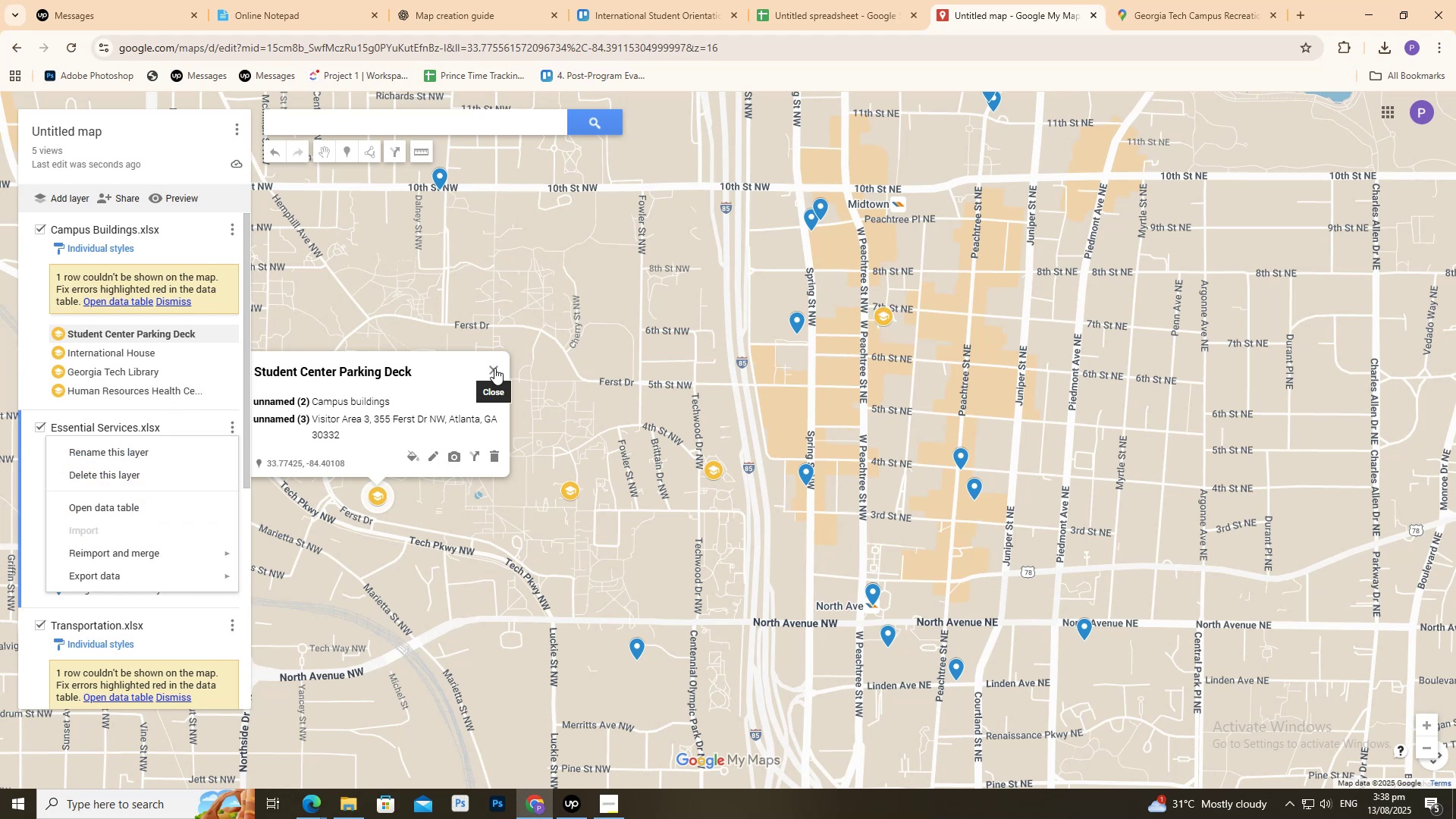 
left_click([494, 368])
 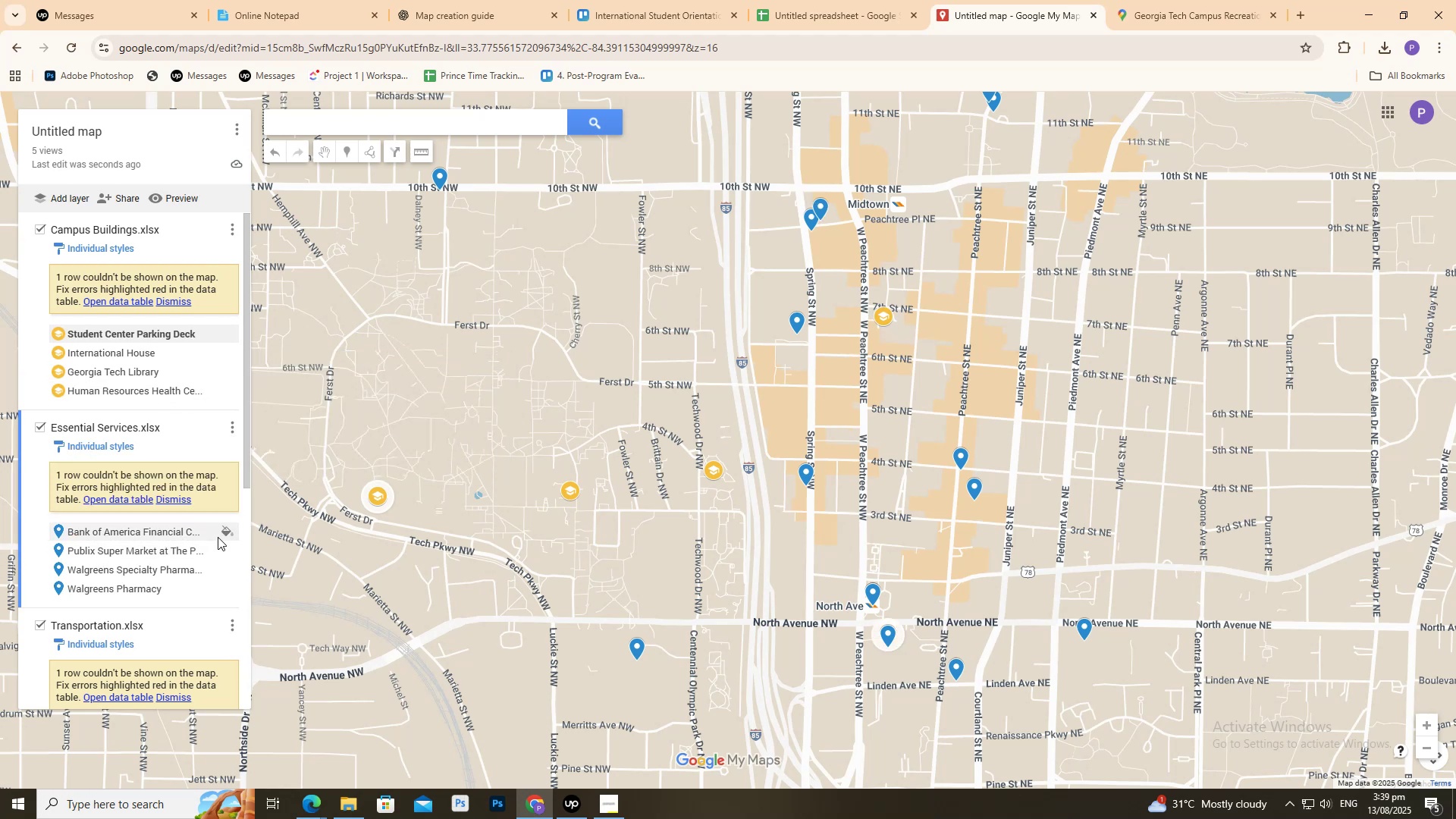 
left_click([226, 532])
 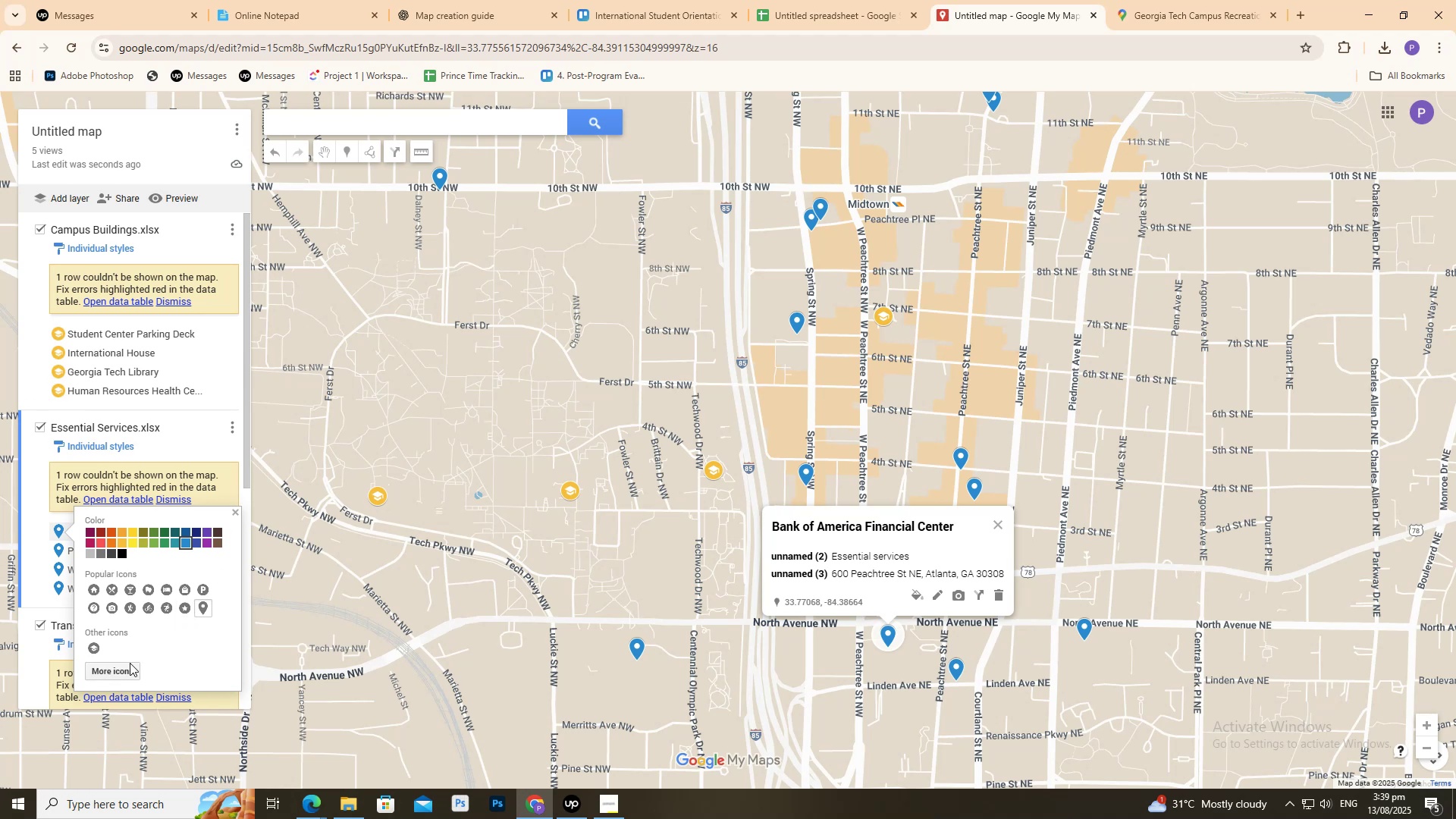 
left_click([132, 672])
 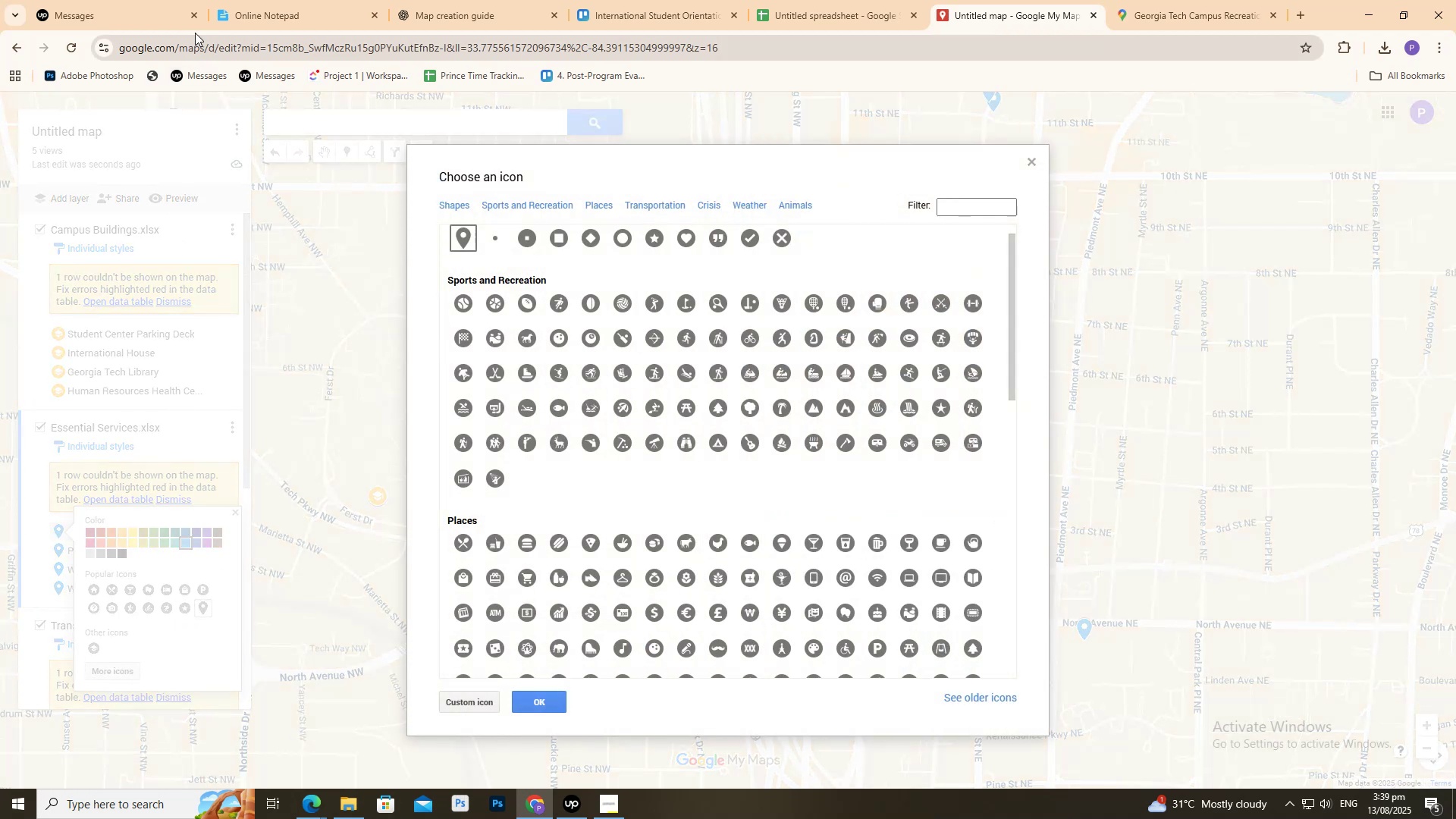 
left_click([175, 0])
 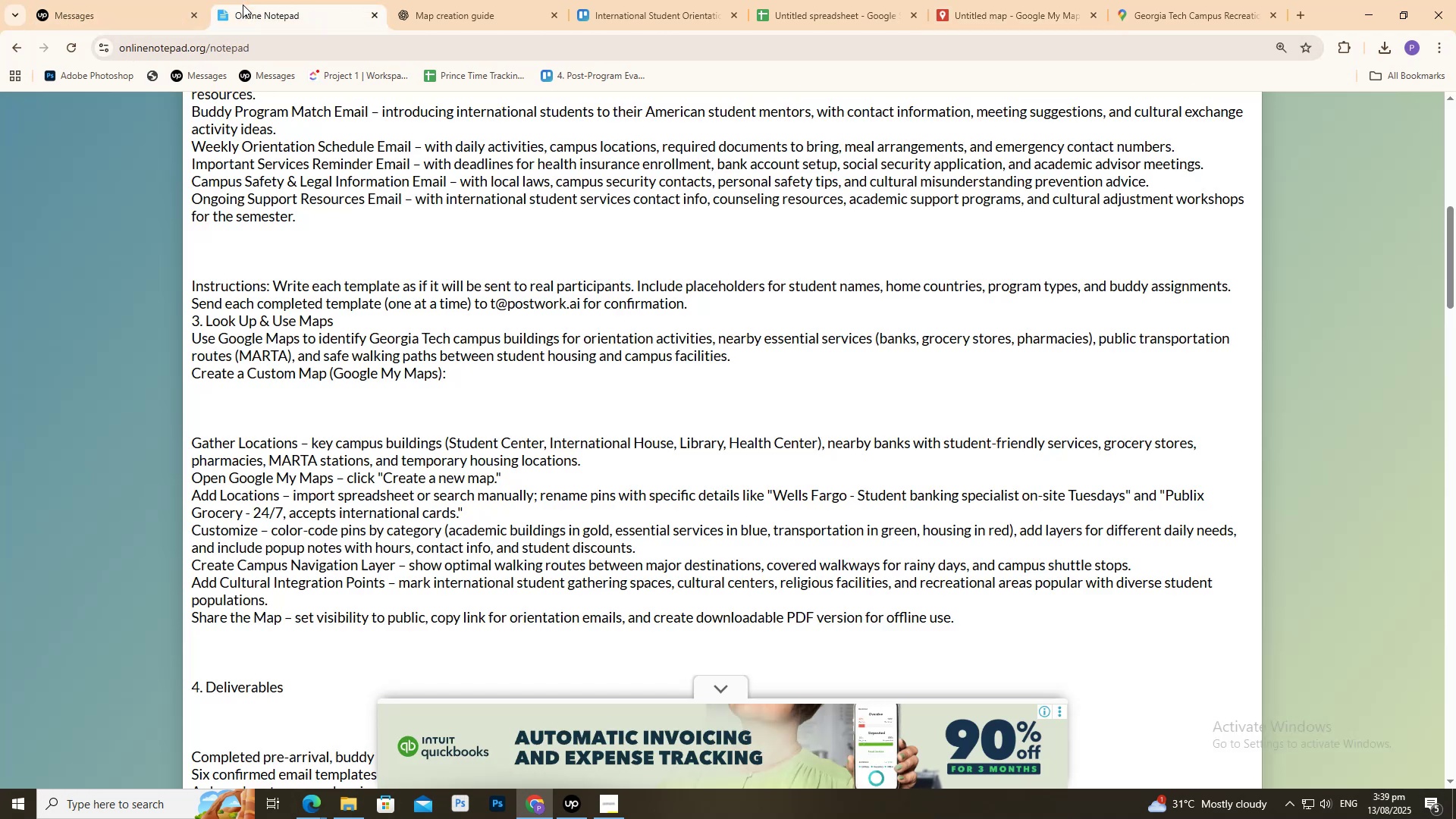 
left_click([419, 0])
 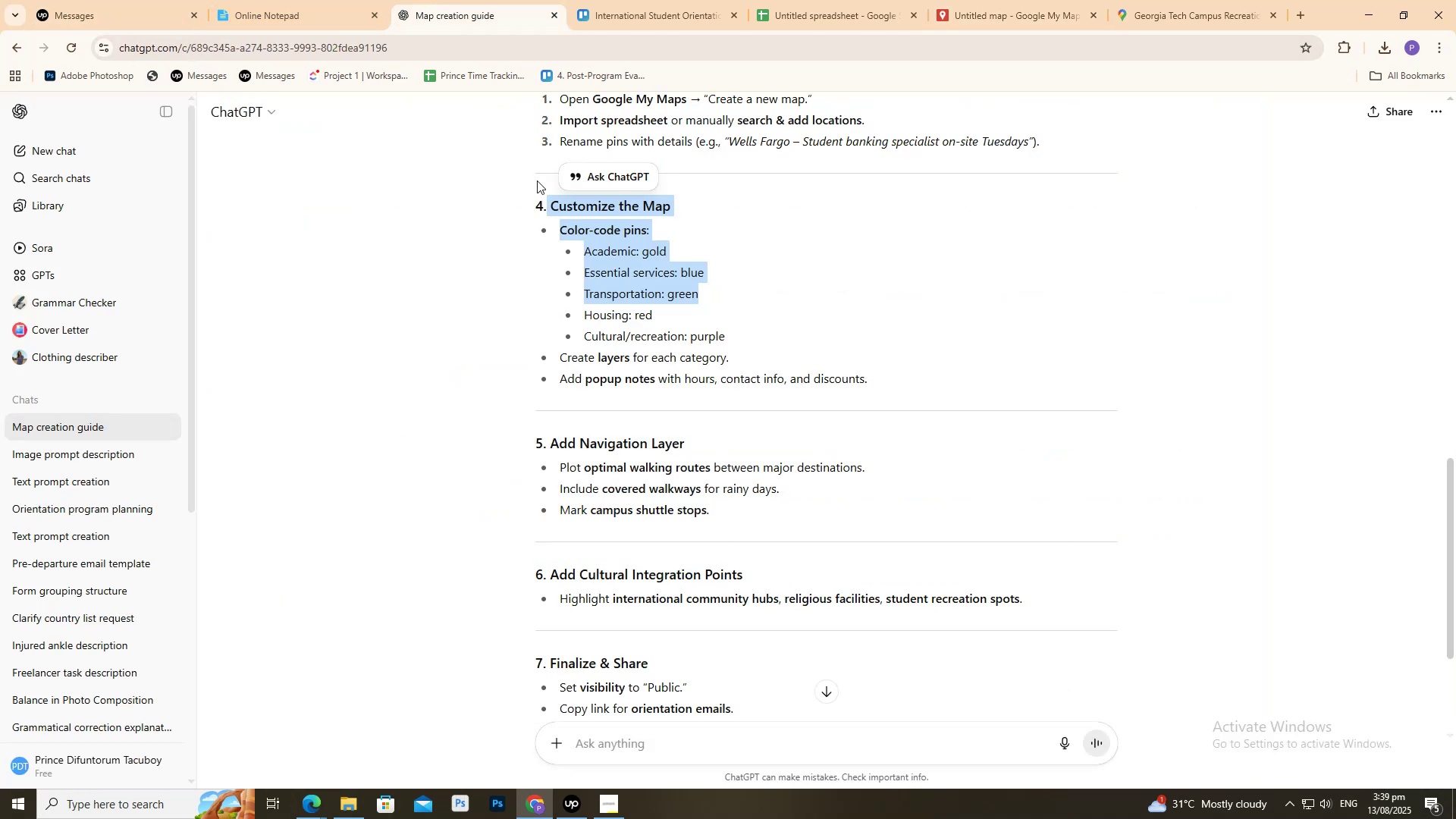 
scroll: coordinate [624, 393], scroll_direction: up, amount: 5.0
 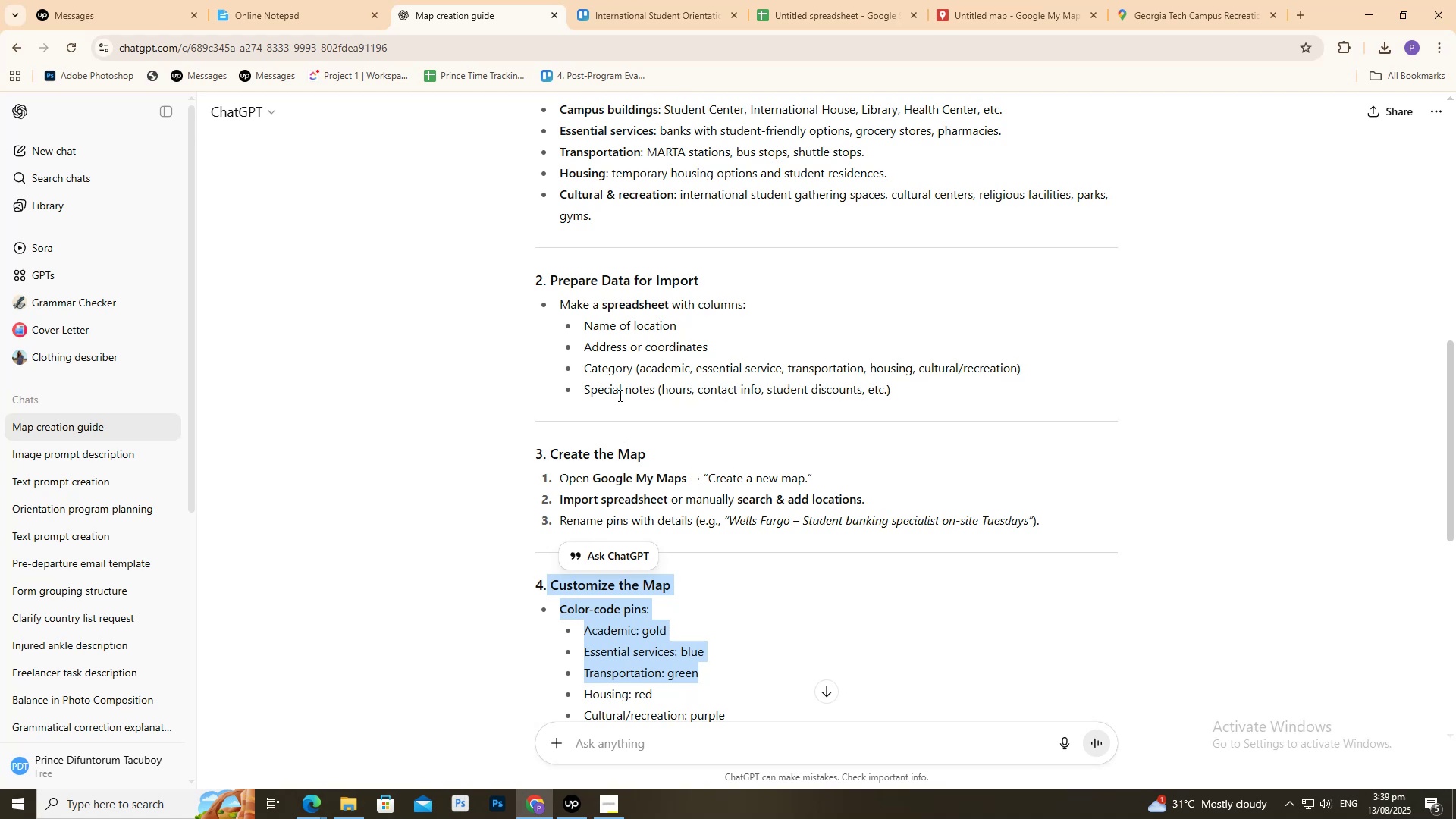 
wait(11.3)
 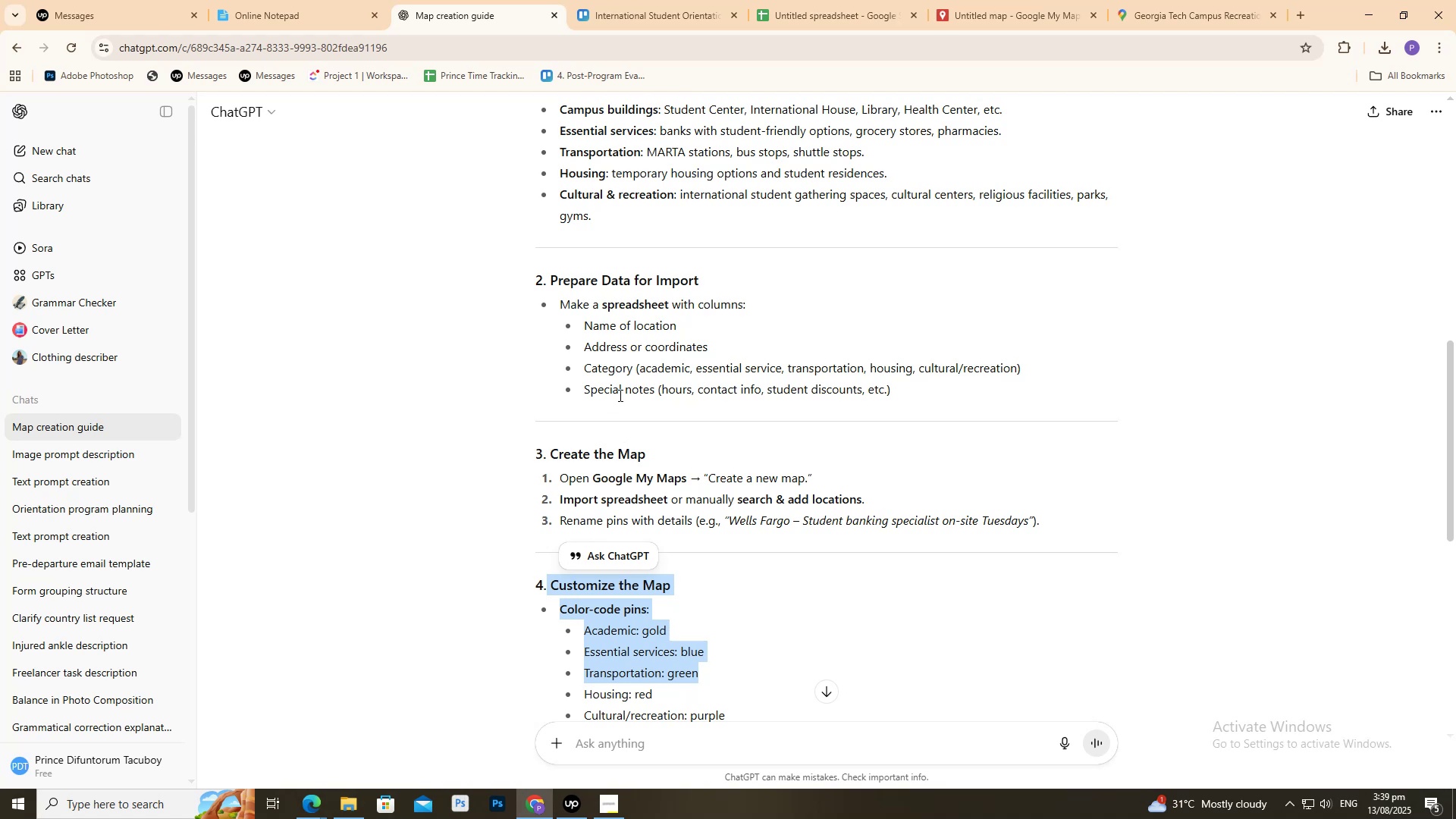 
scroll: coordinate [602, 410], scroll_direction: up, amount: 1.0
 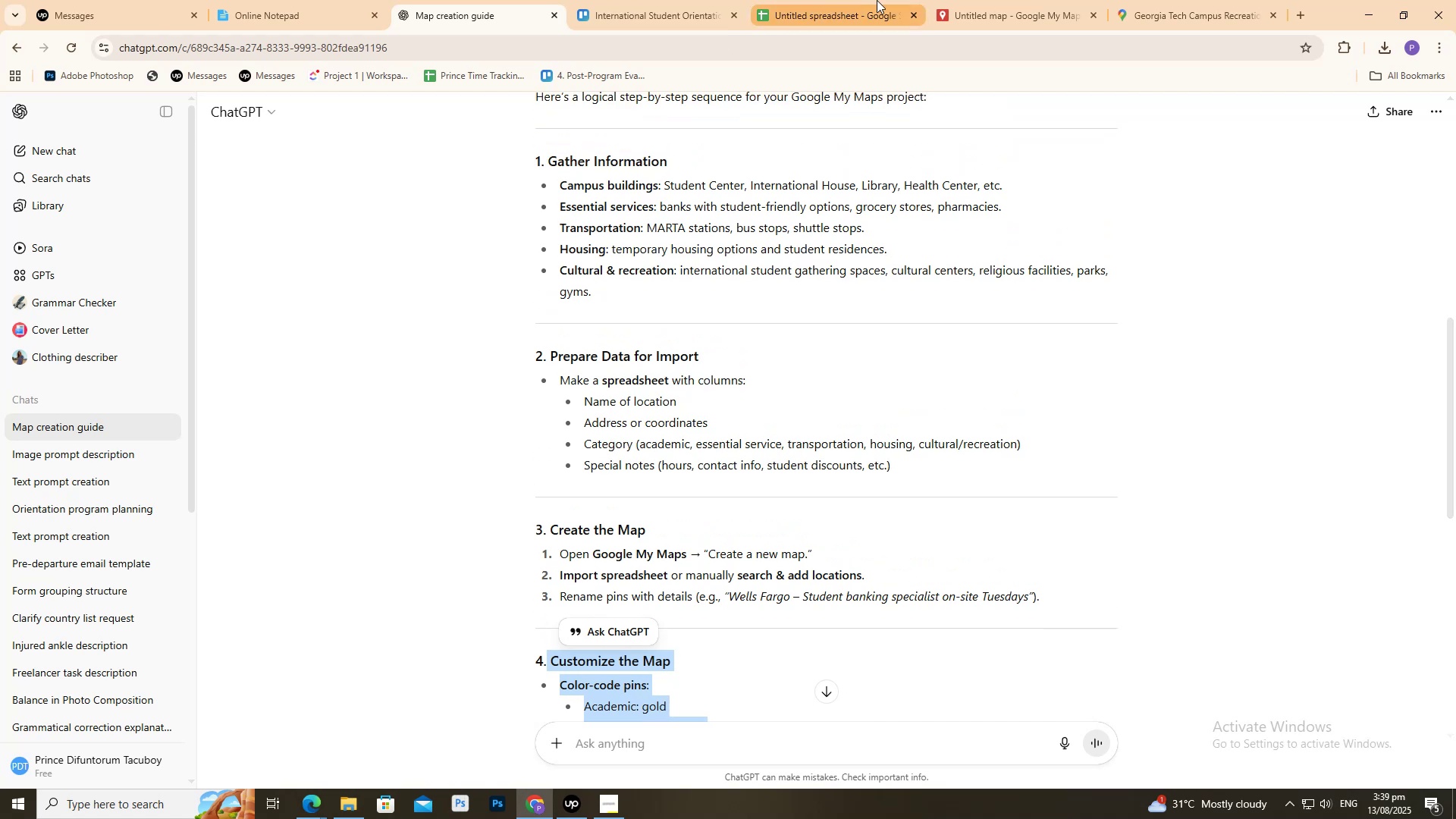 
left_click([1009, 0])
 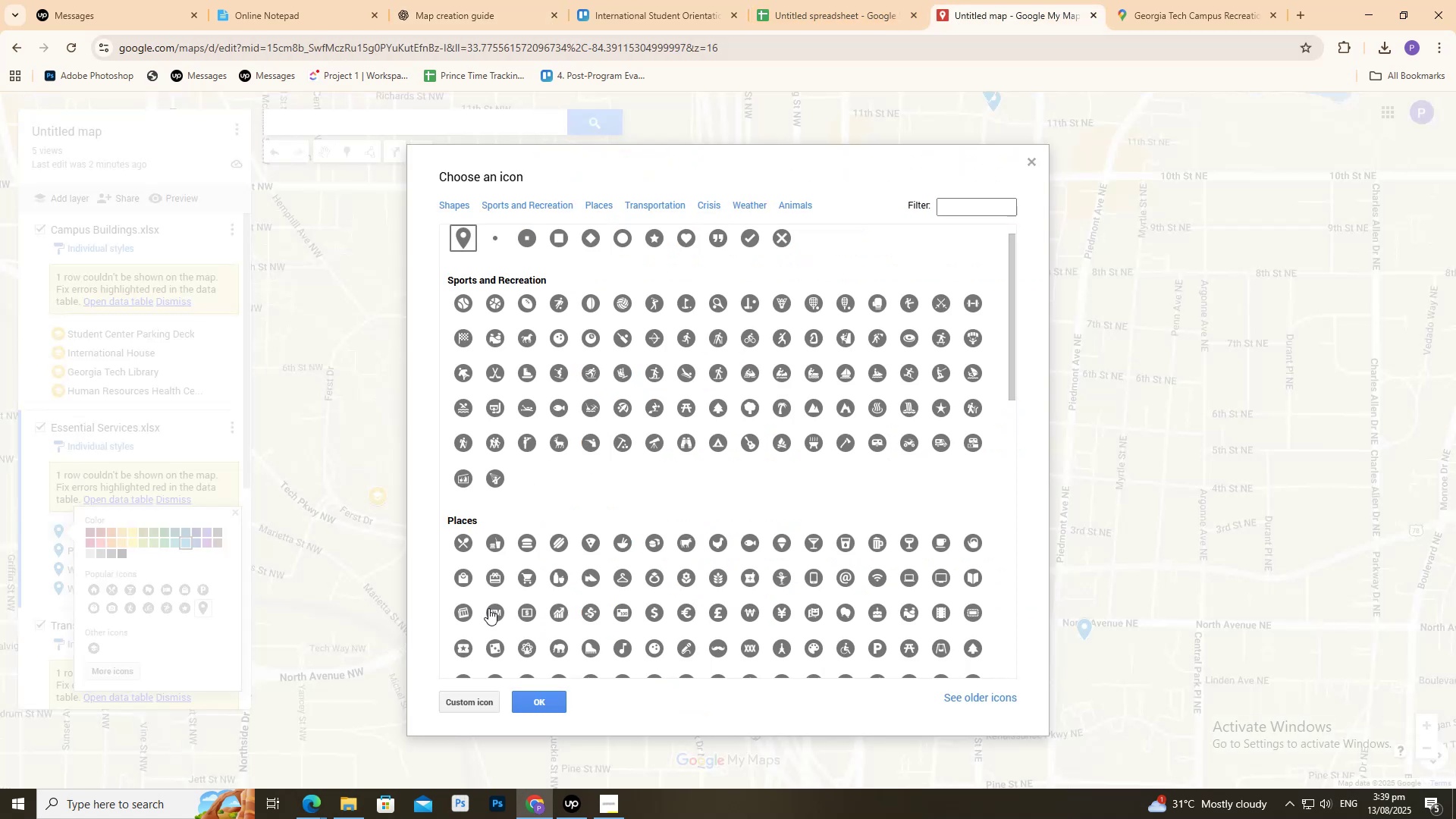 
wait(7.12)
 